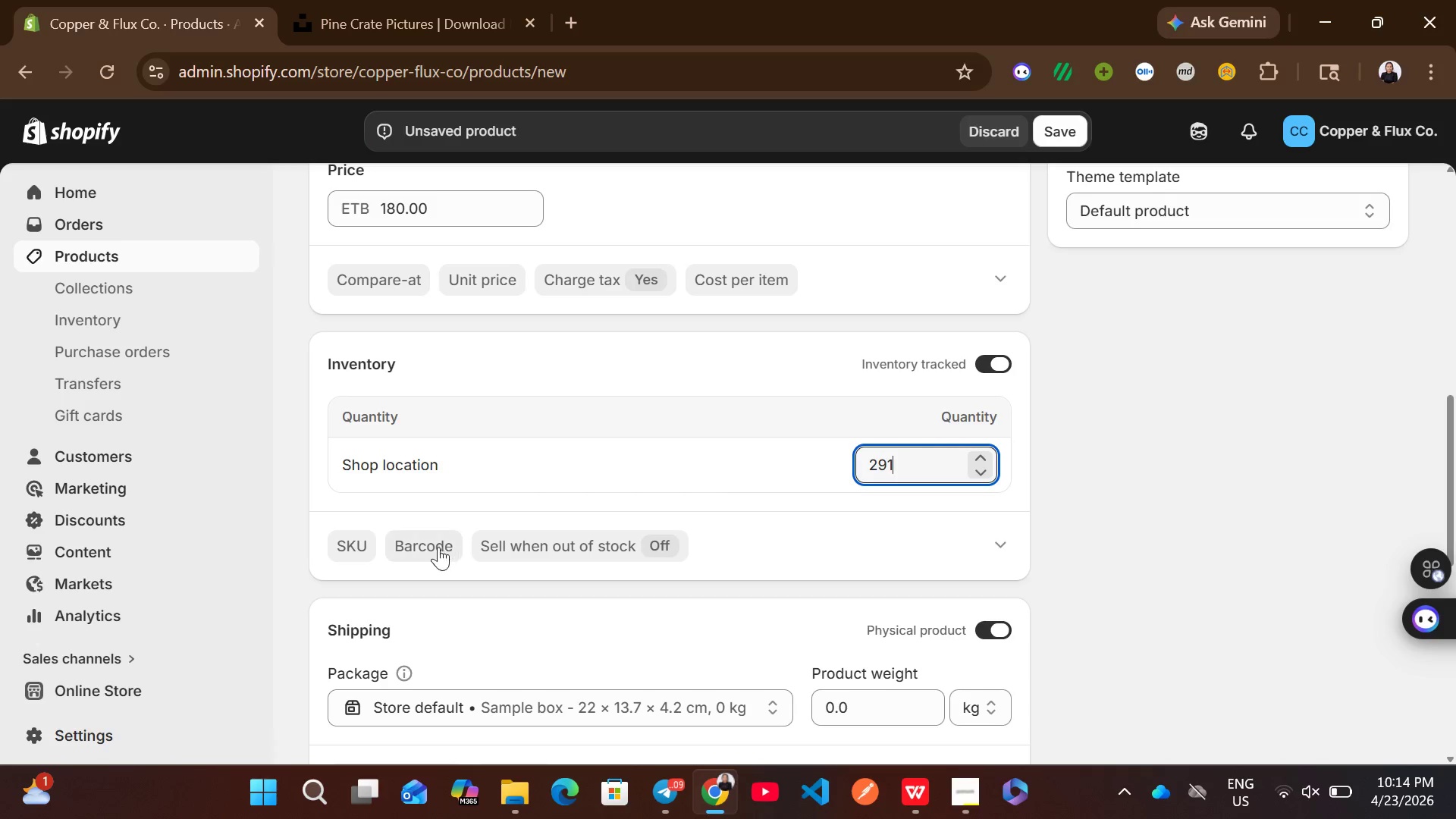 
left_click([355, 550])
 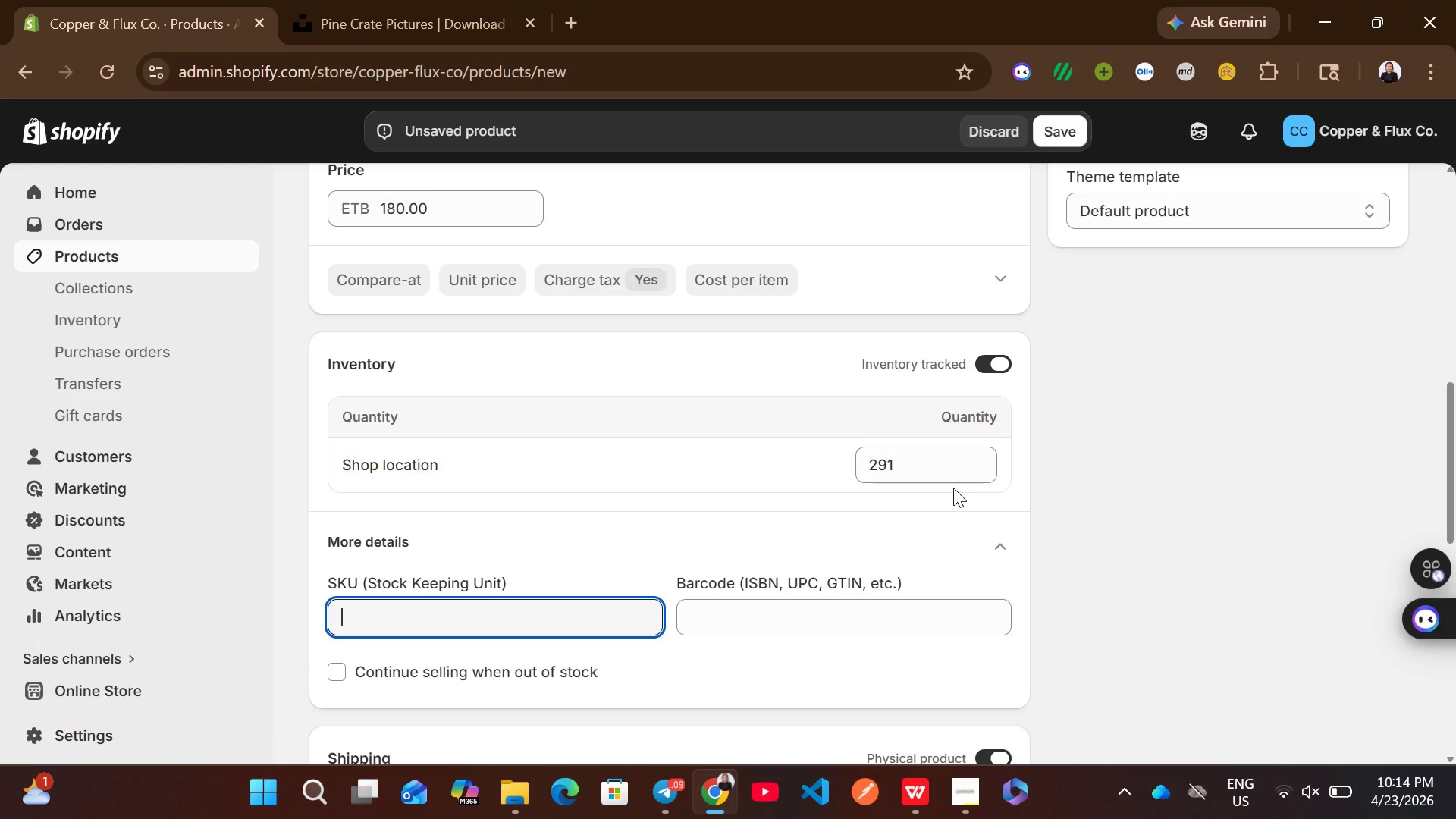 
left_click([915, 474])
 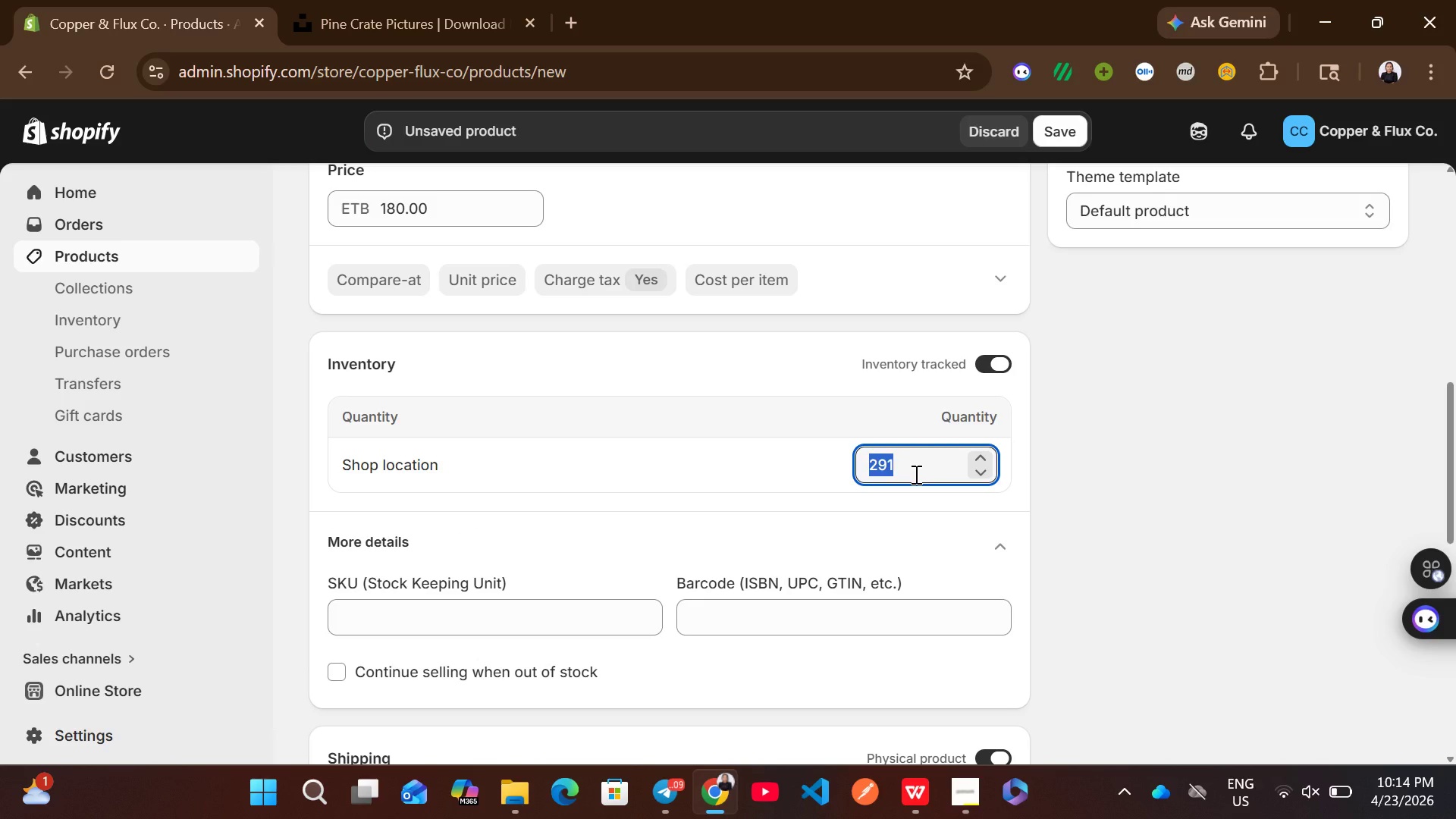 
key(Backspace)
type(300)
 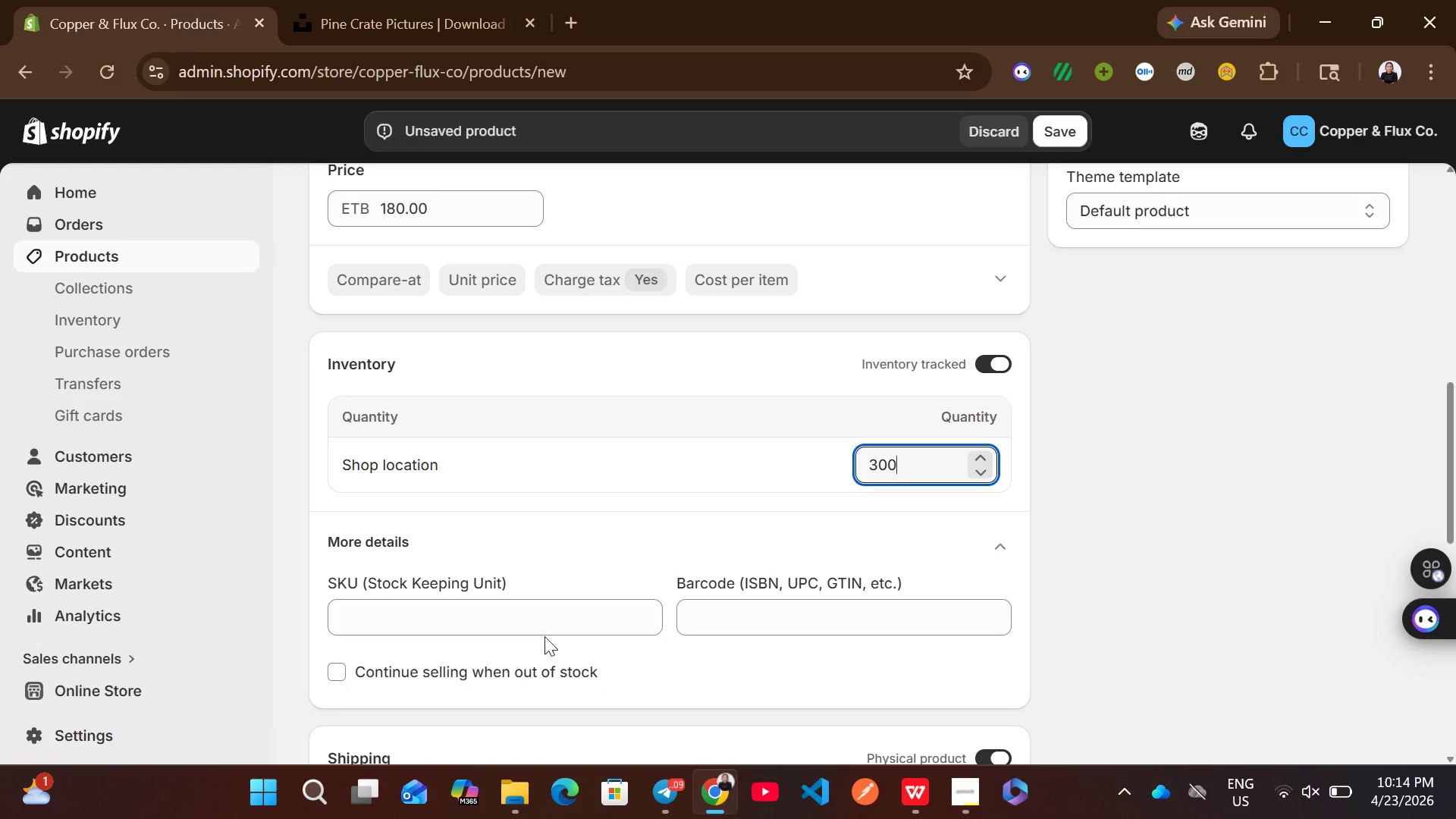 
left_click([537, 620])
 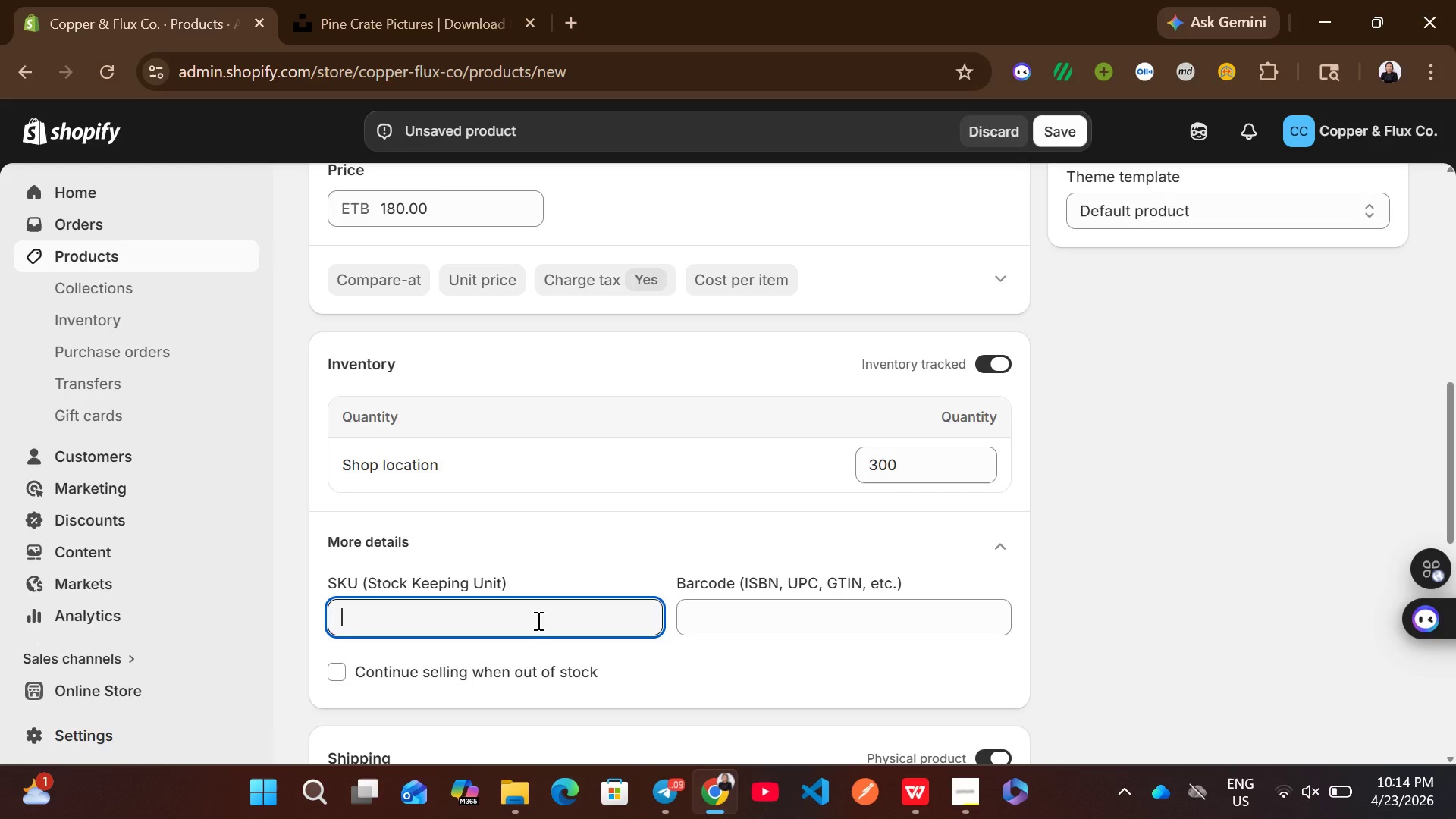 
wait(10.89)
 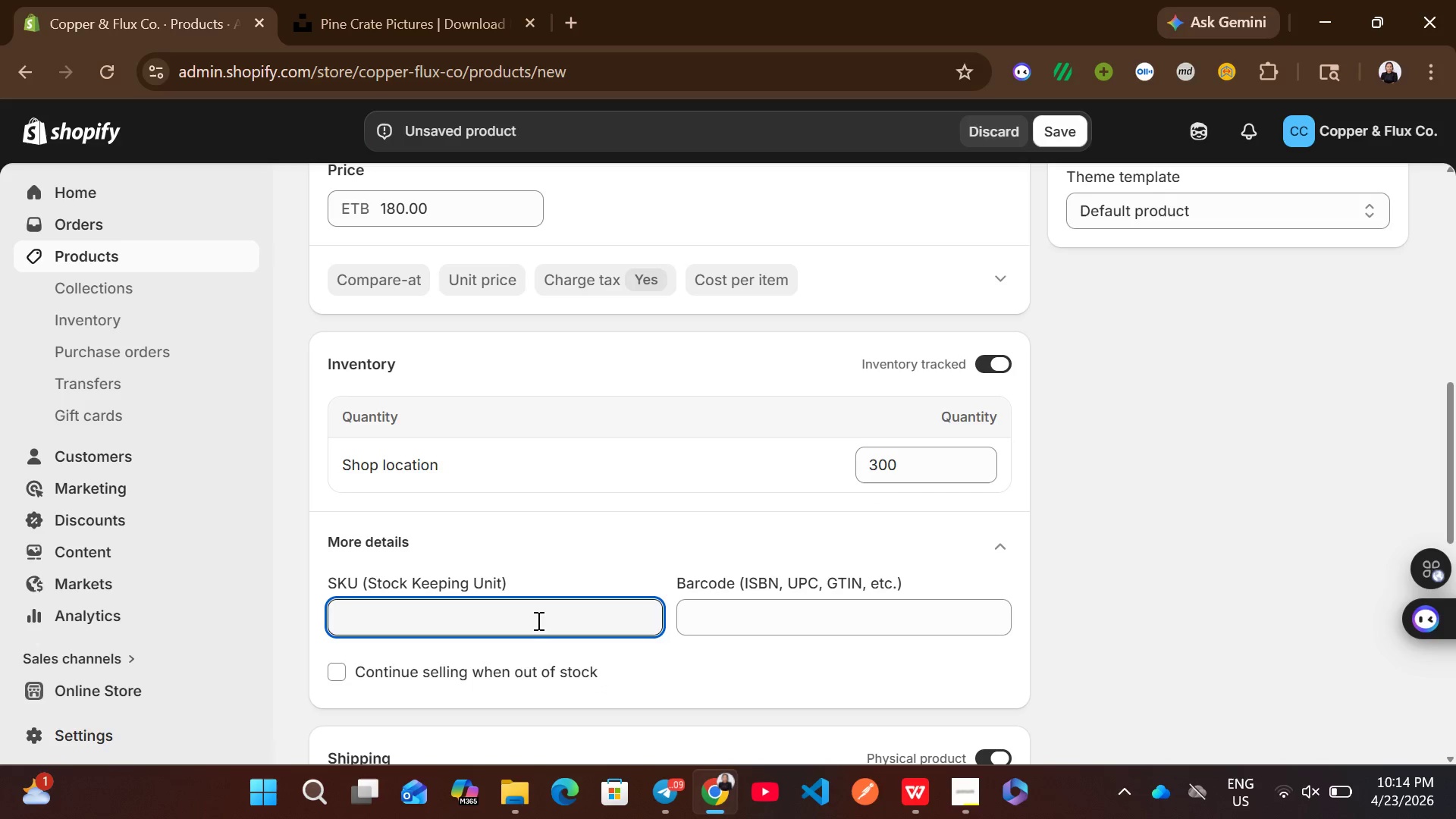 
type(APX-OAK)
 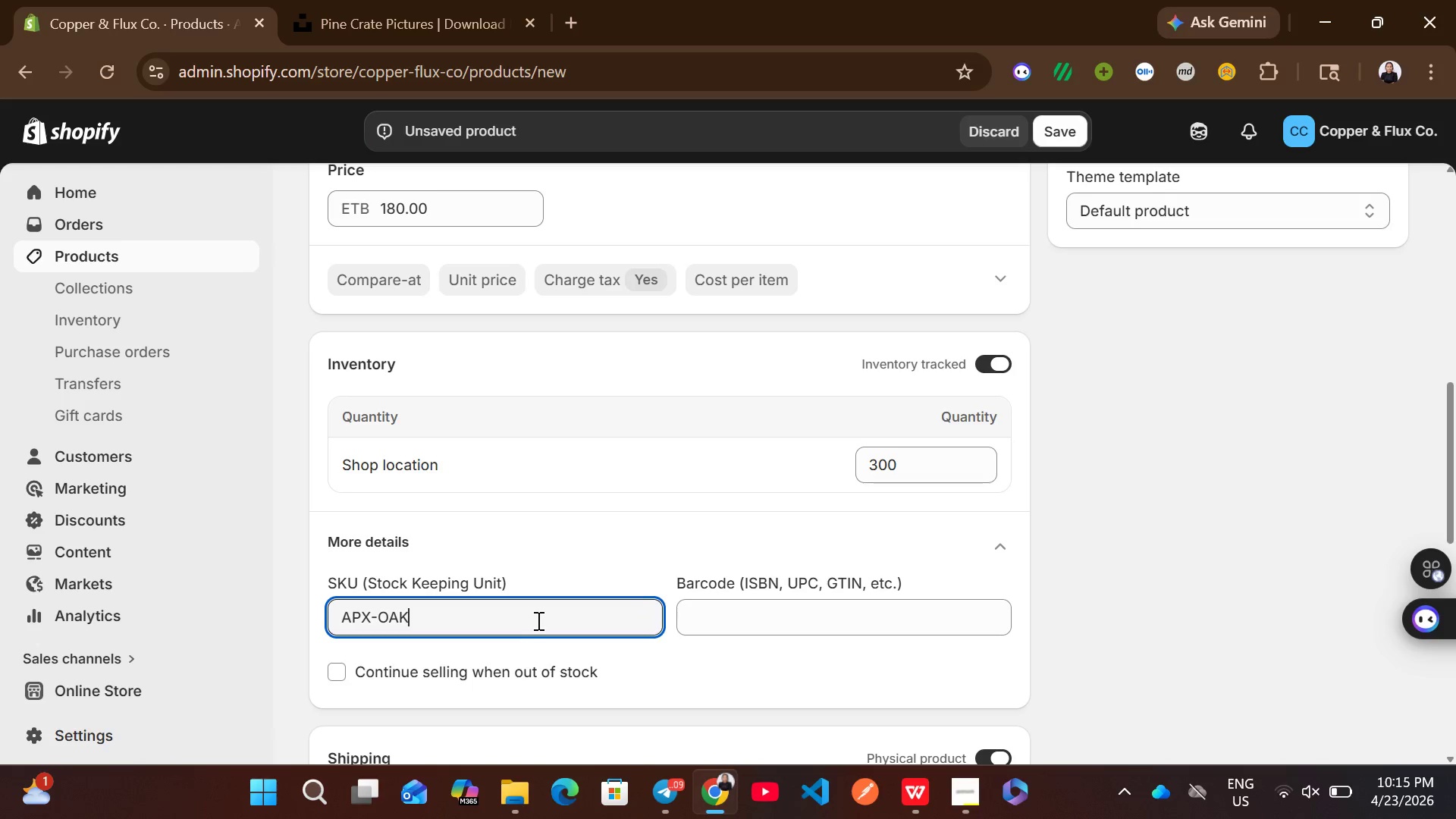 
wait(7.27)
 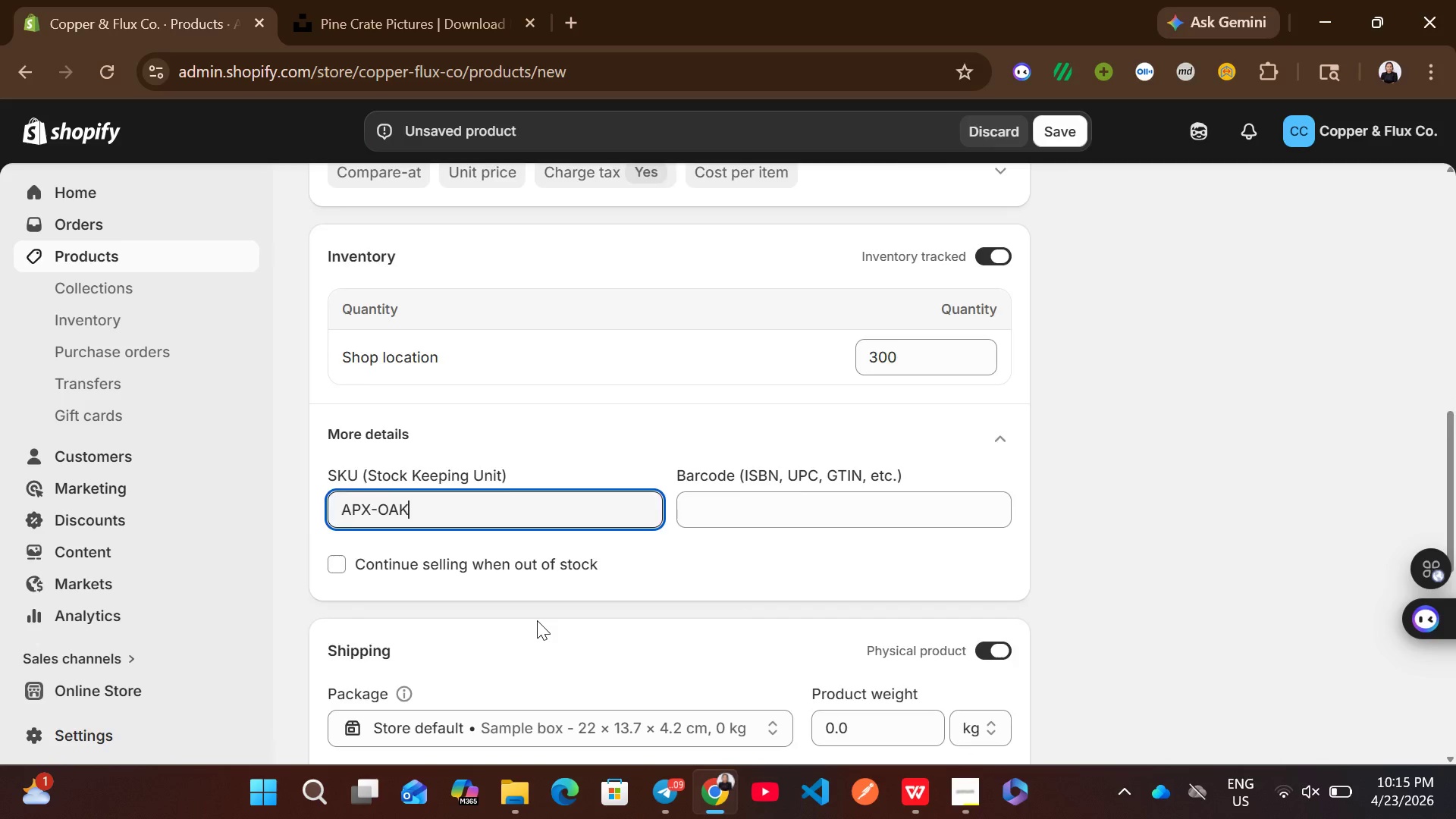 
left_click([832, 319])
 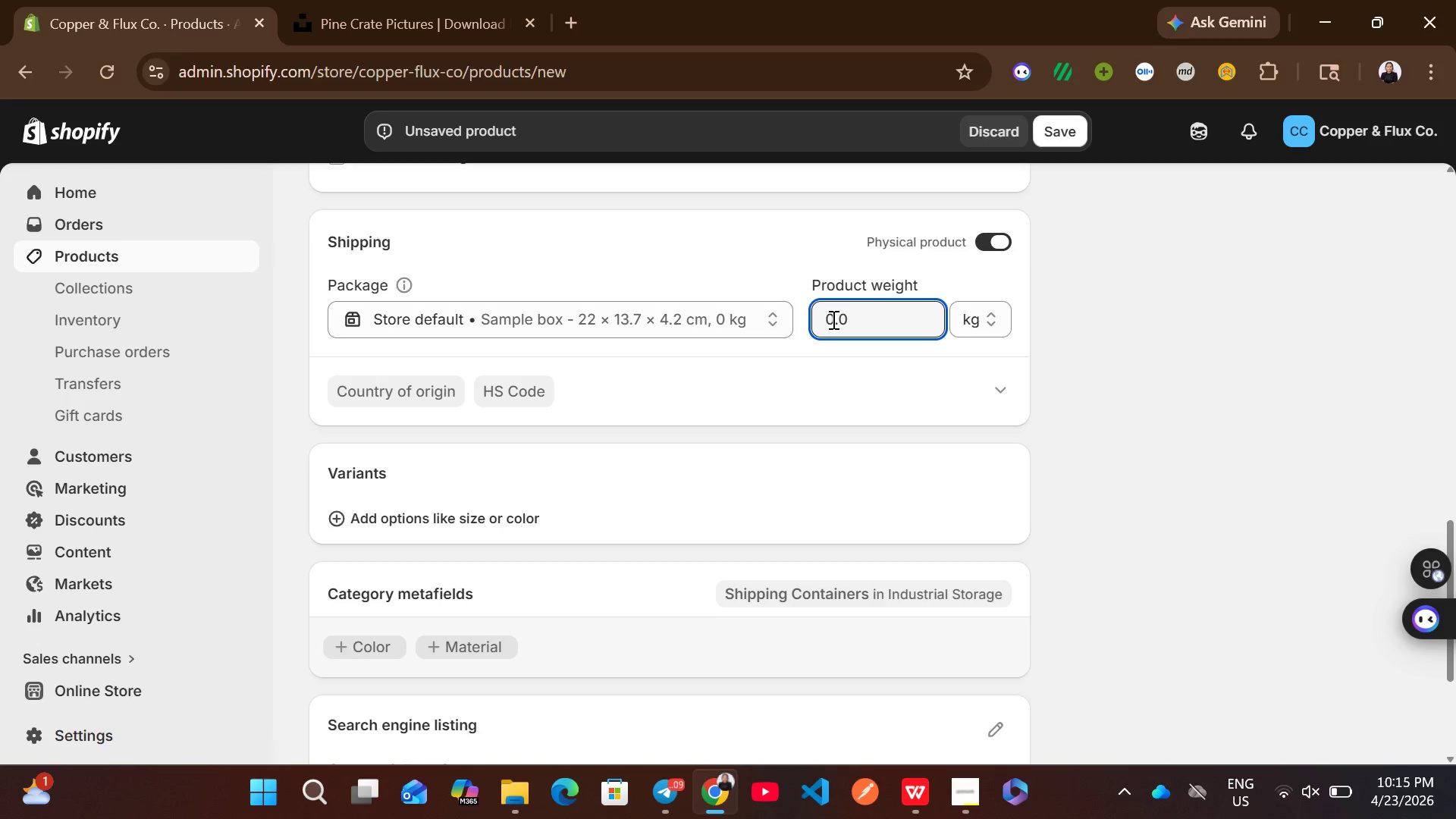 
key(Backspace)
 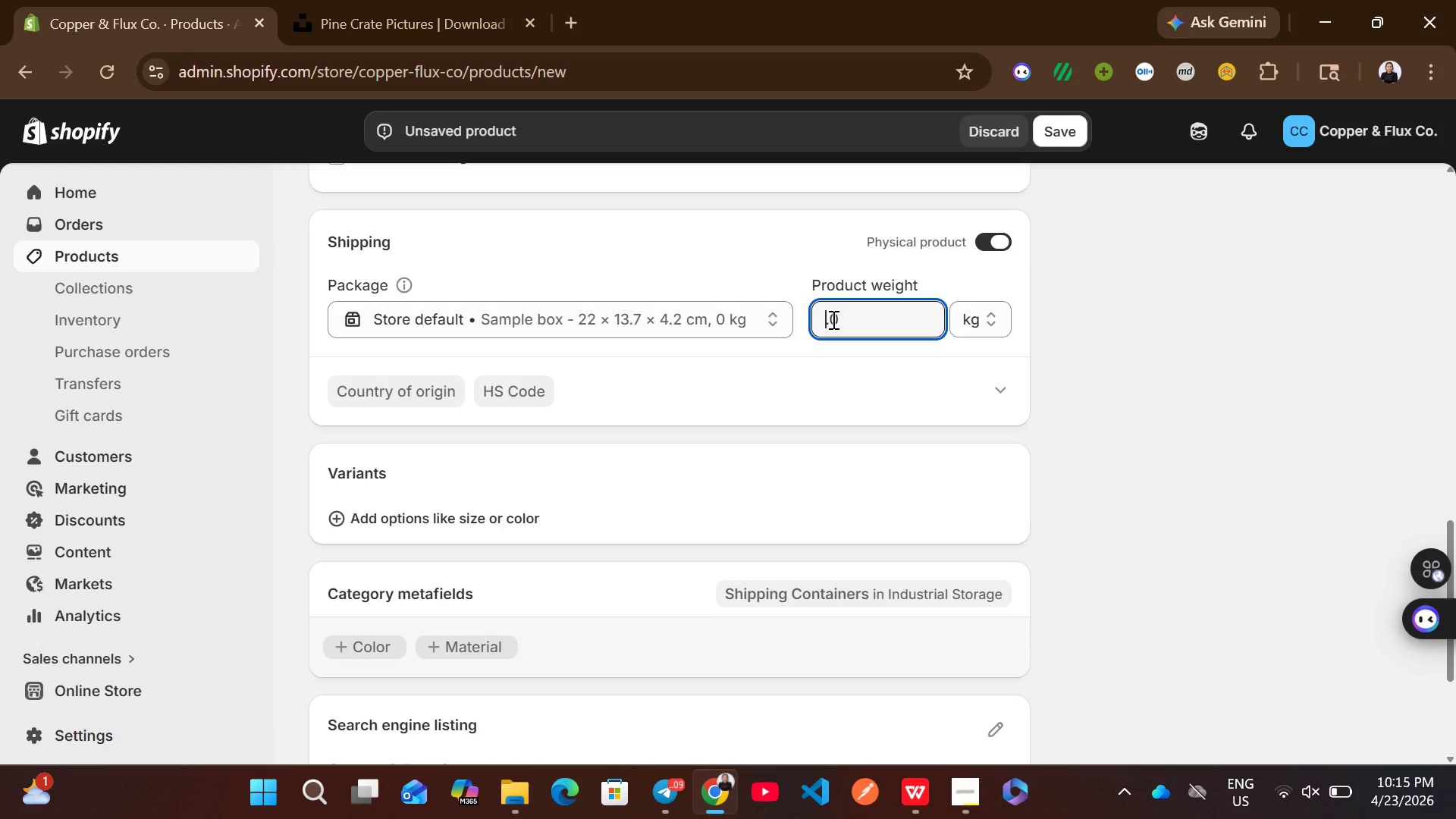 
type(15000)
 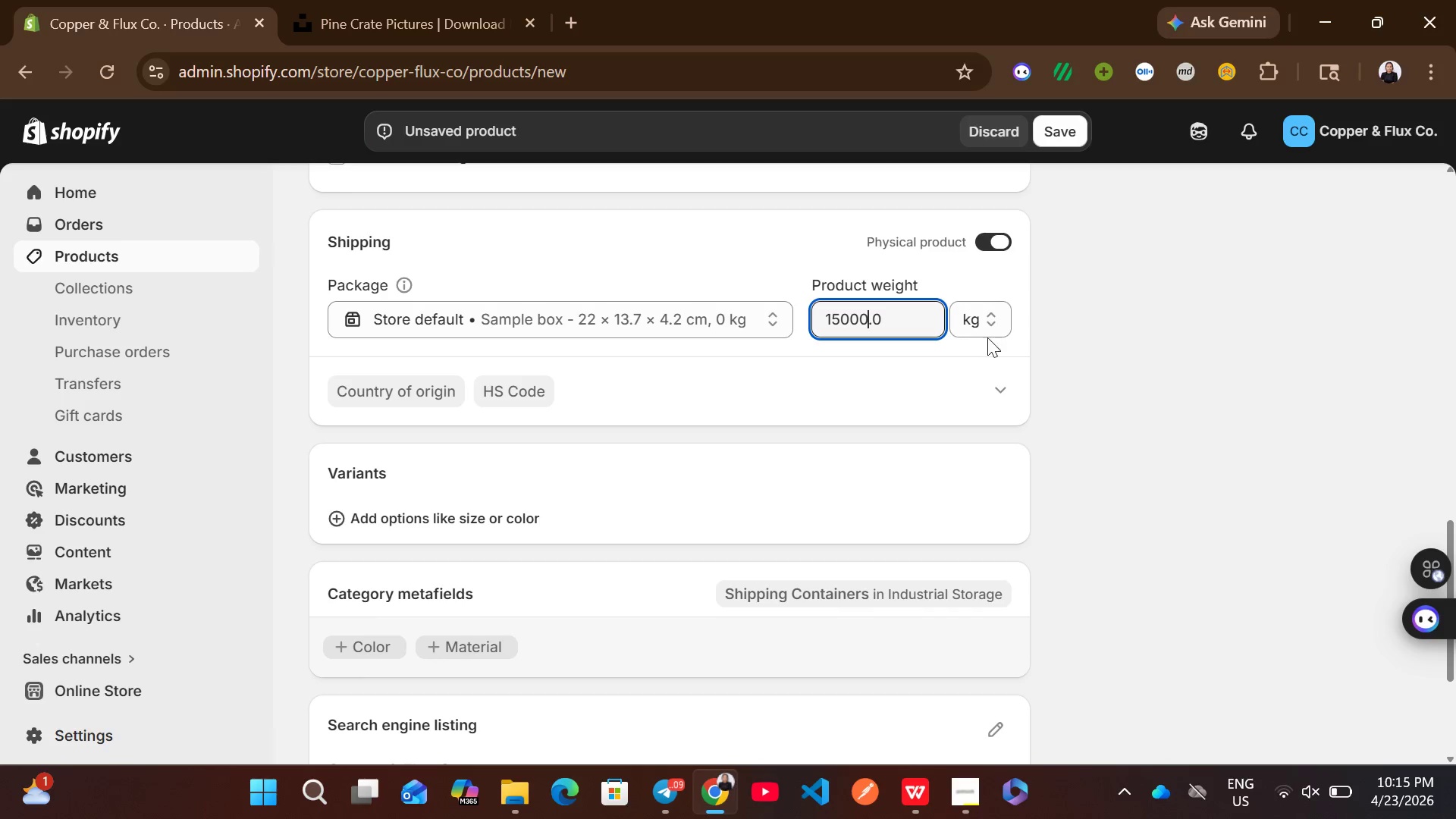 
left_click([996, 334])
 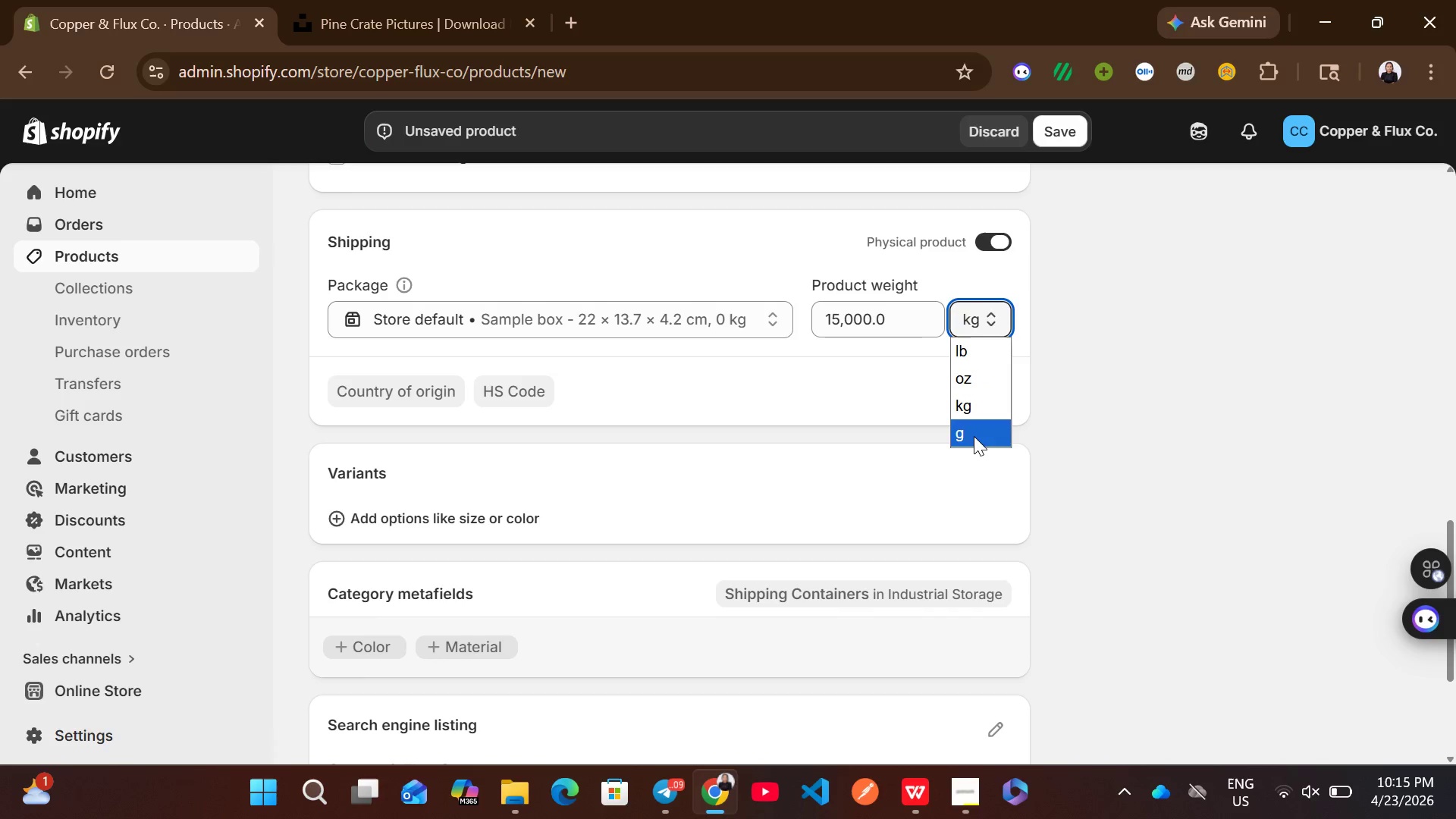 
left_click([974, 436])
 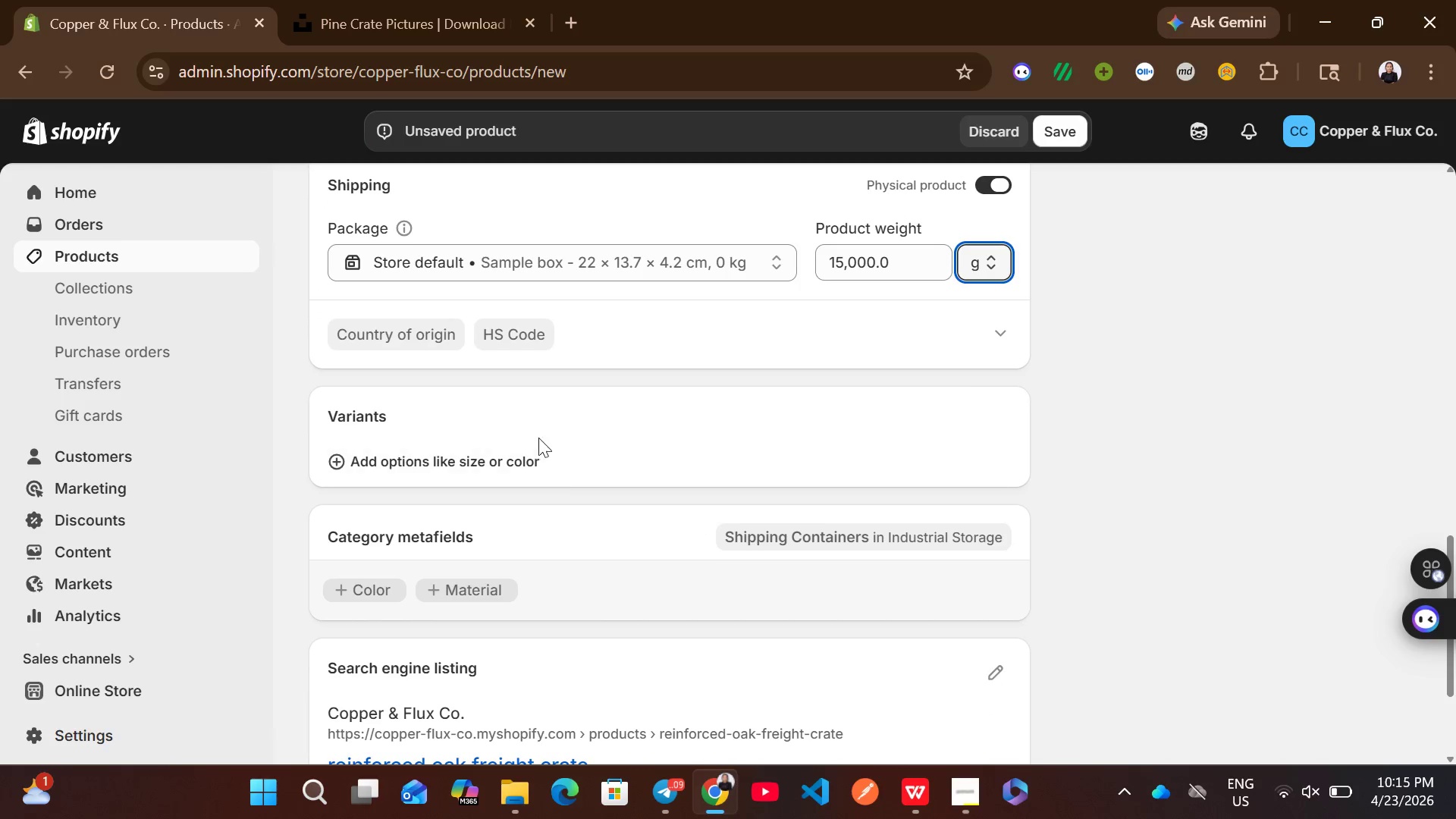 
left_click([503, 476])
 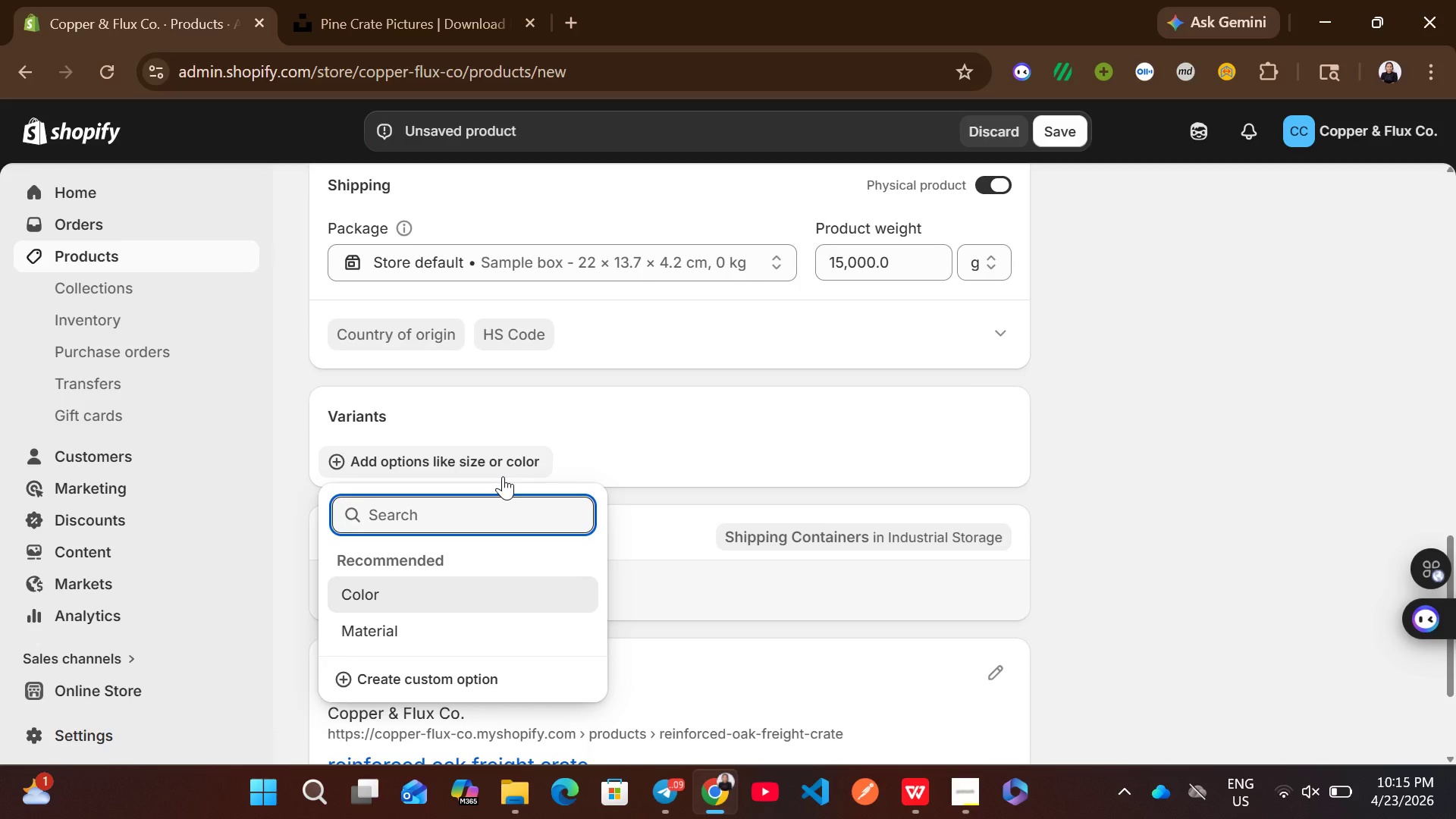 
type(size)
 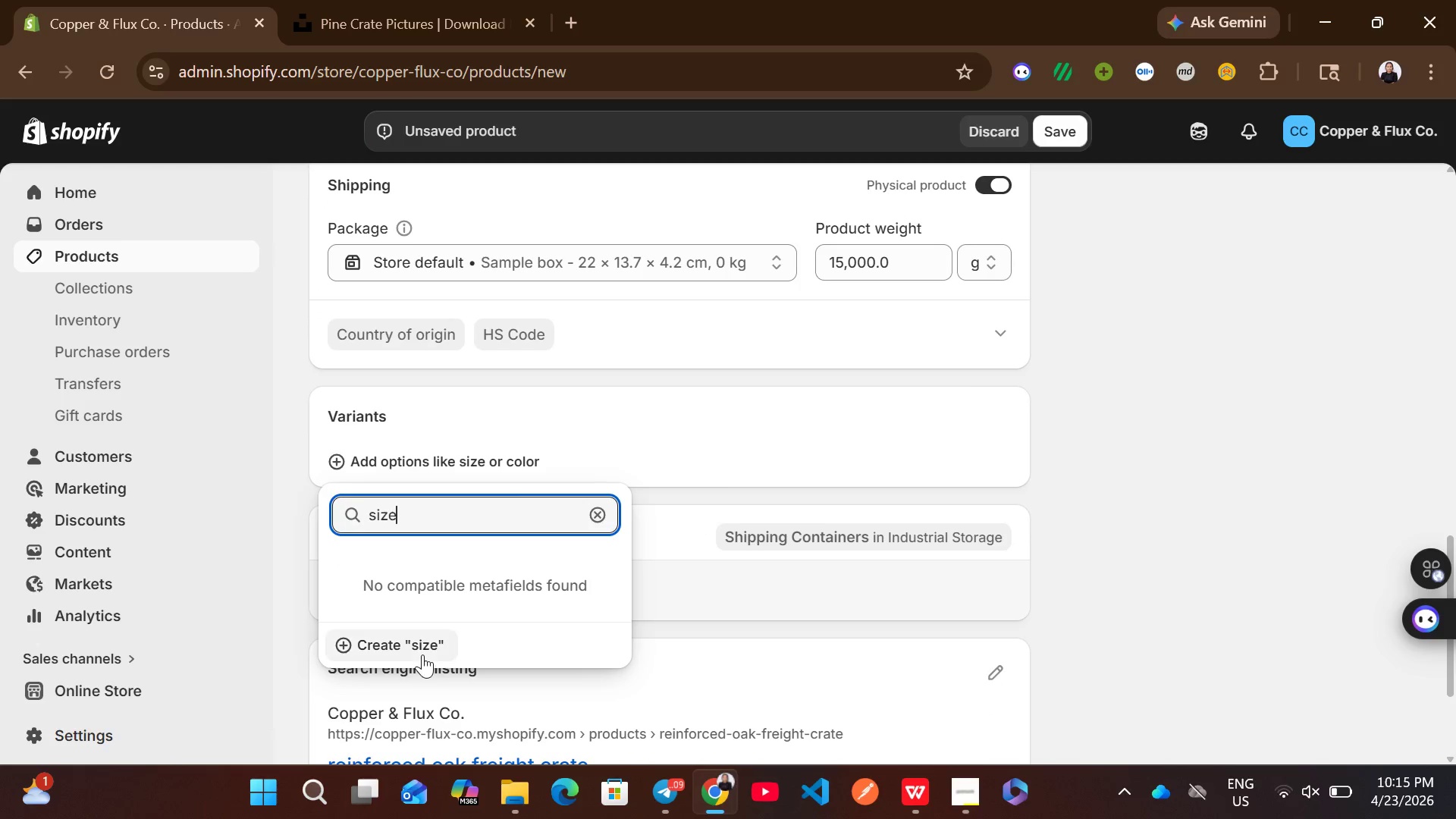 
left_click([422, 650])
 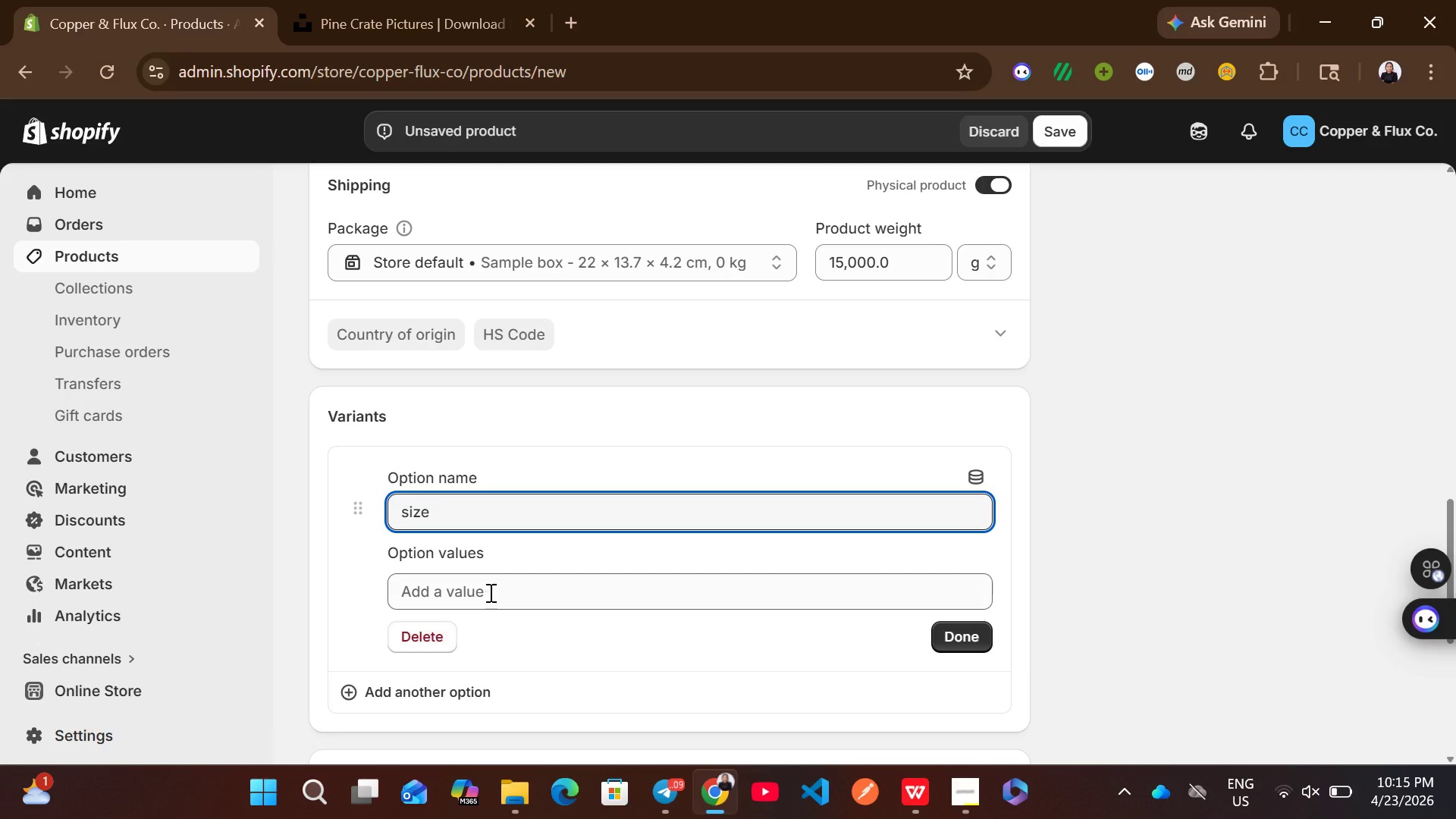 
left_click([491, 592])
 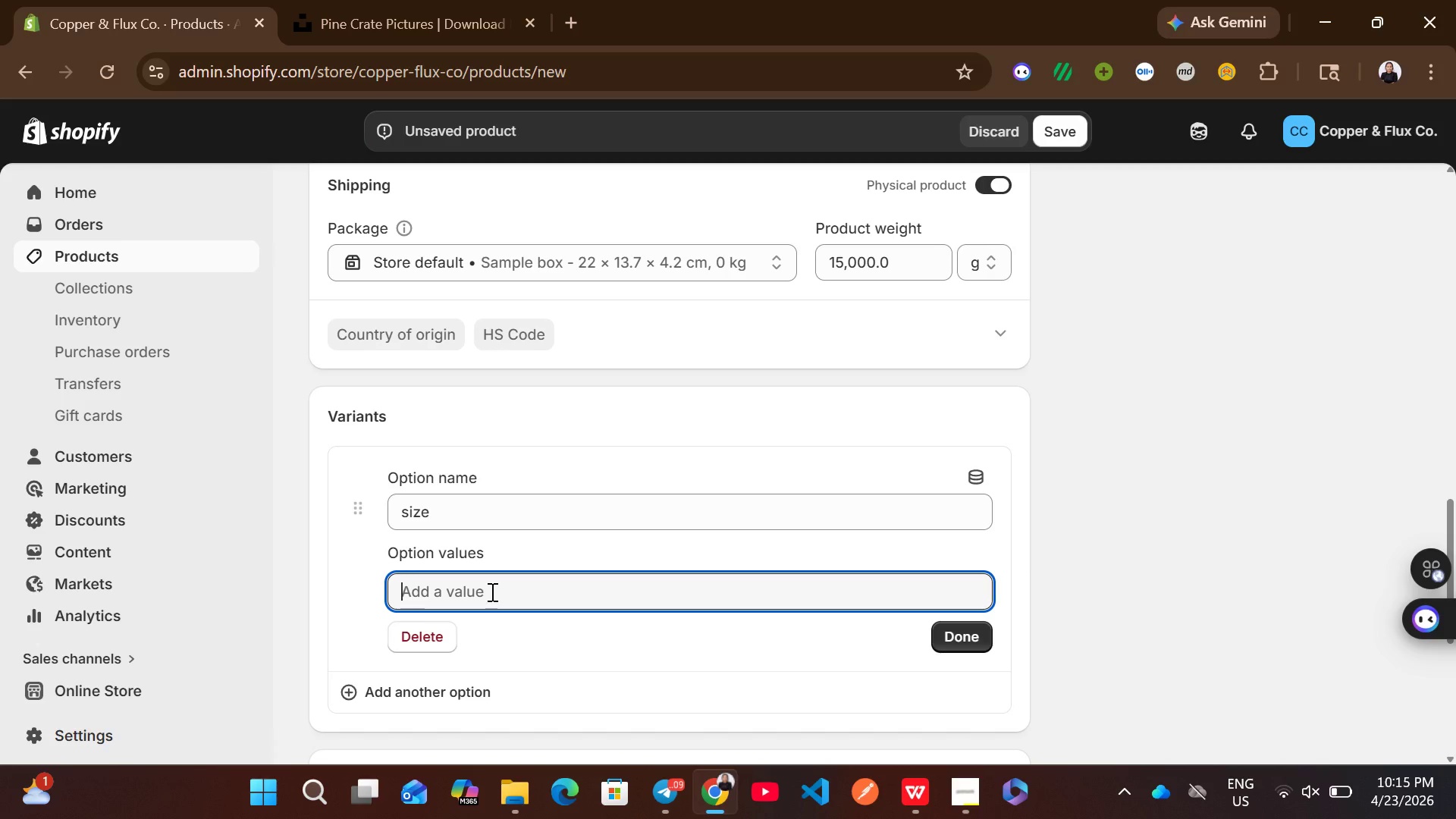 
type(small)
 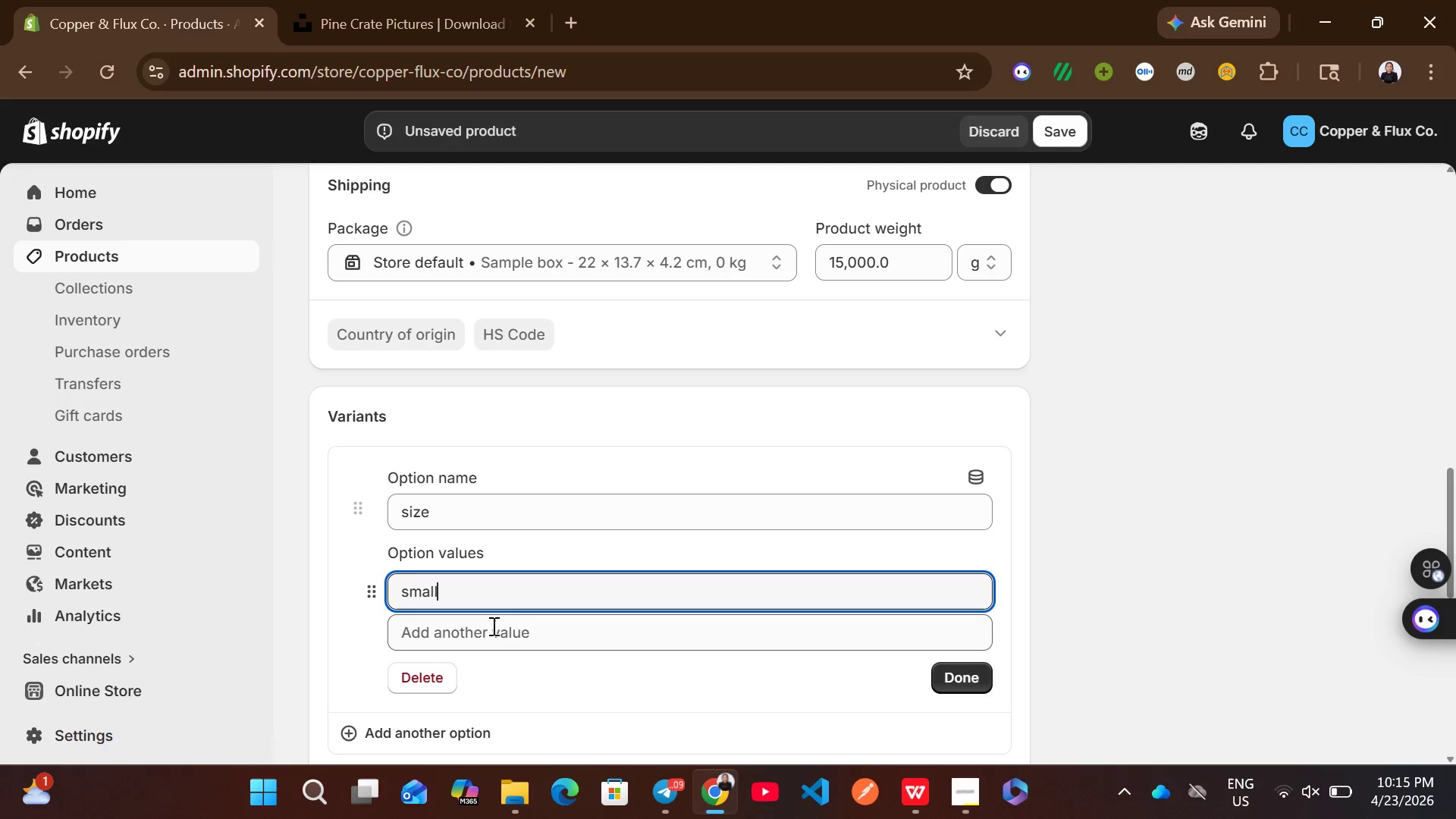 
left_click([492, 626])
 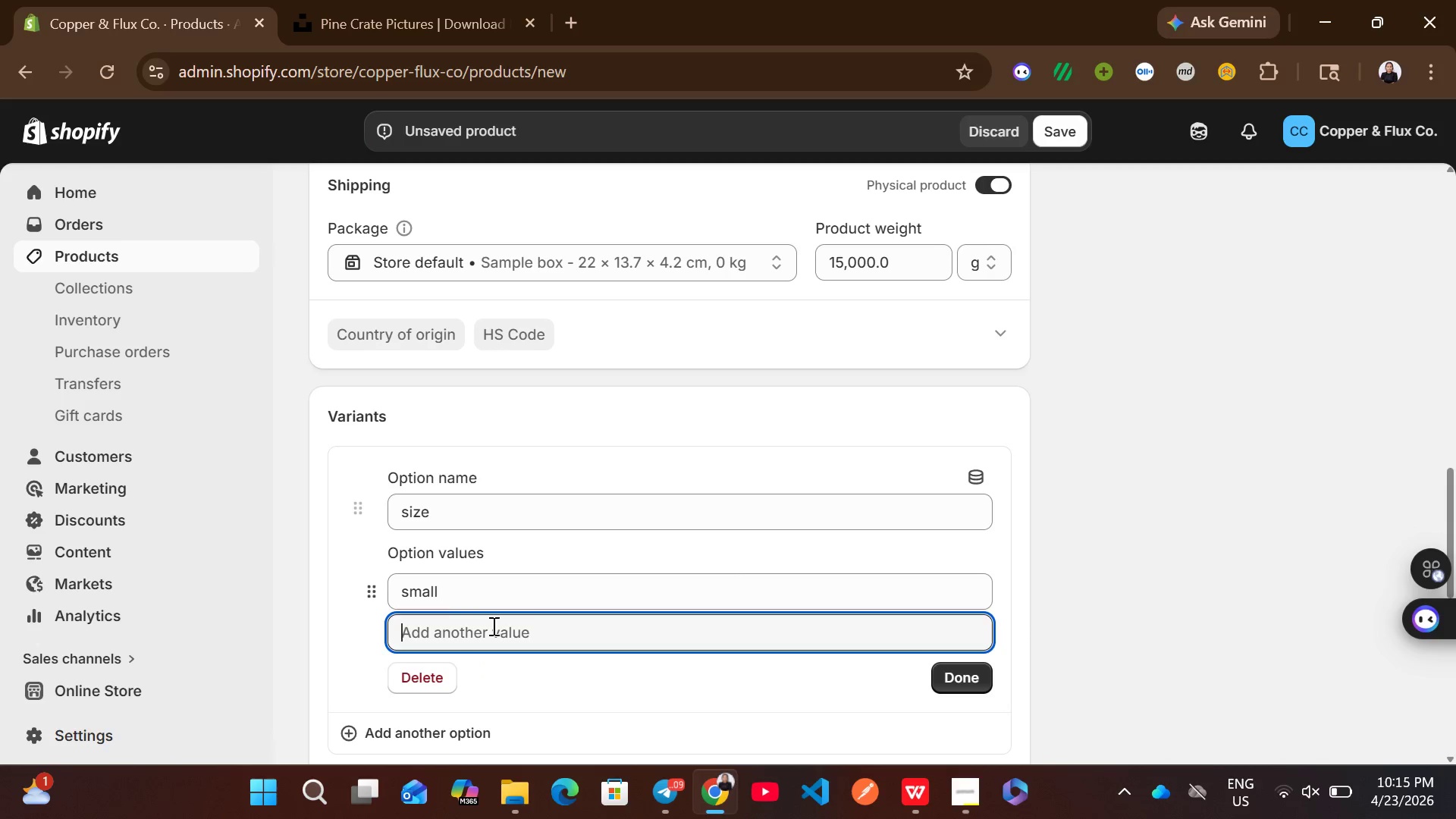 
left_click([492, 626])
 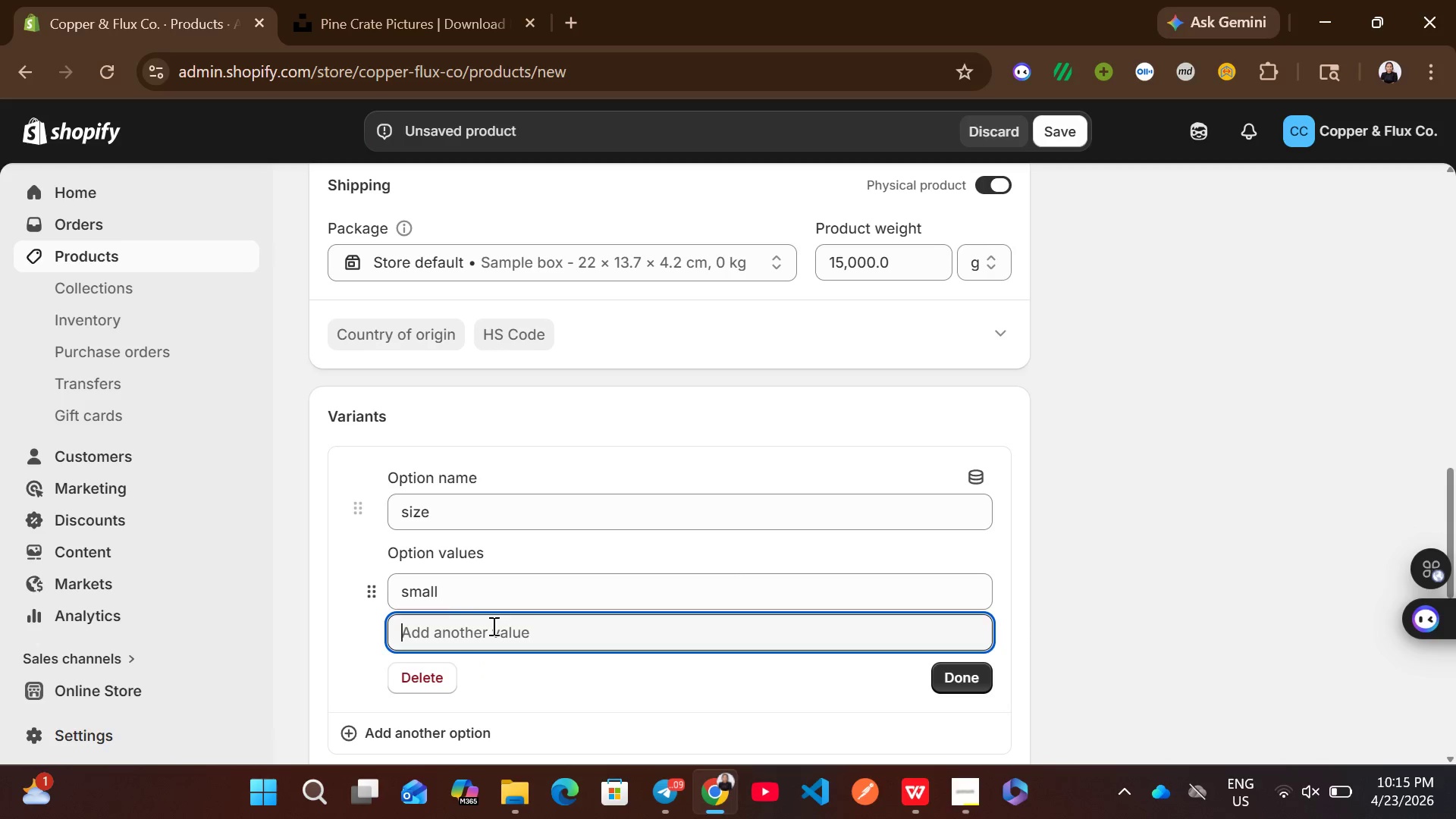 
type(medium)
 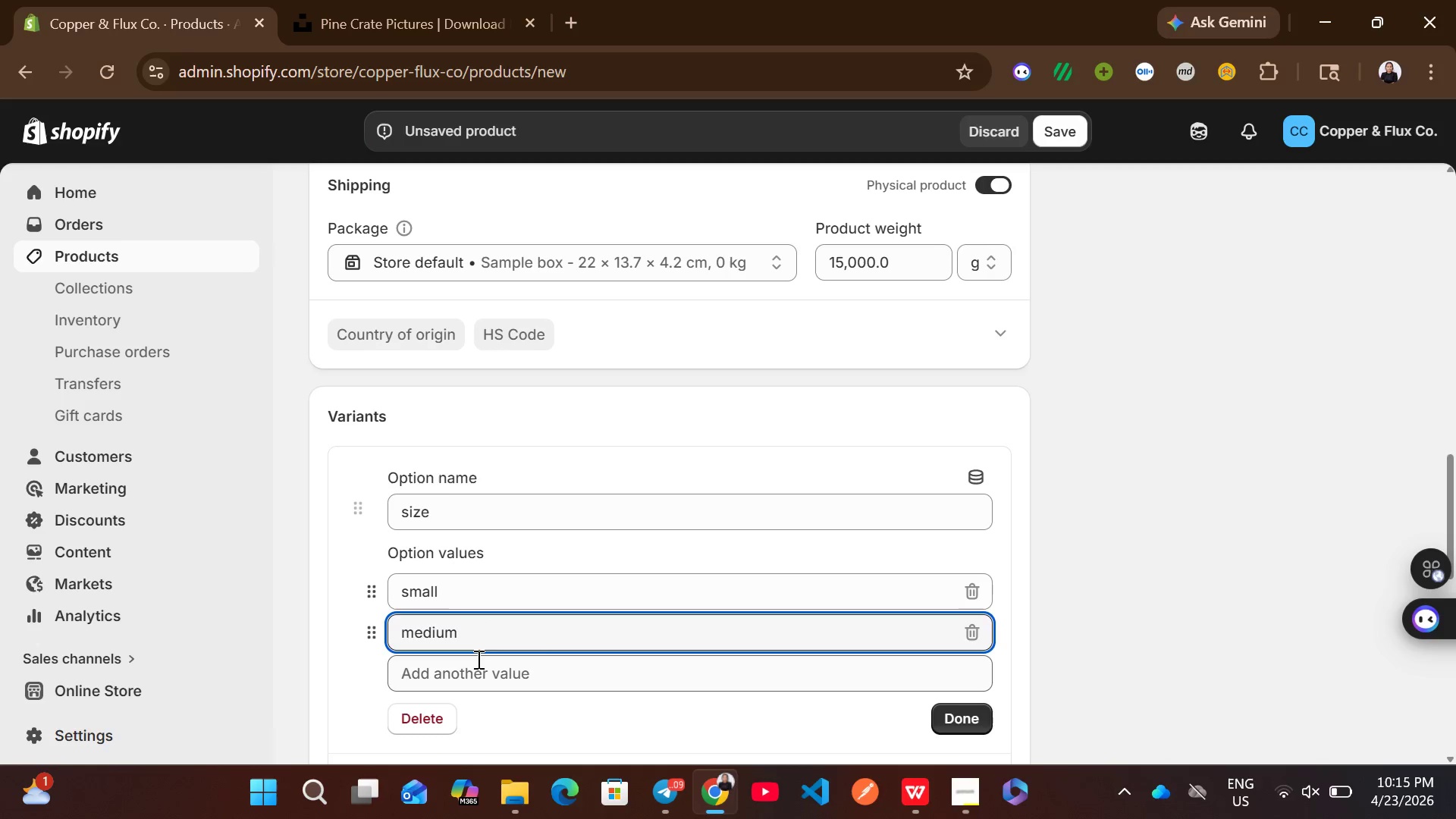 
left_click([475, 665])
 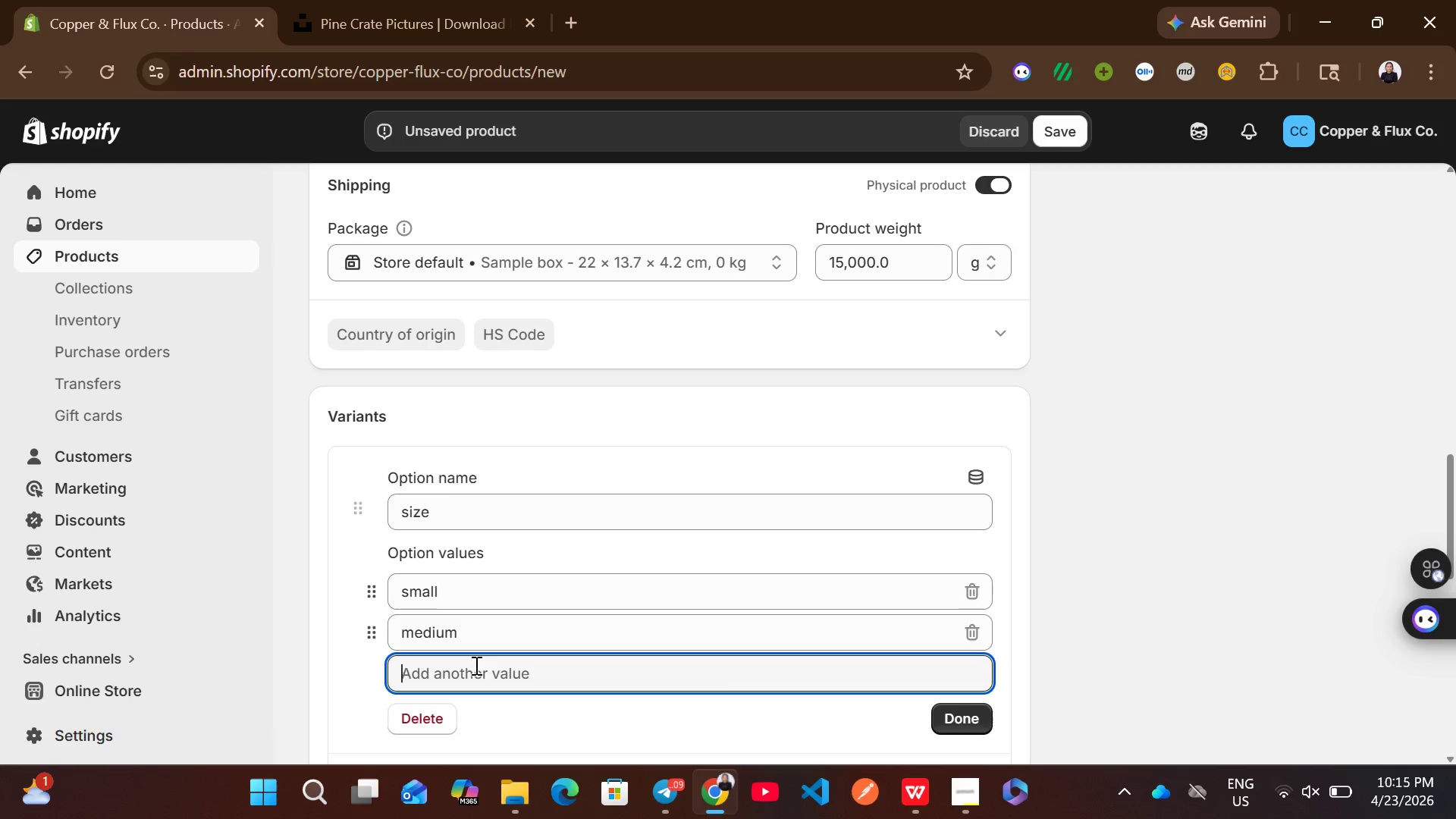 
type(large)
 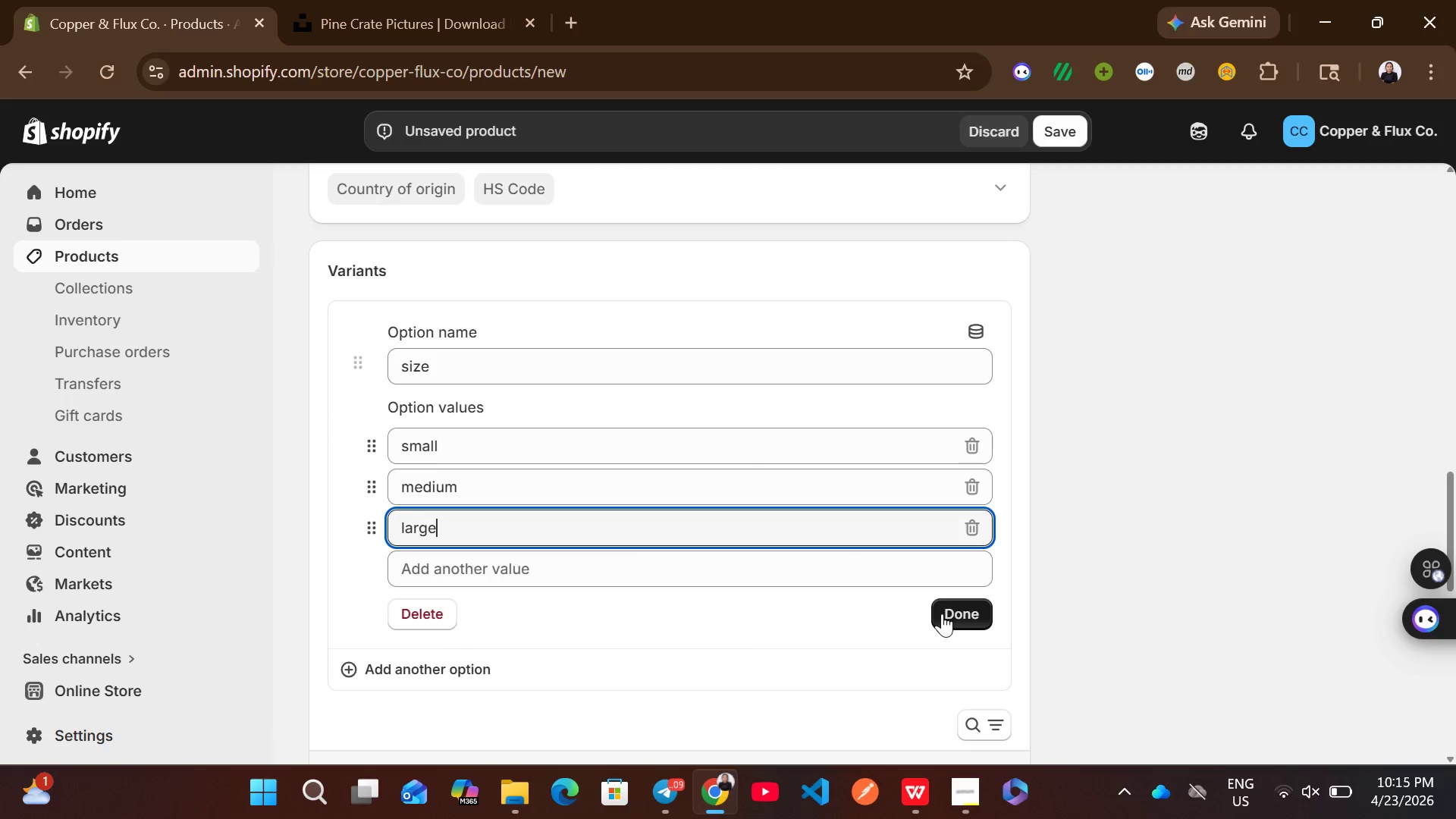 
left_click([942, 613])
 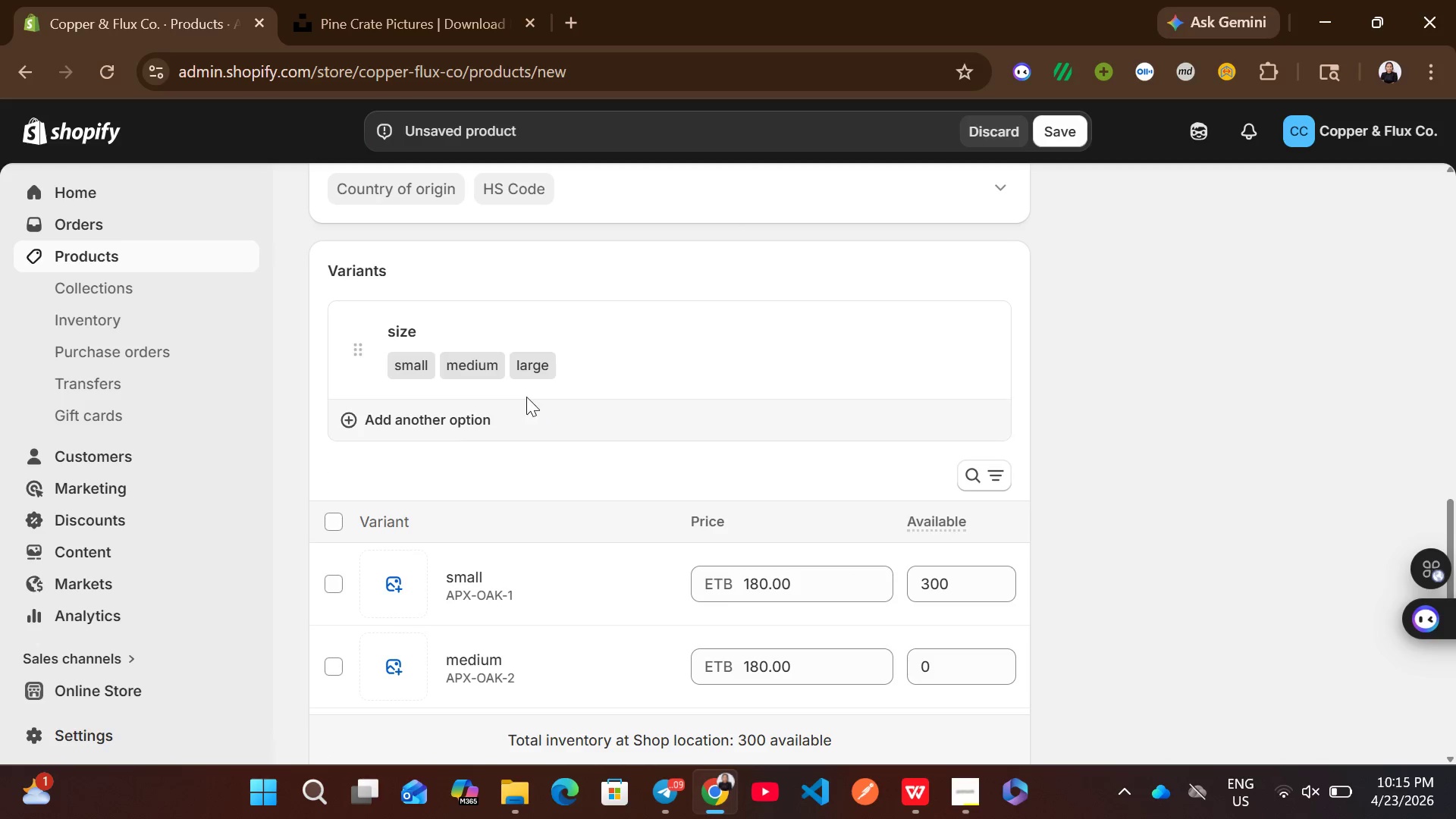 
left_click([490, 431])
 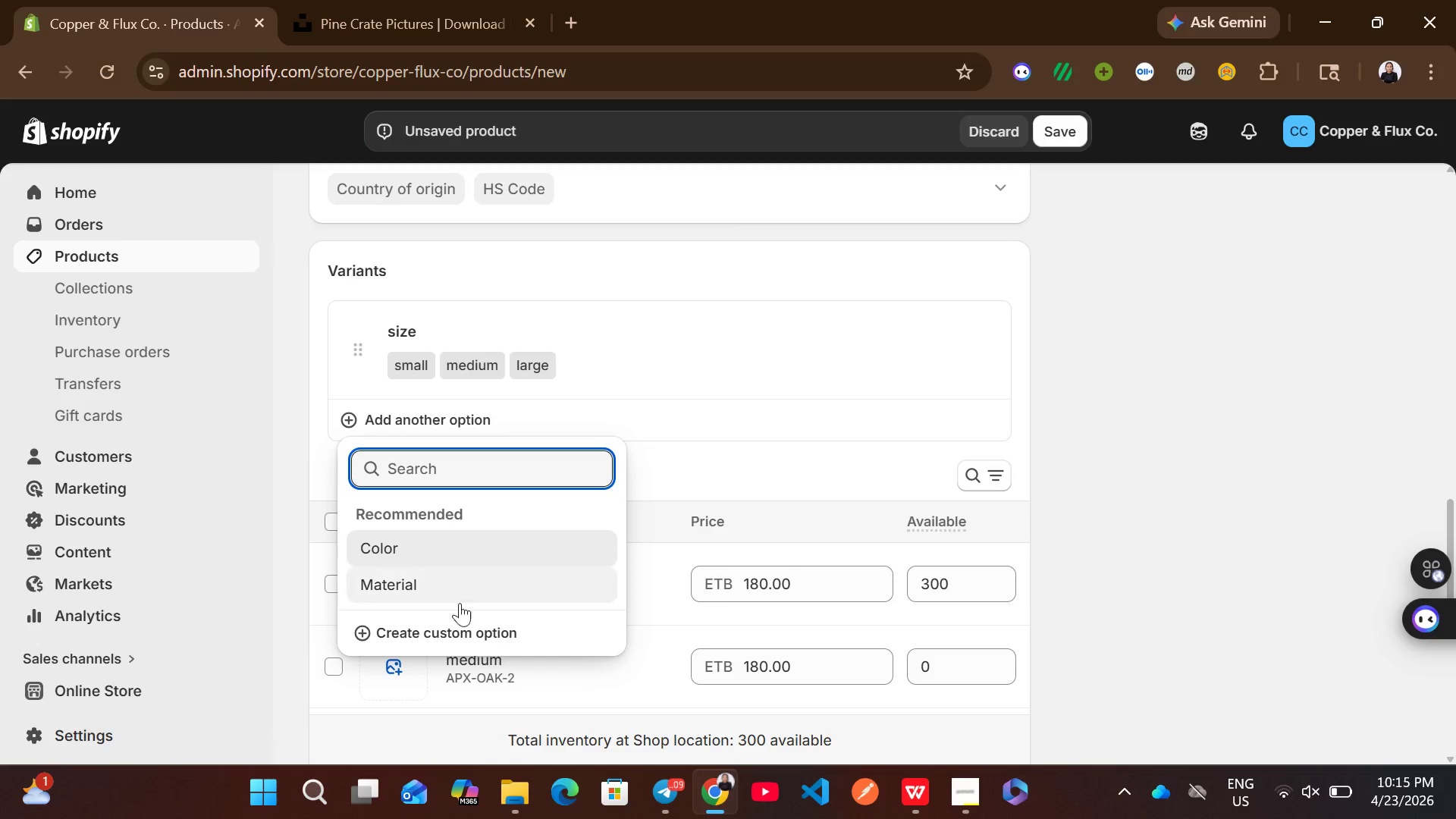 
left_click([439, 636])
 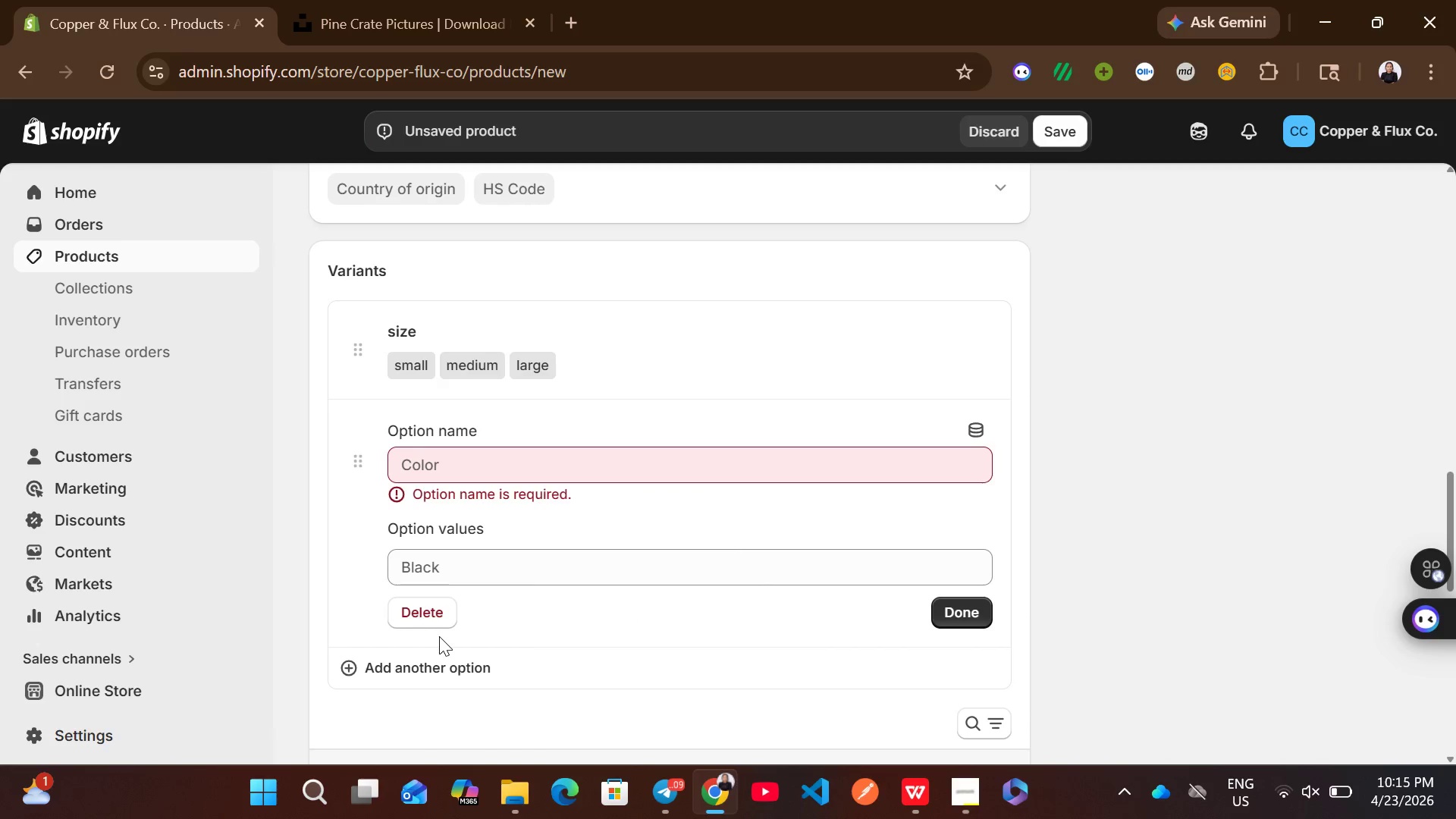 
key(R)
 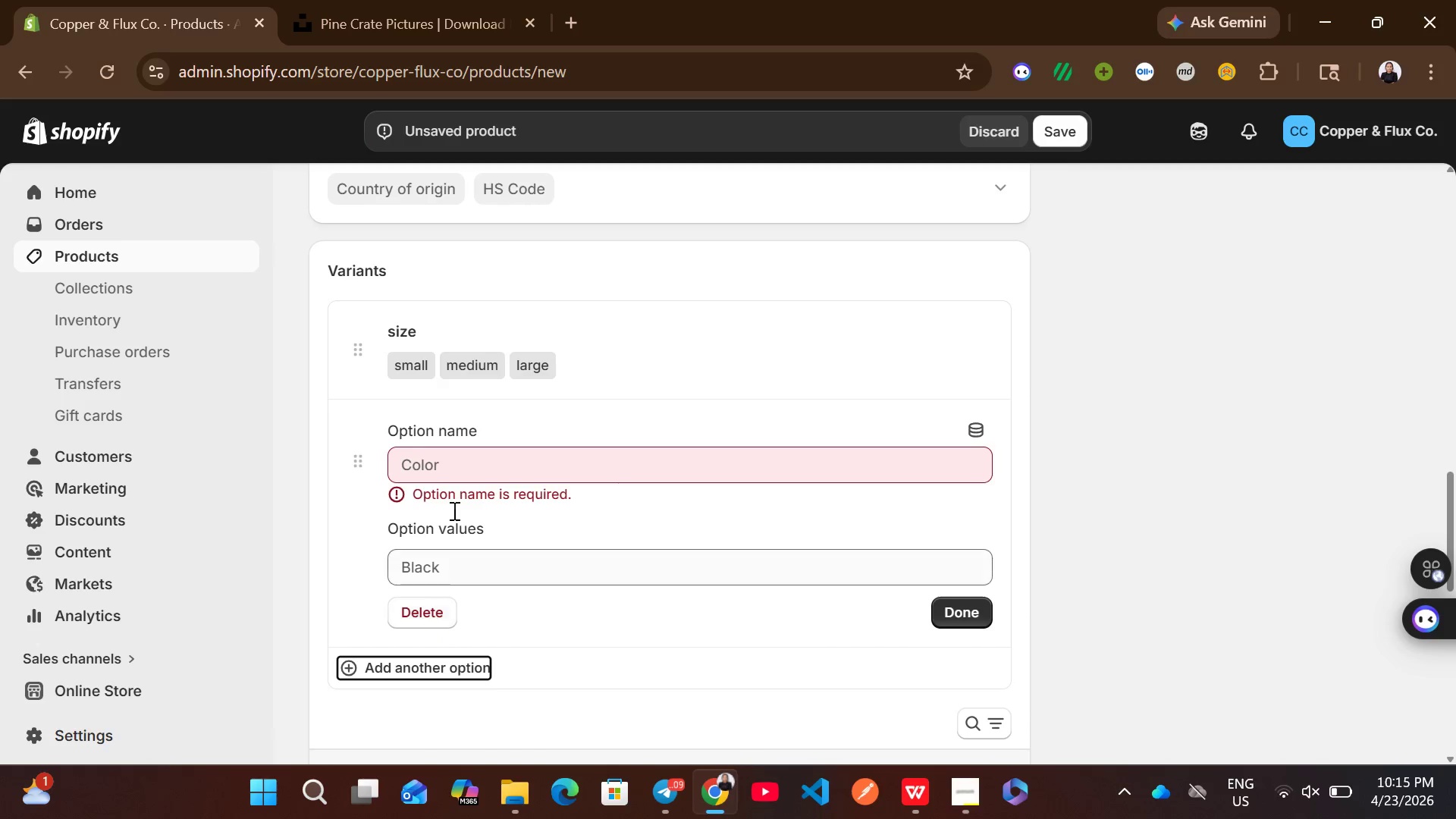 
left_click([449, 448])
 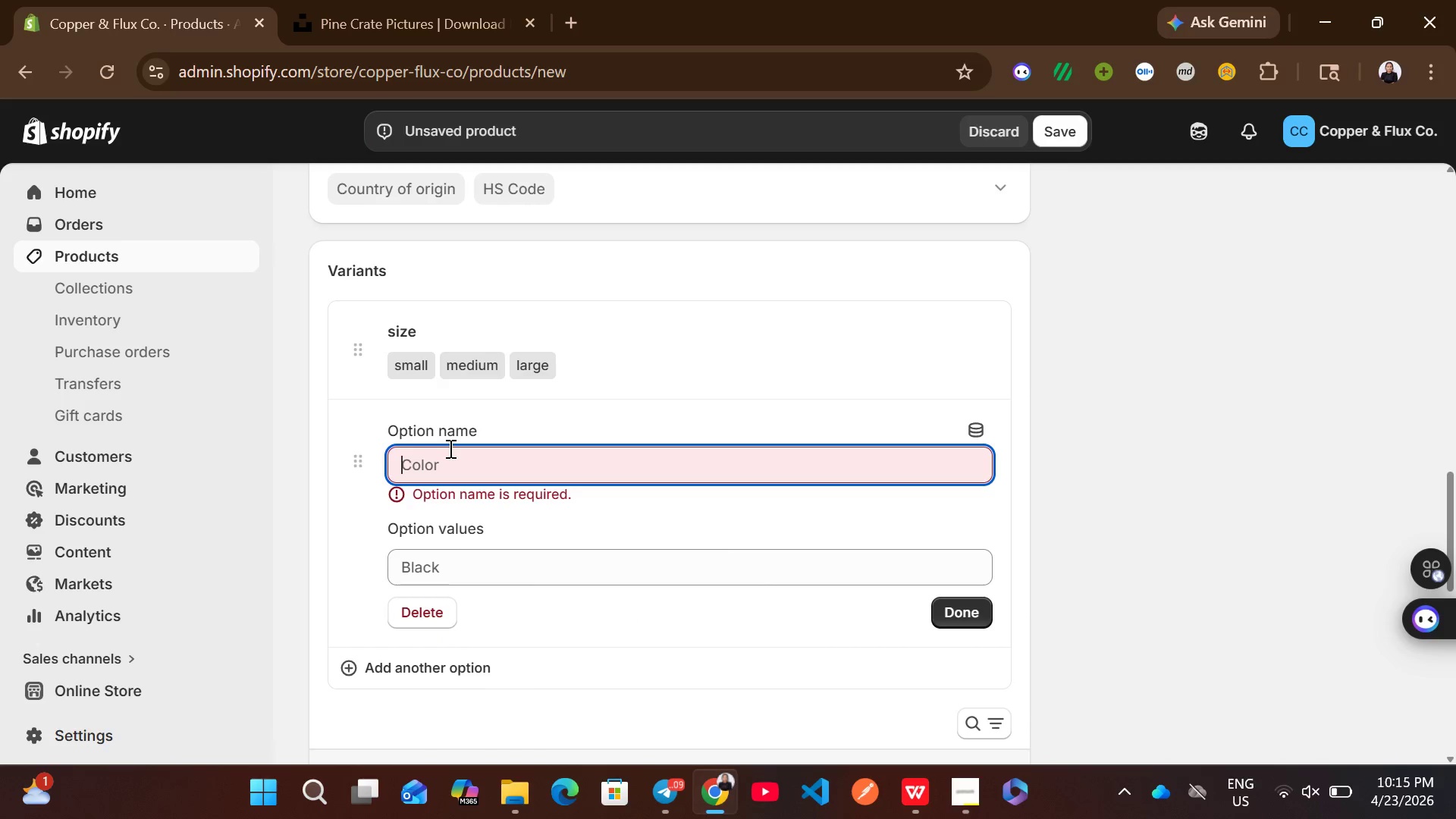 
type(reinform)
key(Backspace)
type(cement)
 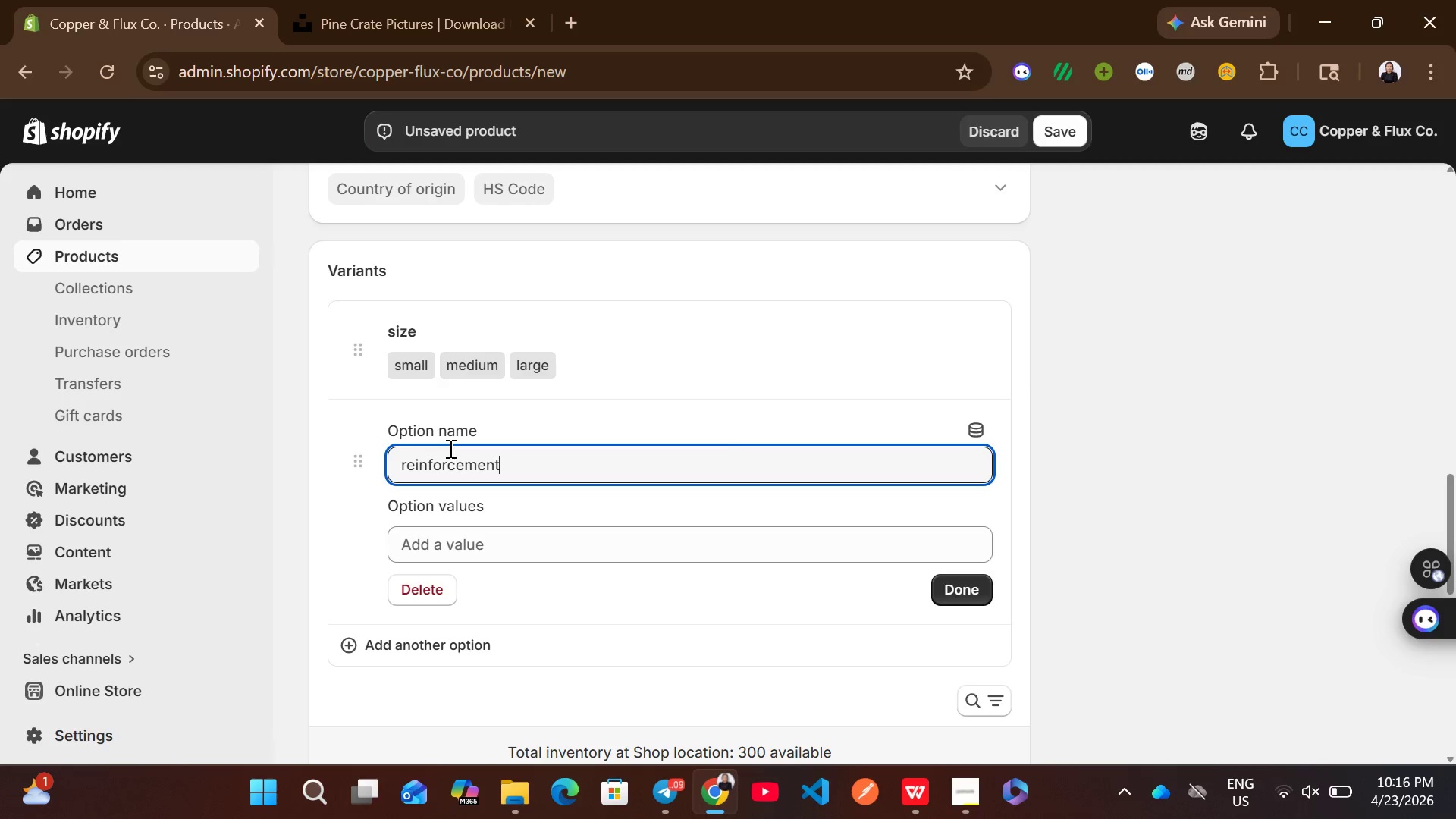 
wait(7.61)
 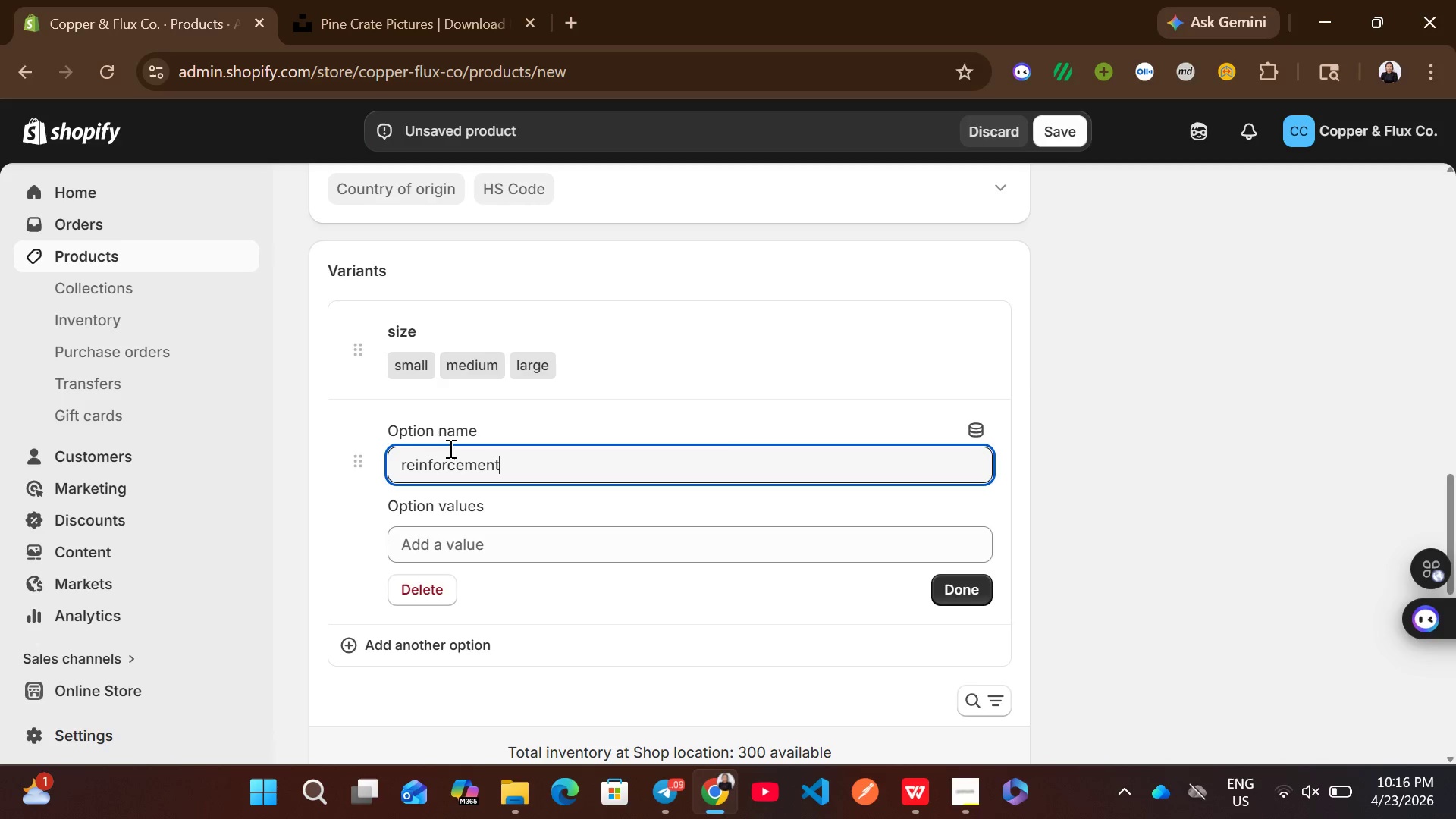 
left_click([489, 537])
 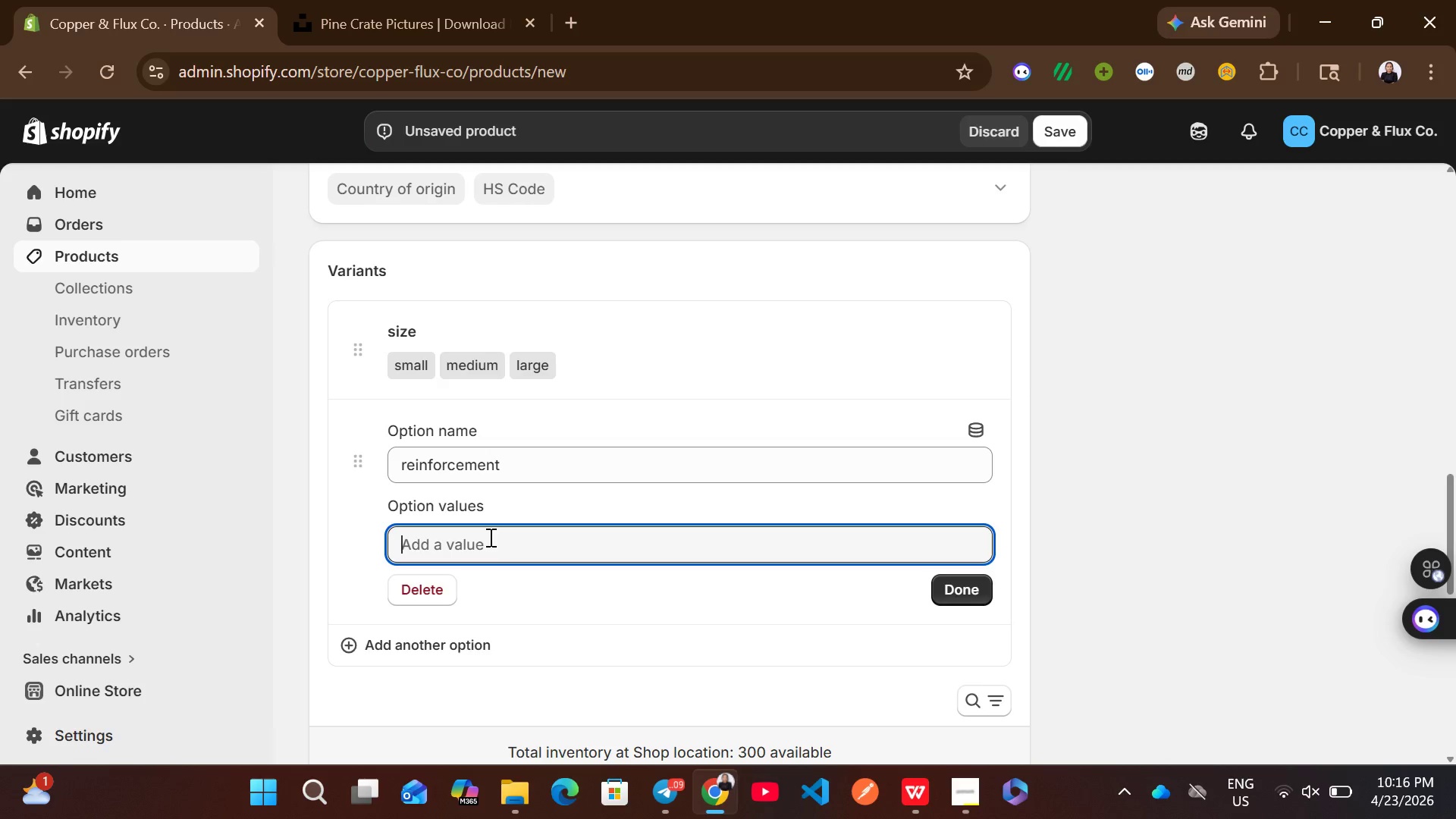 
type(1500)
 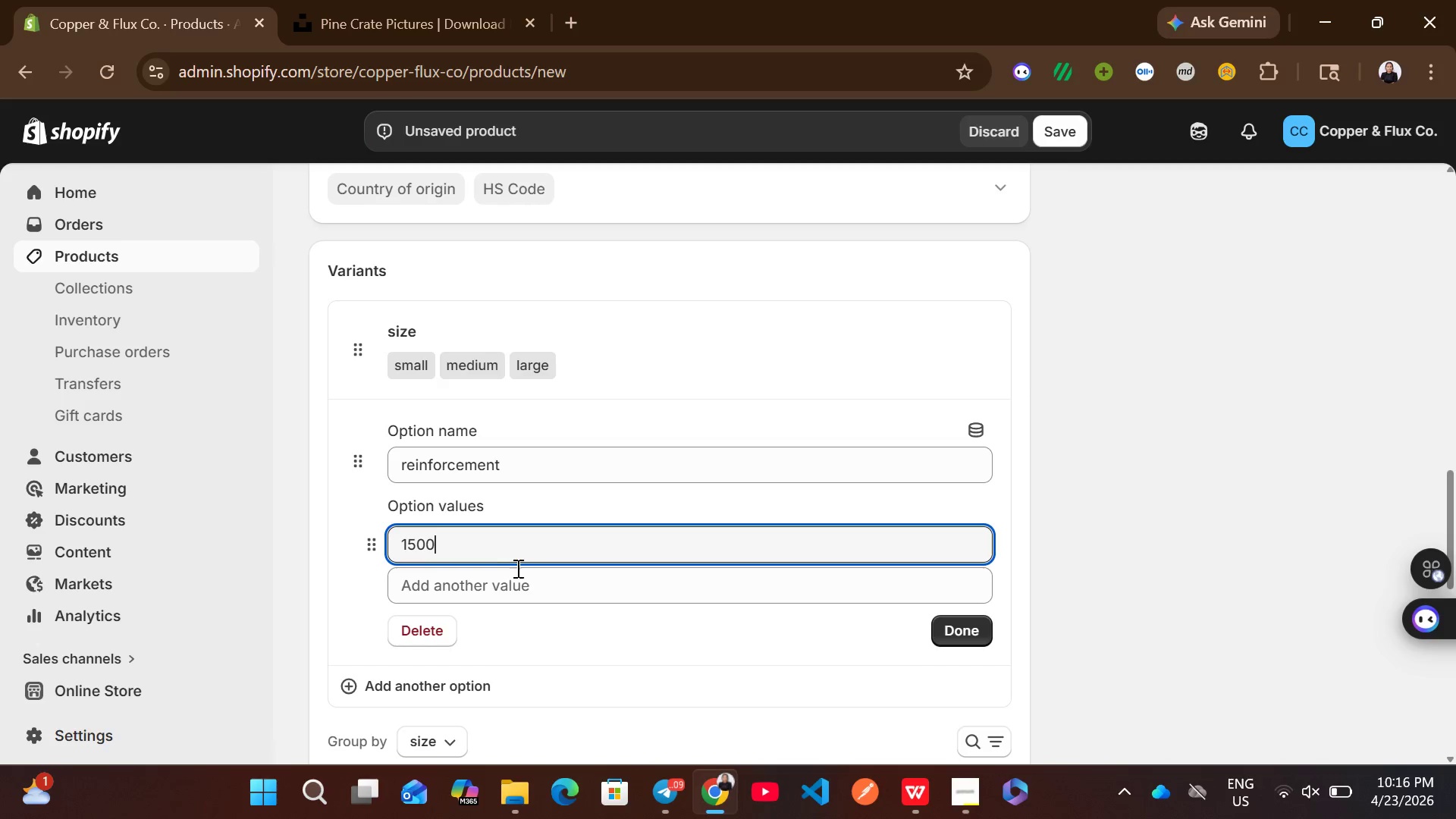 
left_click([509, 584])
 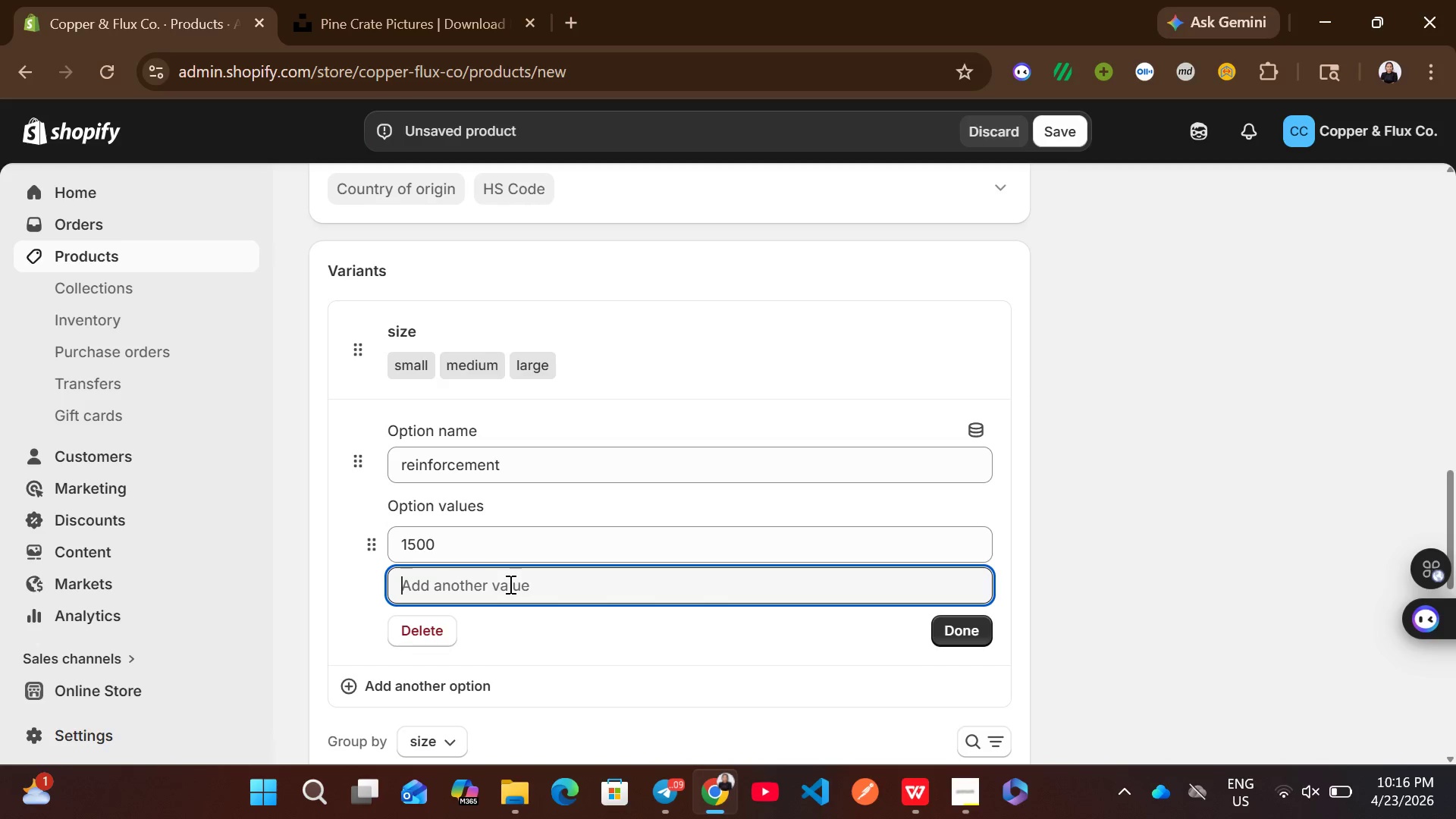 
type(17)
 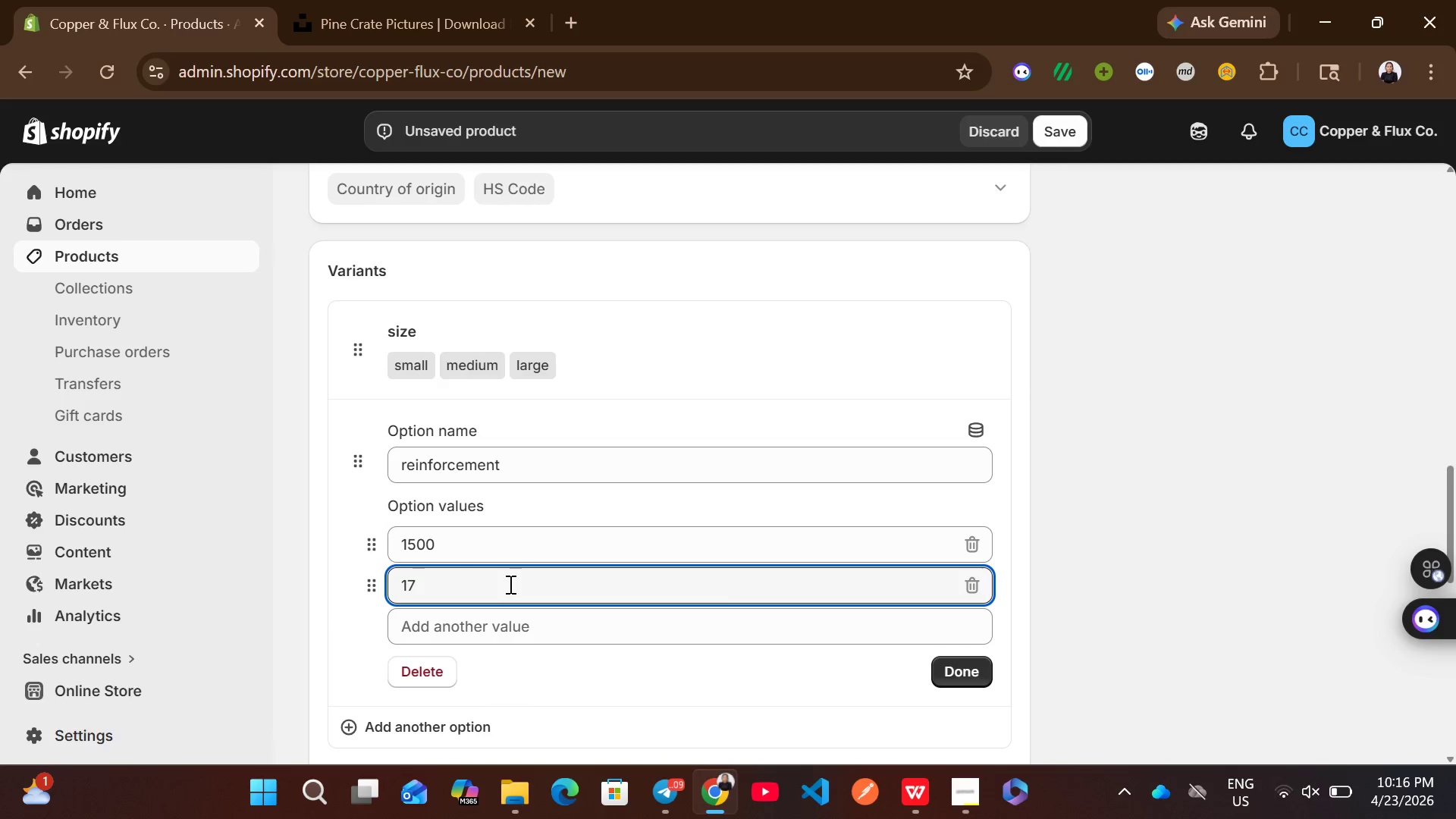 
hold_key(key=Backspace, duration=0.64)
 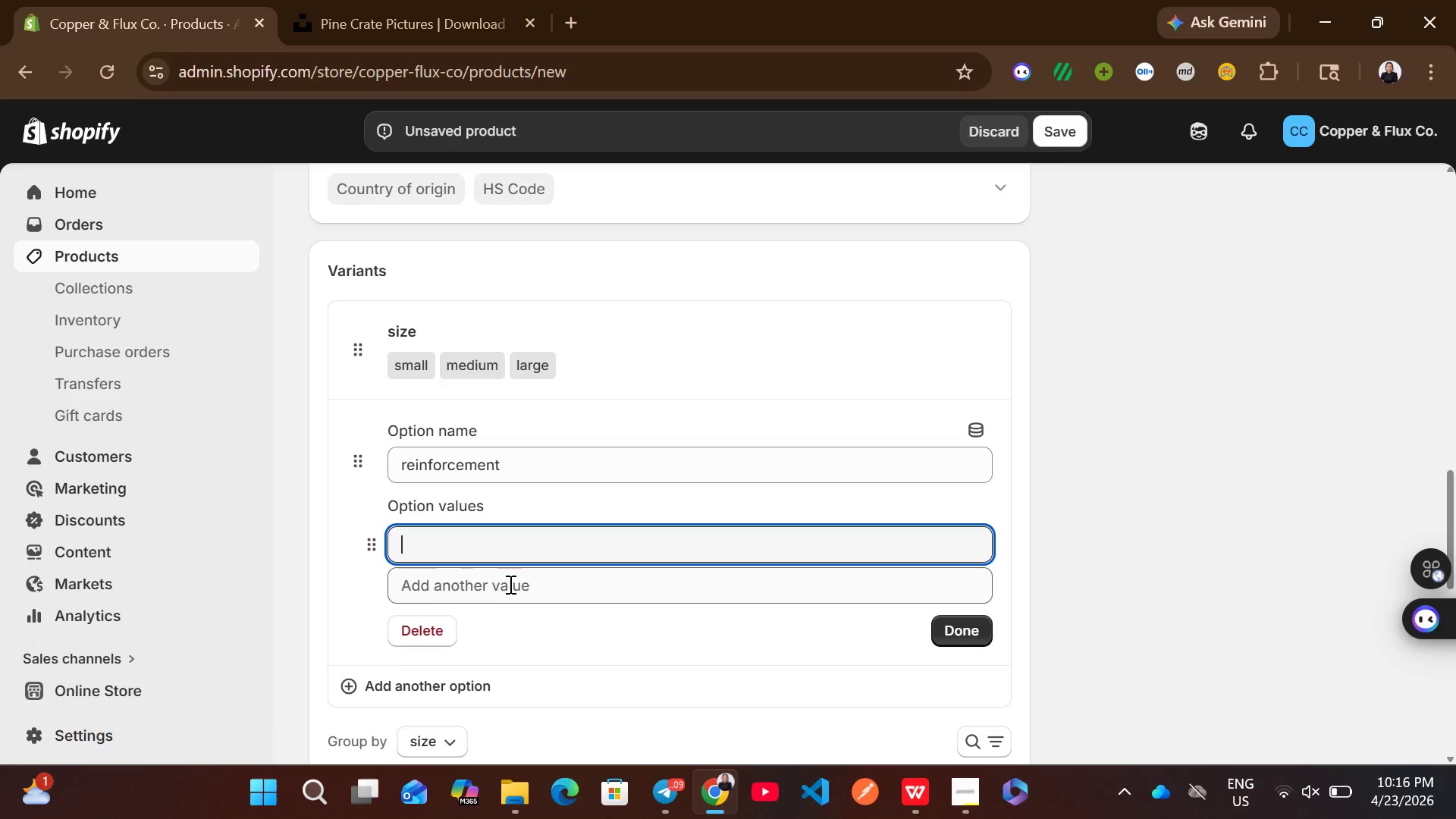 
hold_key(key=Backspace, duration=0.5)
 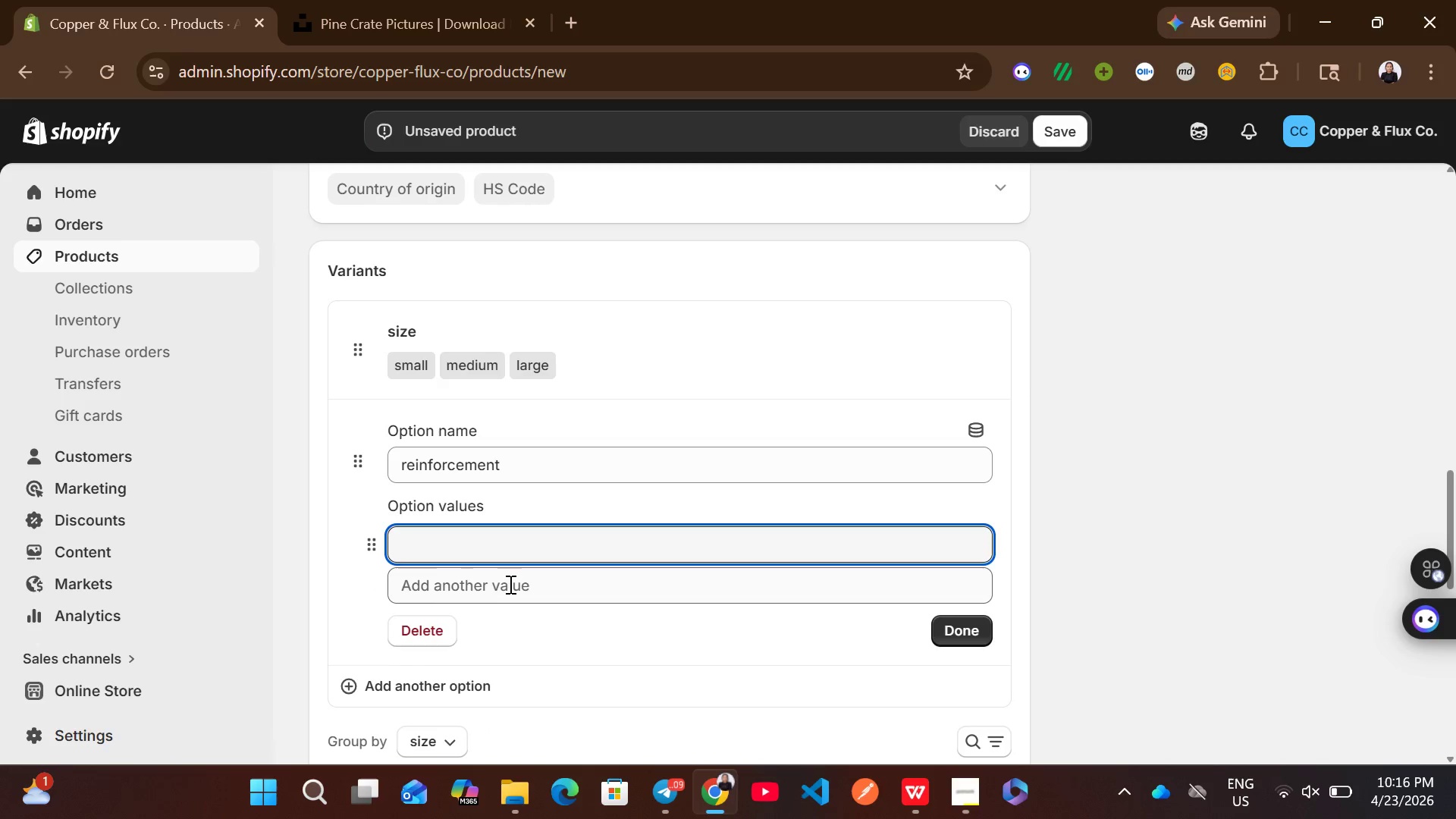 
key(Backspace)
type(standard)
 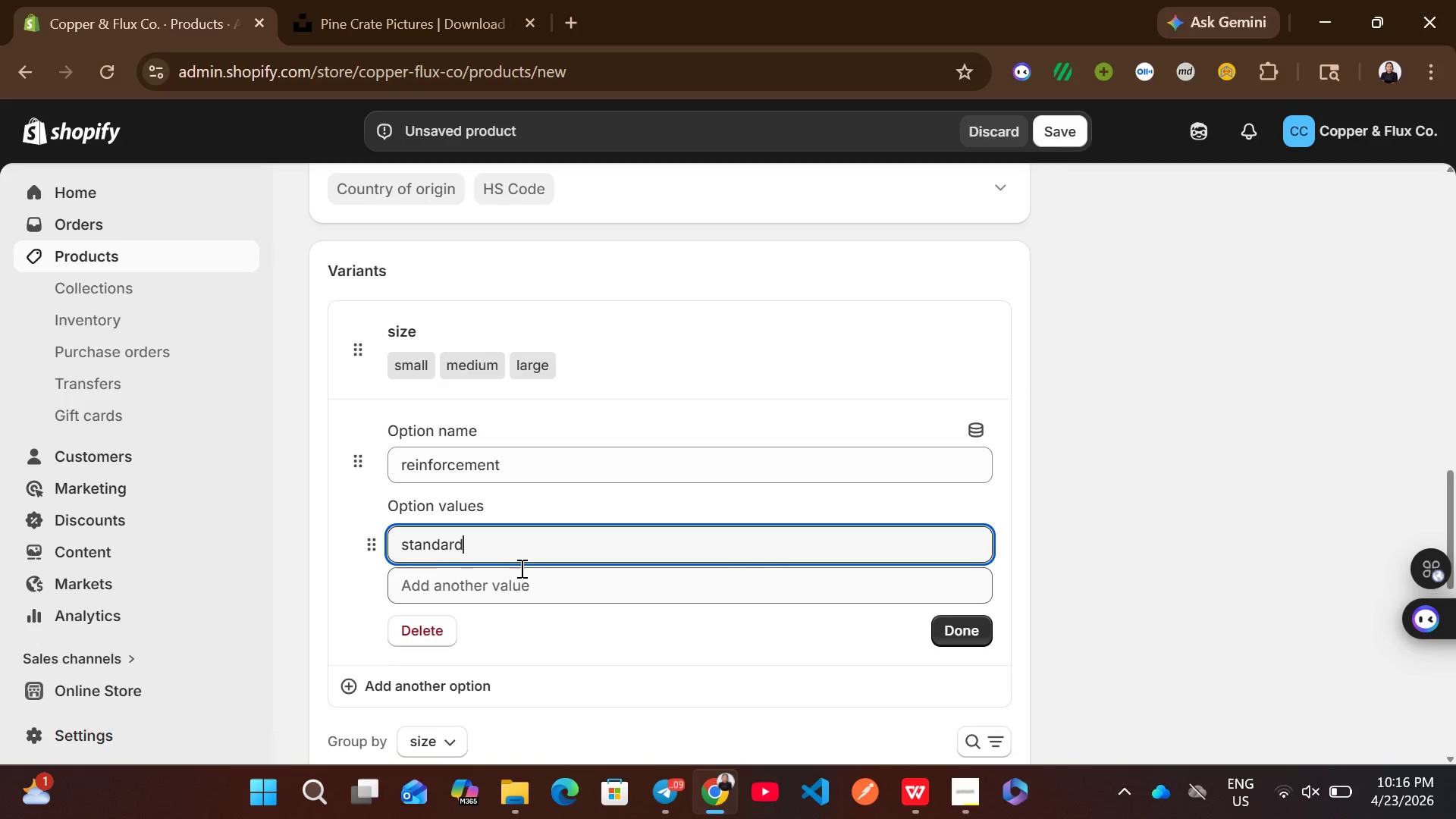 
left_click([517, 588])
 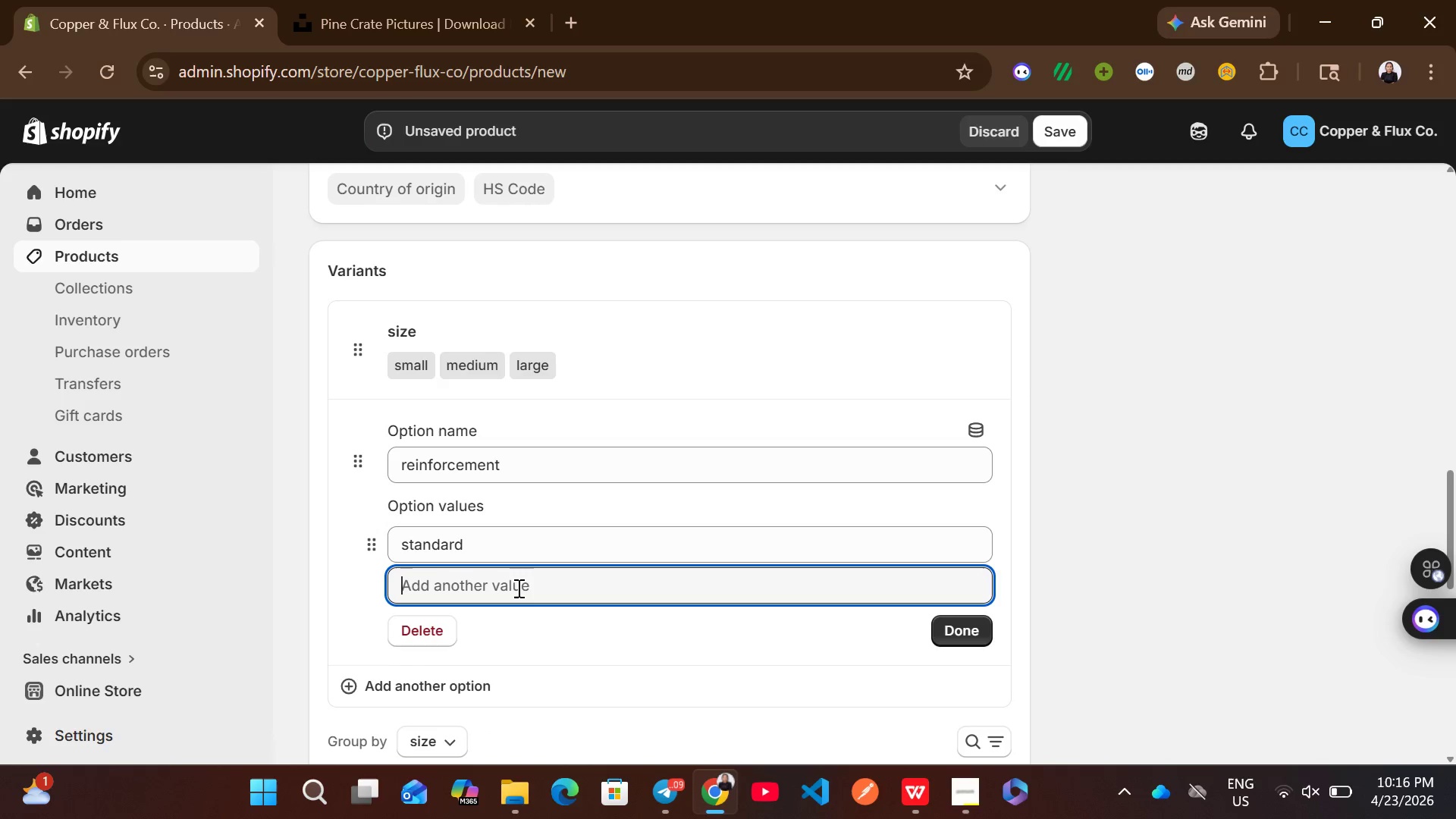 
type(heavy duty)
 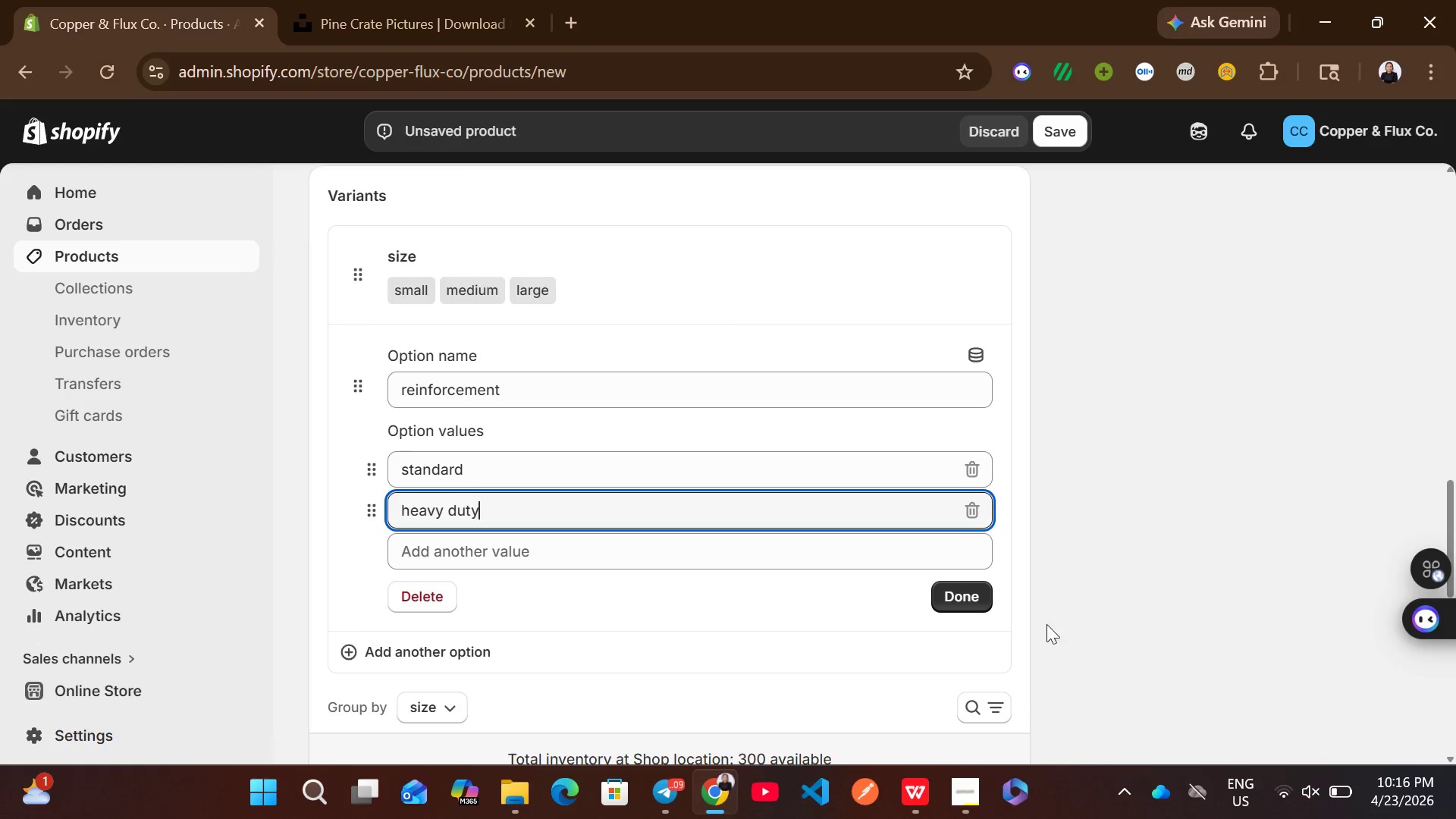 
left_click([963, 585])
 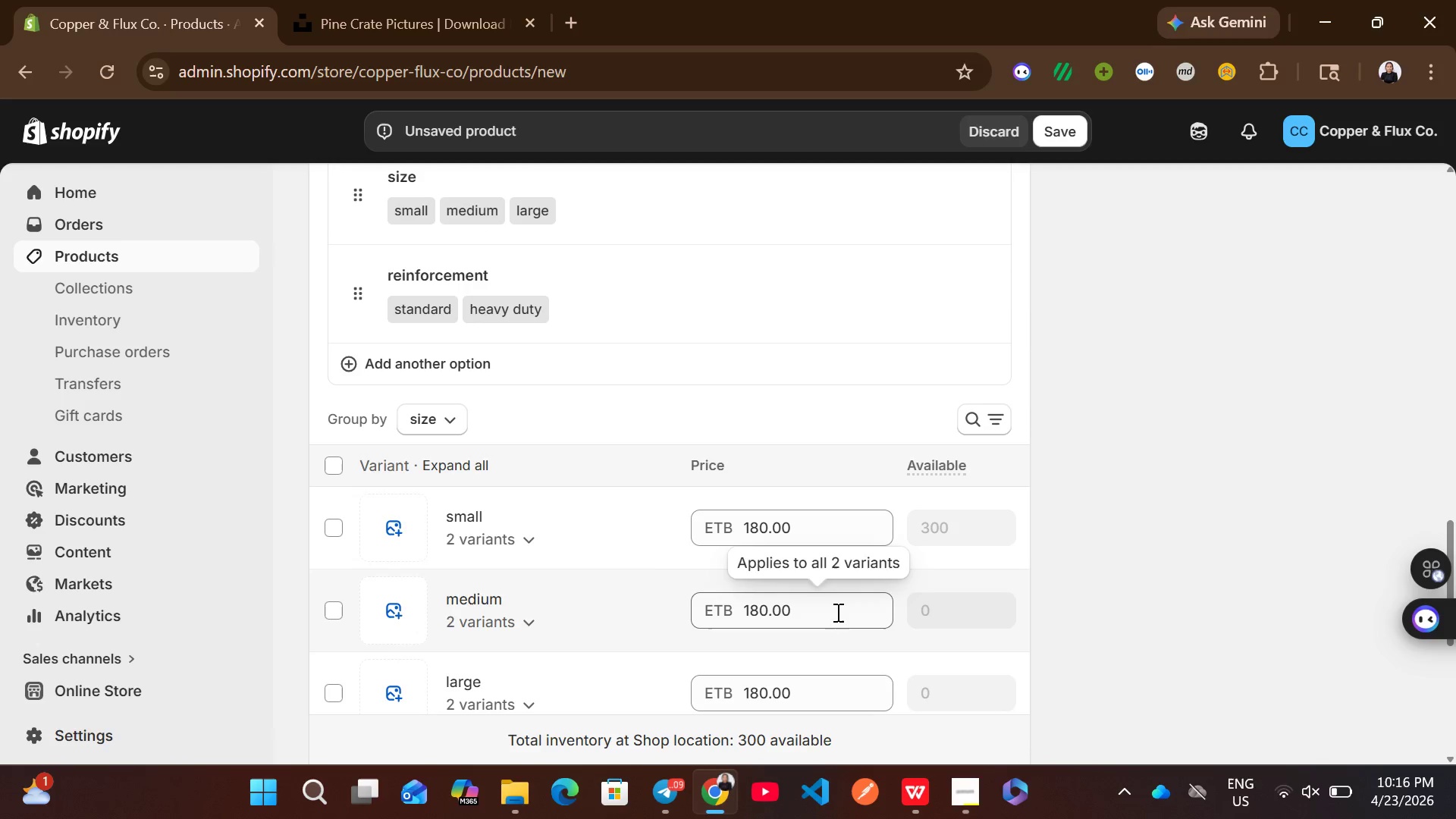 
left_click([501, 557])
 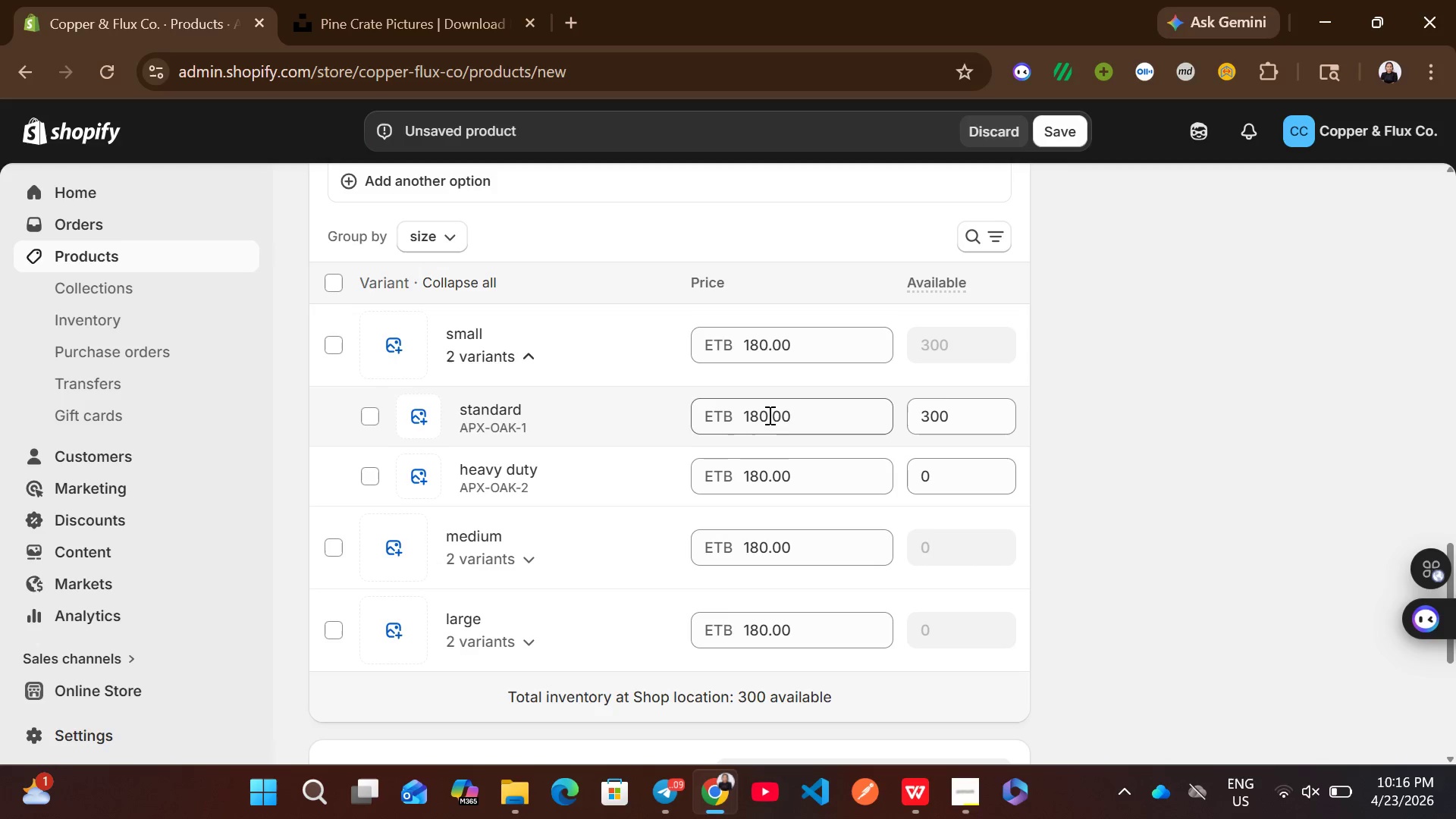 
wait(7.56)
 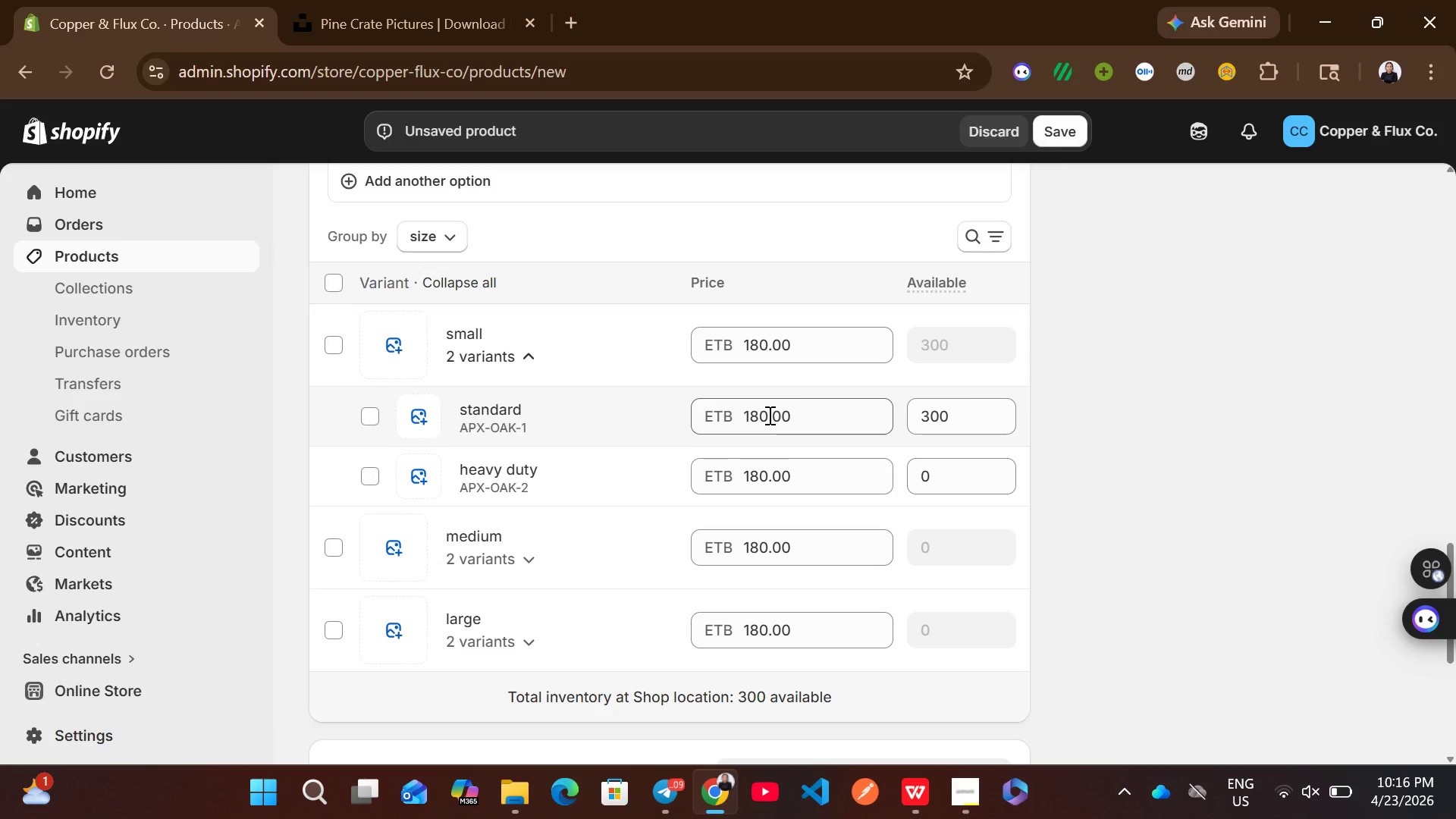 
left_click([768, 415])
 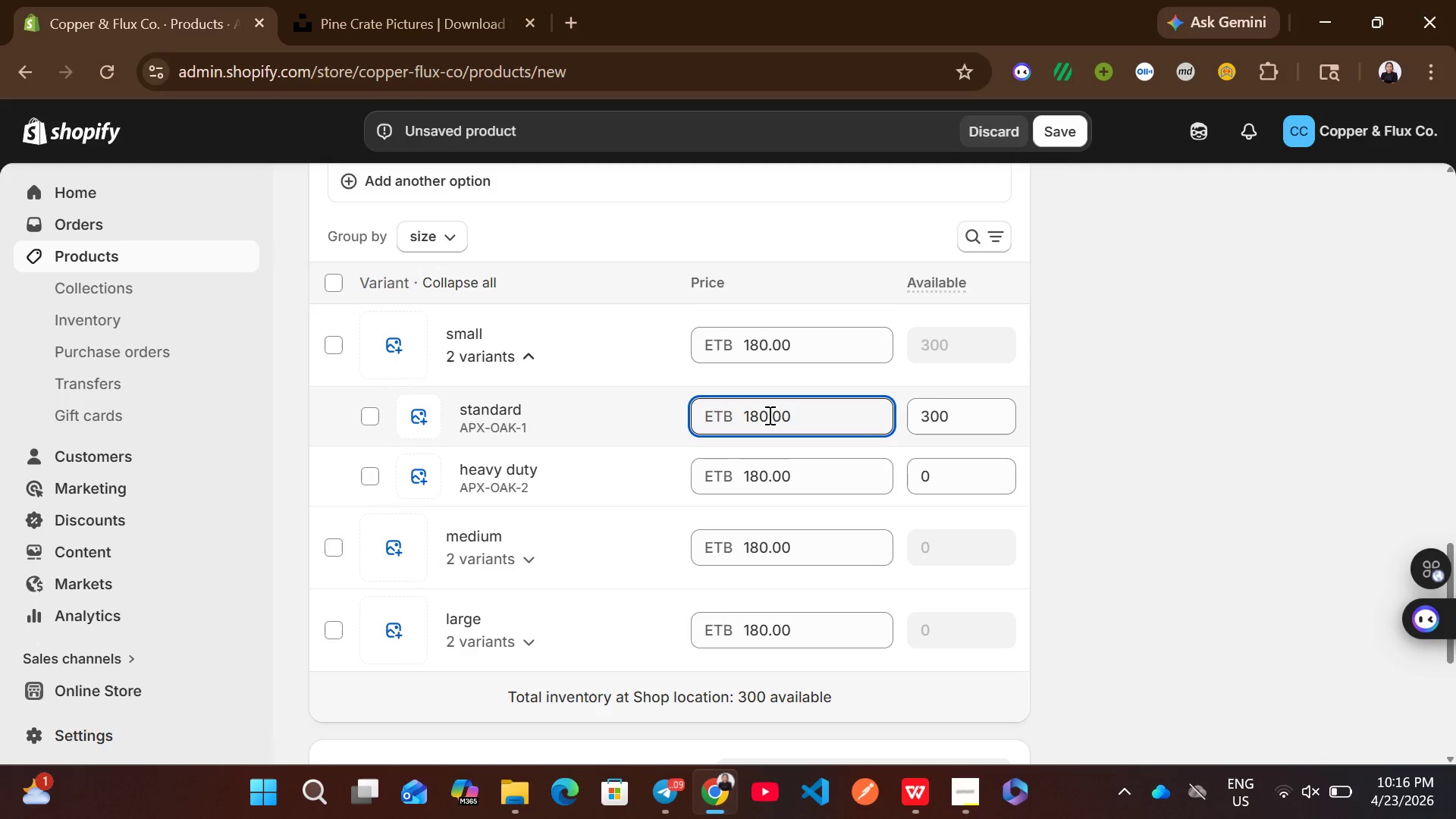 
key(Backspace)
key(Backspace)
key(Backspace)
type(17)
 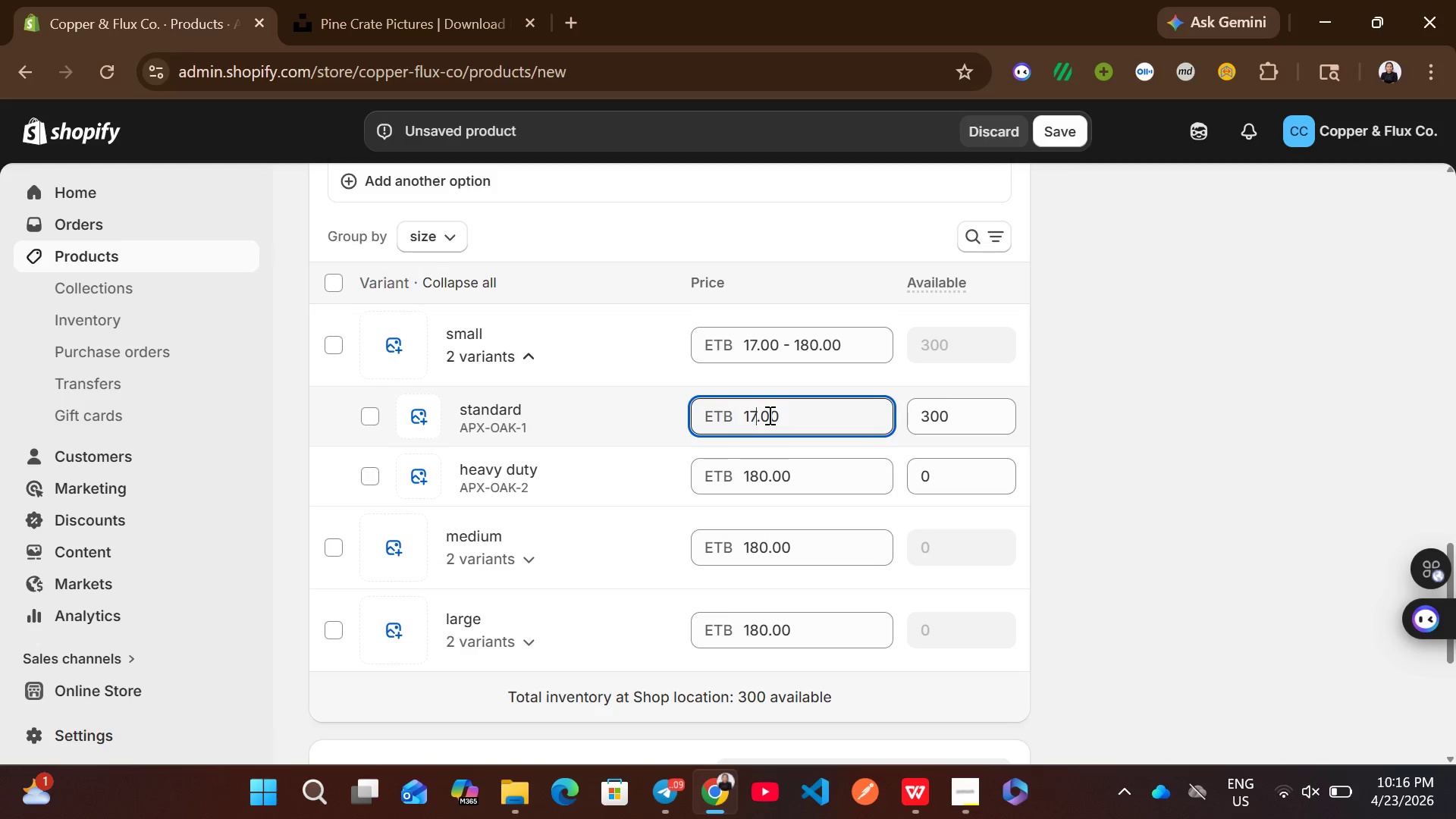 
wait(8.78)
 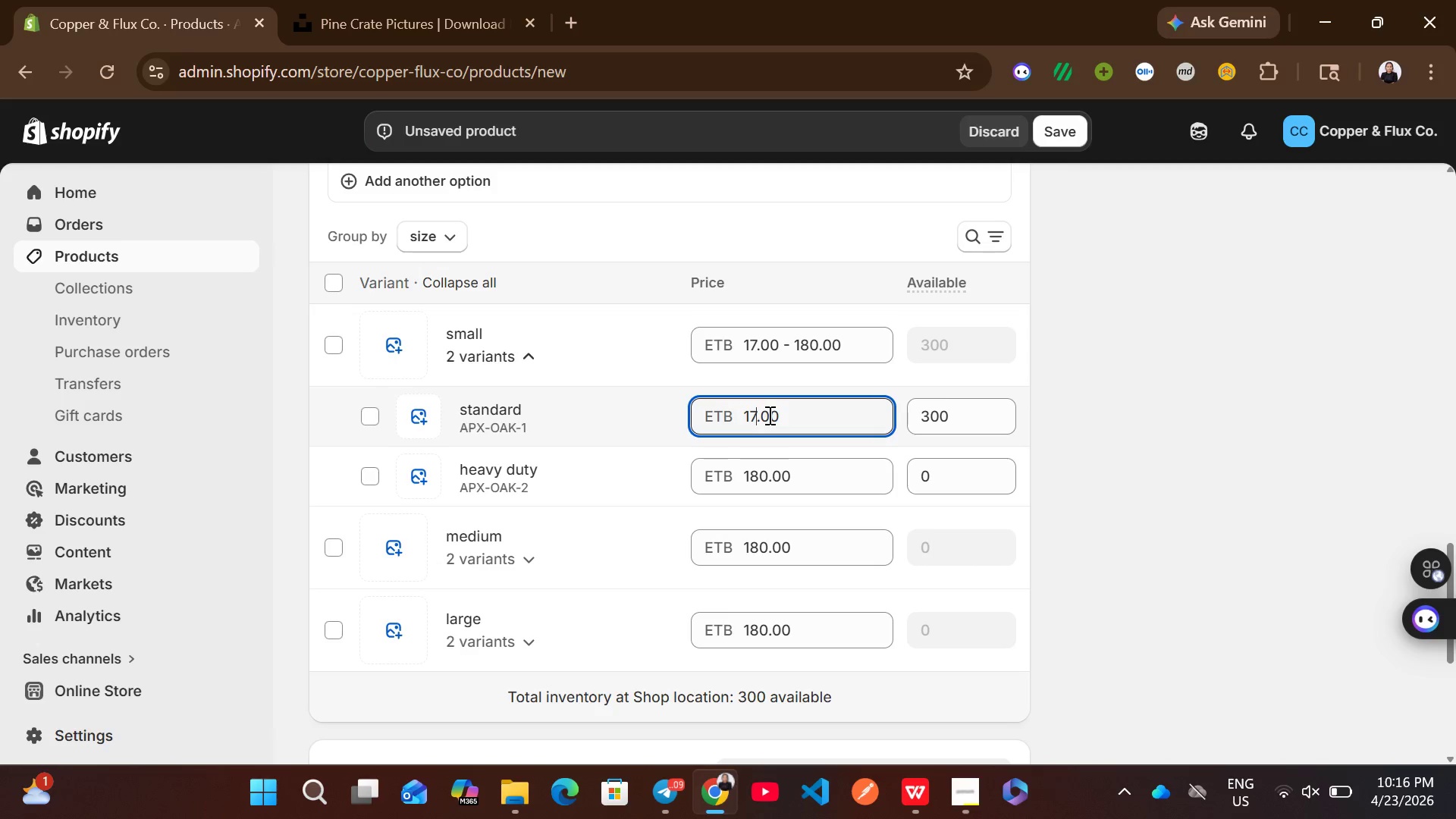 
key(Backspace)
 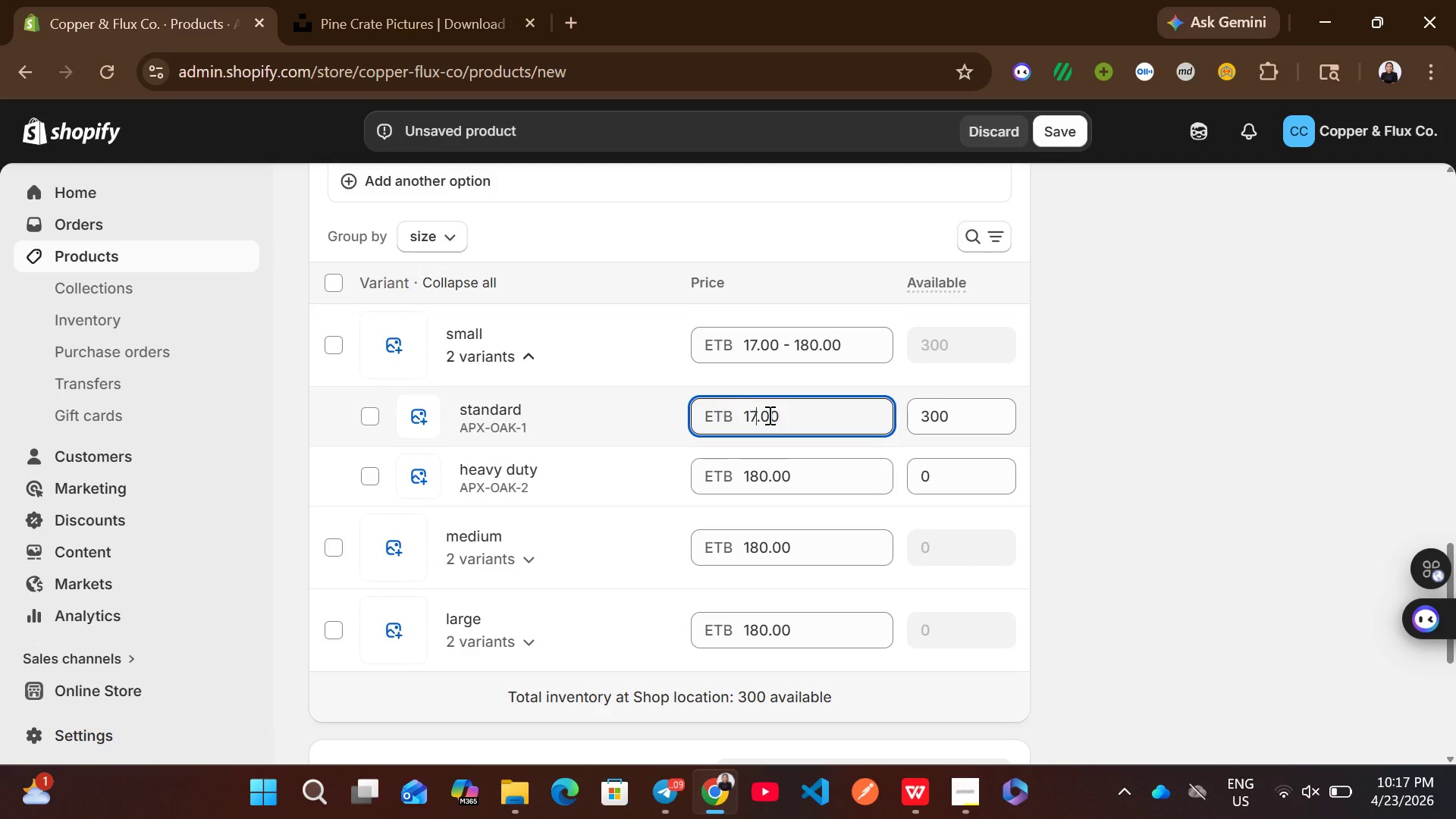 
key(Backspace)
 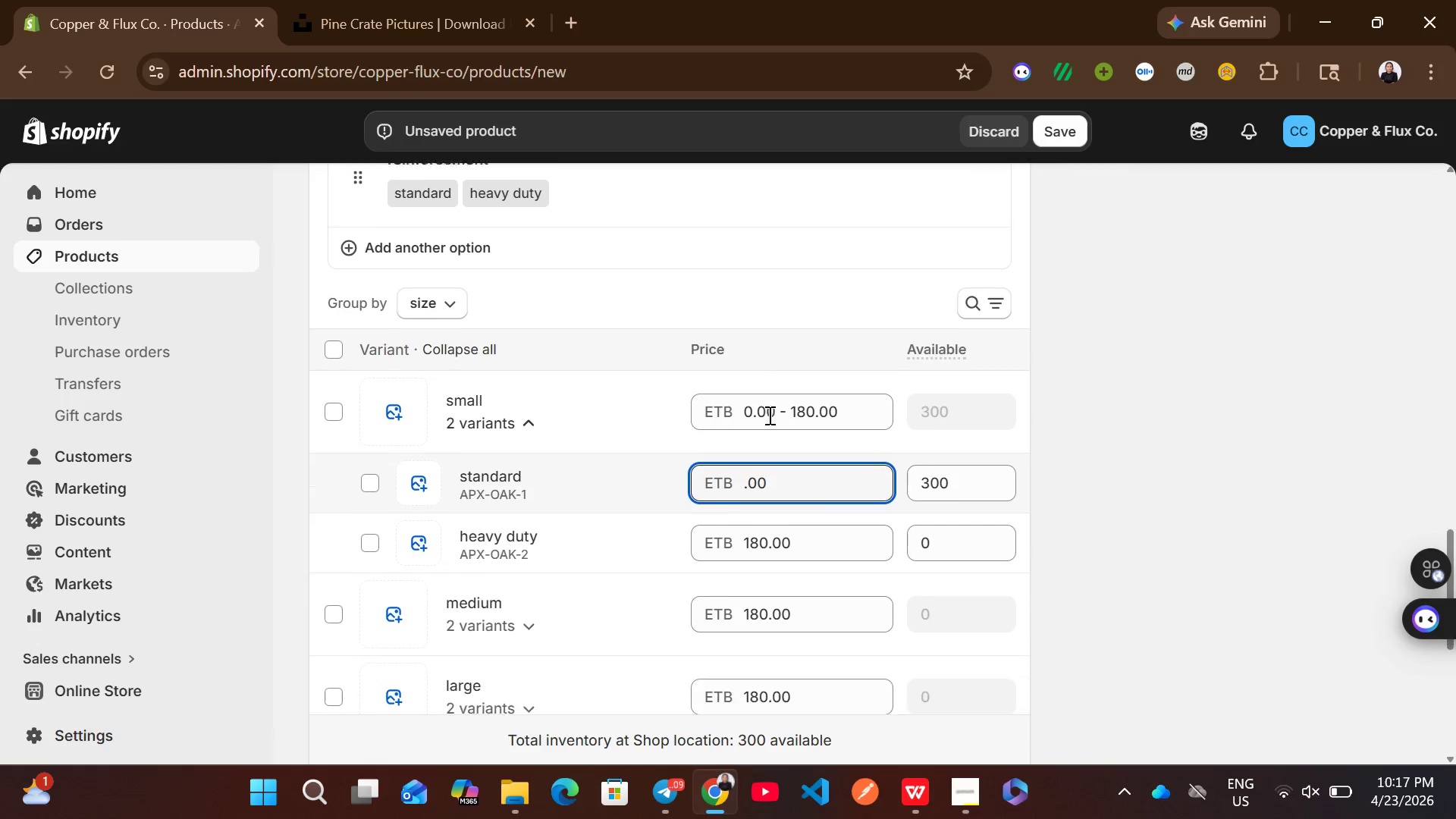 
wait(8.55)
 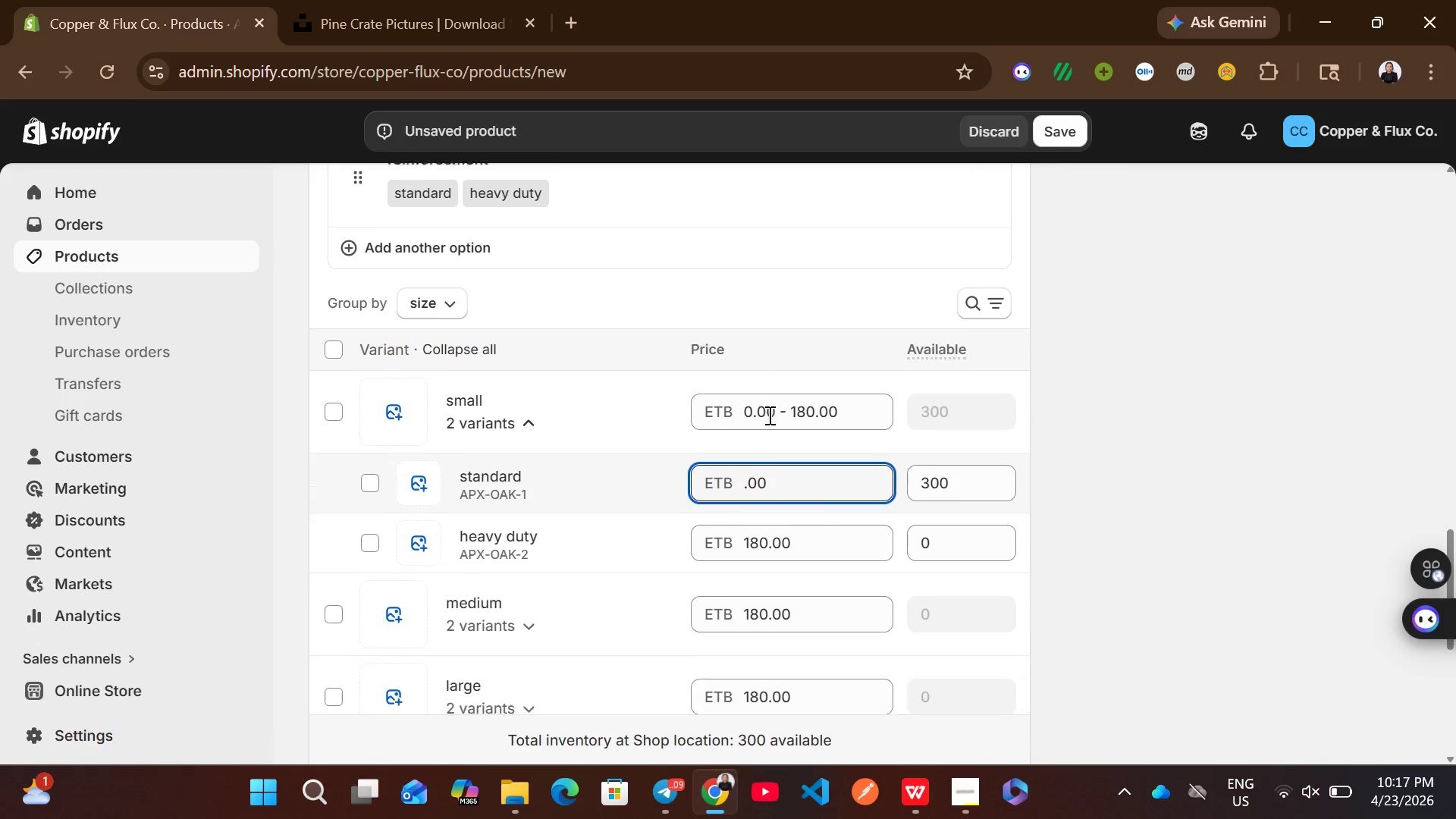 
type(180)
 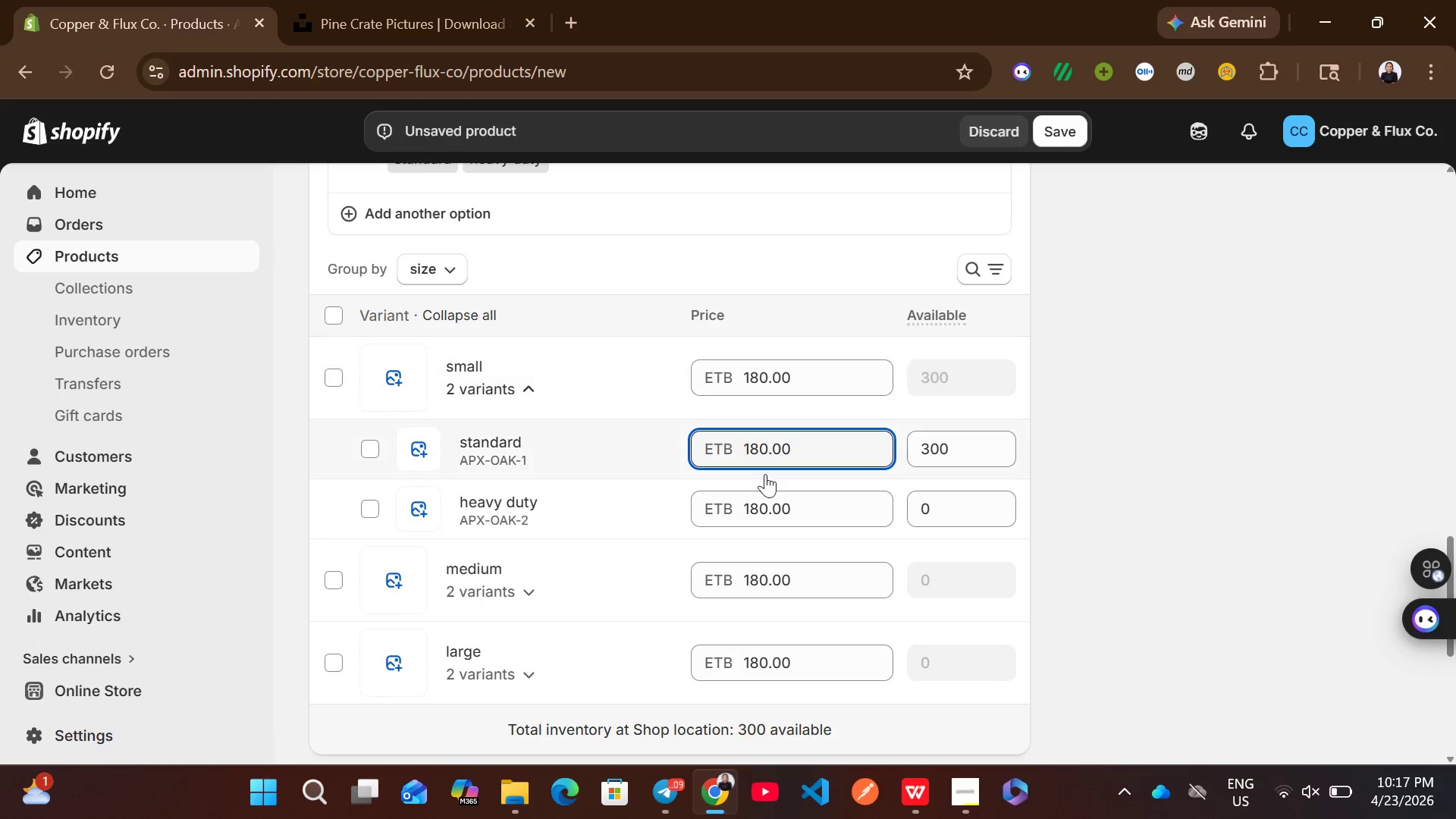 
left_click([764, 500])
 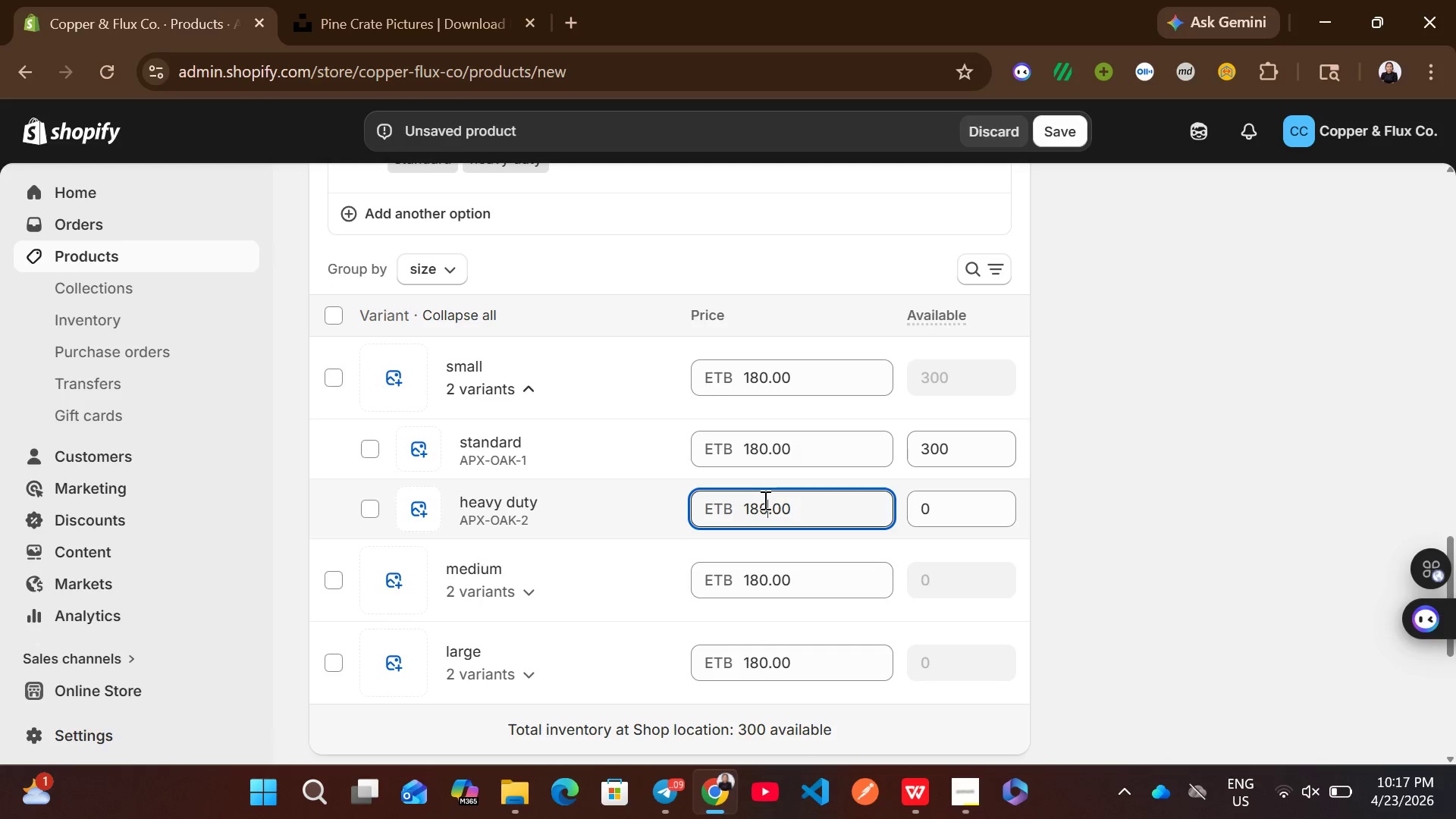 
key(Backspace)
key(Backspace)
key(Backspace)
type(195)
 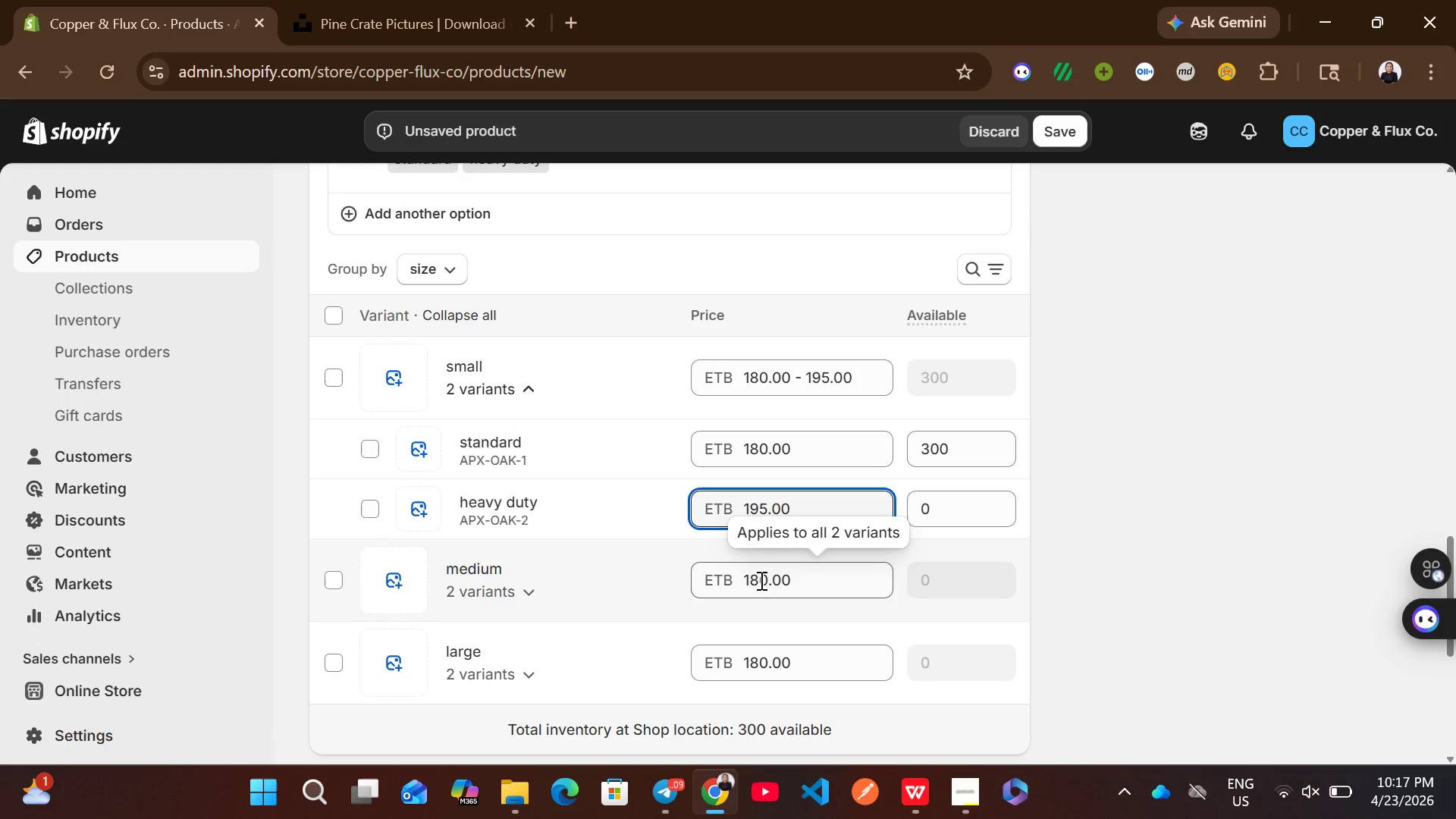 
left_click([761, 582])
 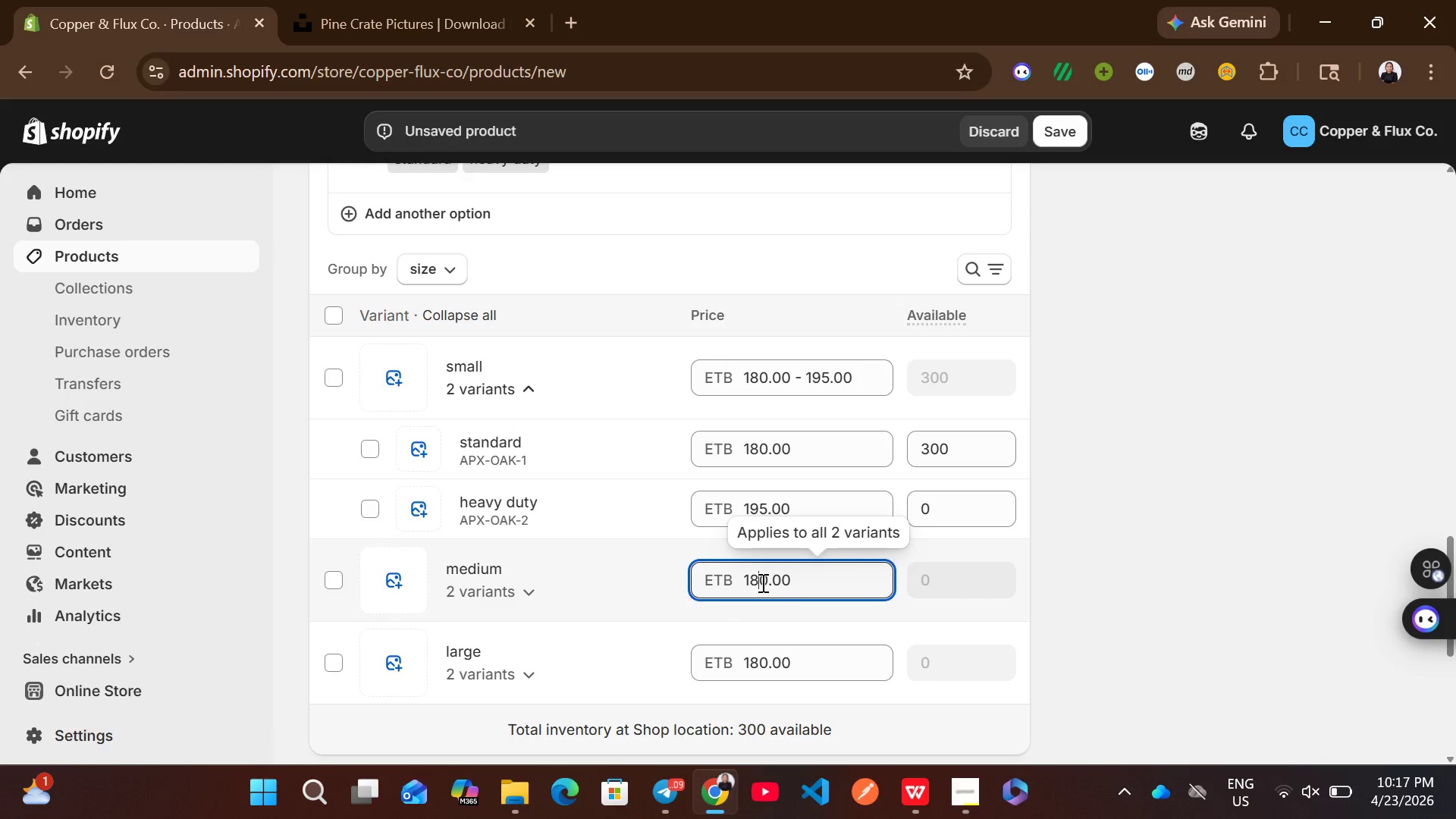 
key(ArrowRight)
 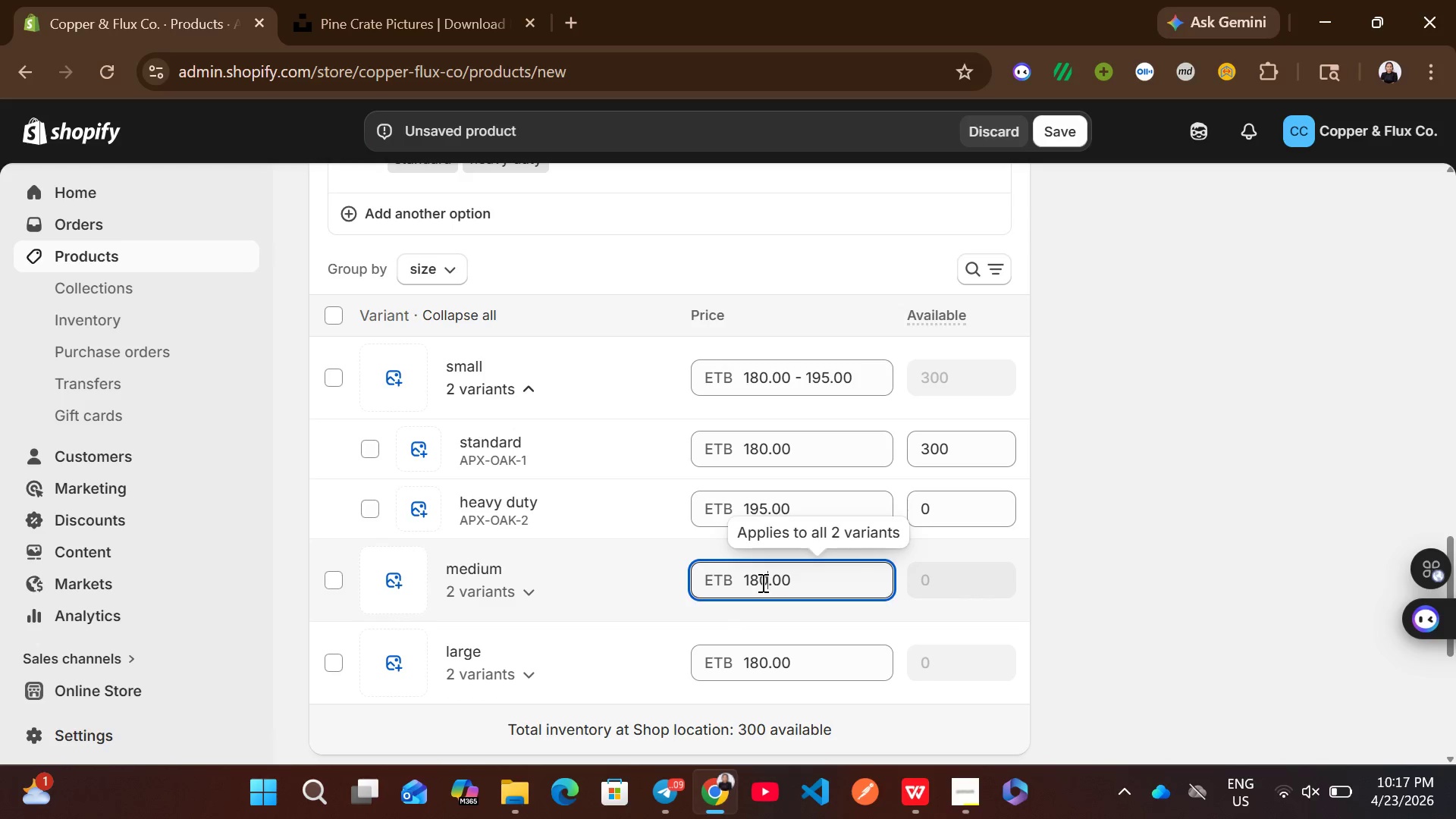 
key(Backspace)
key(Backspace)
key(Backspace)
type(215)
 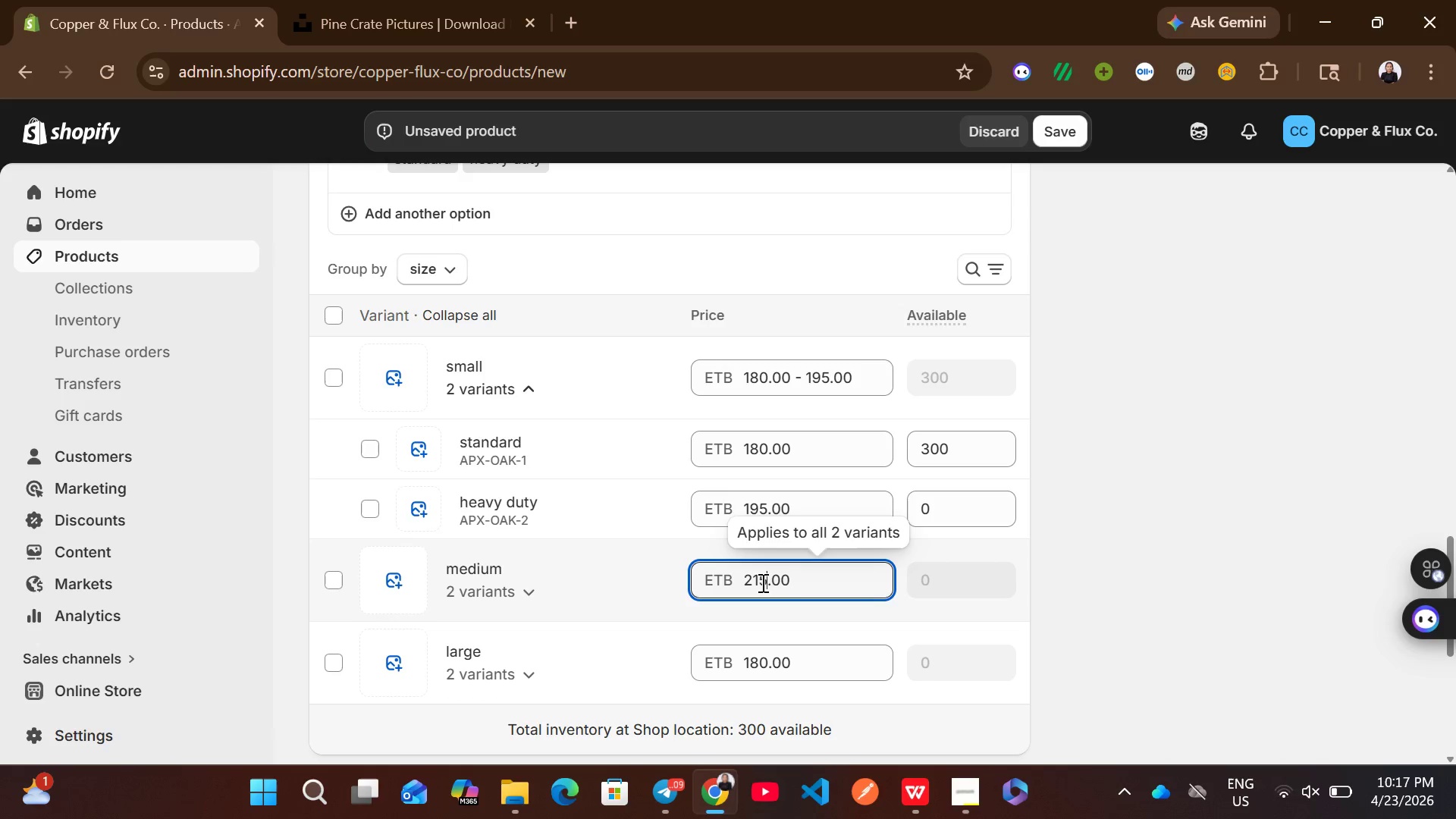 
wait(6.08)
 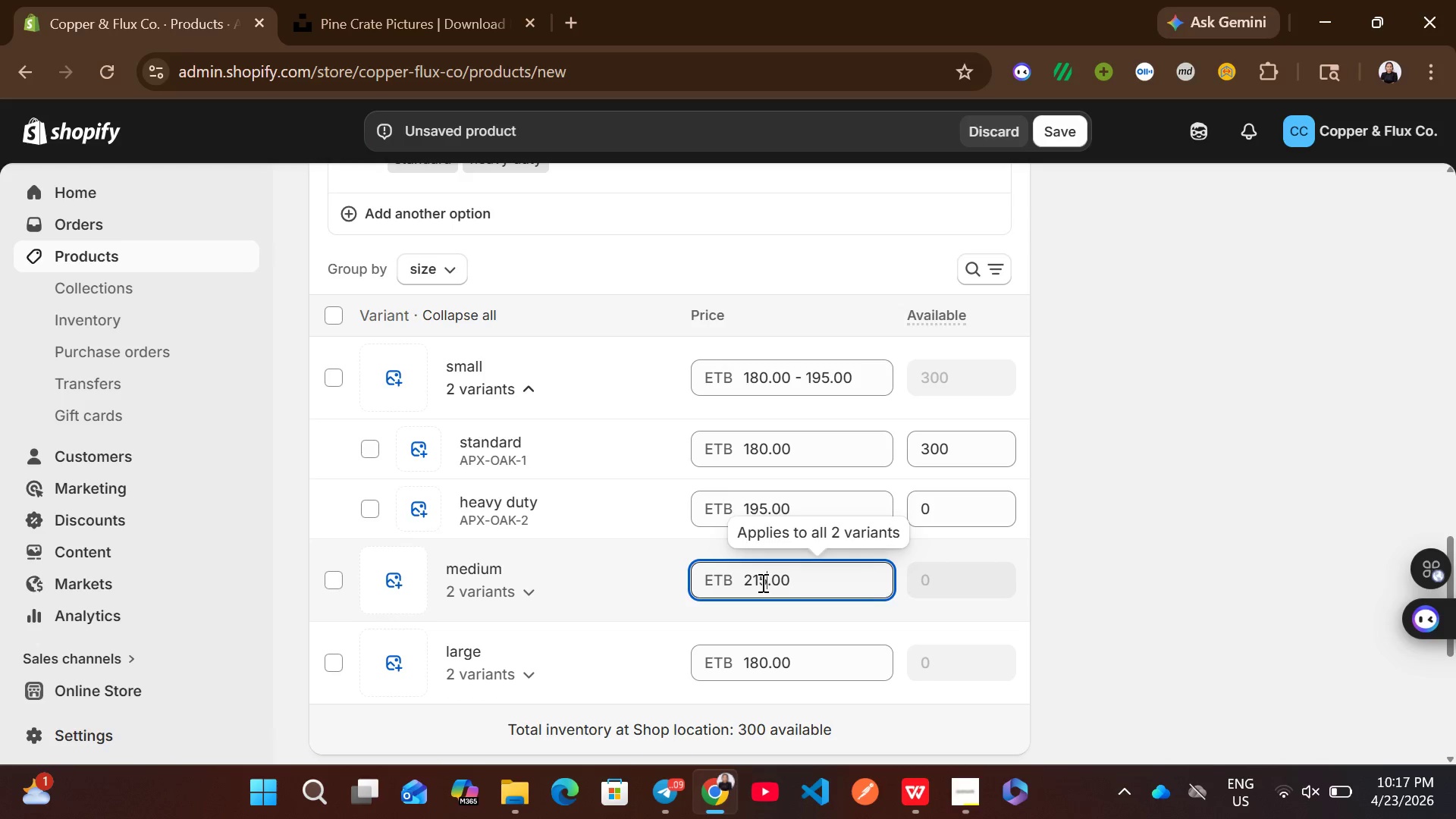 
type(23)
key(Backspace)
key(Backspace)
 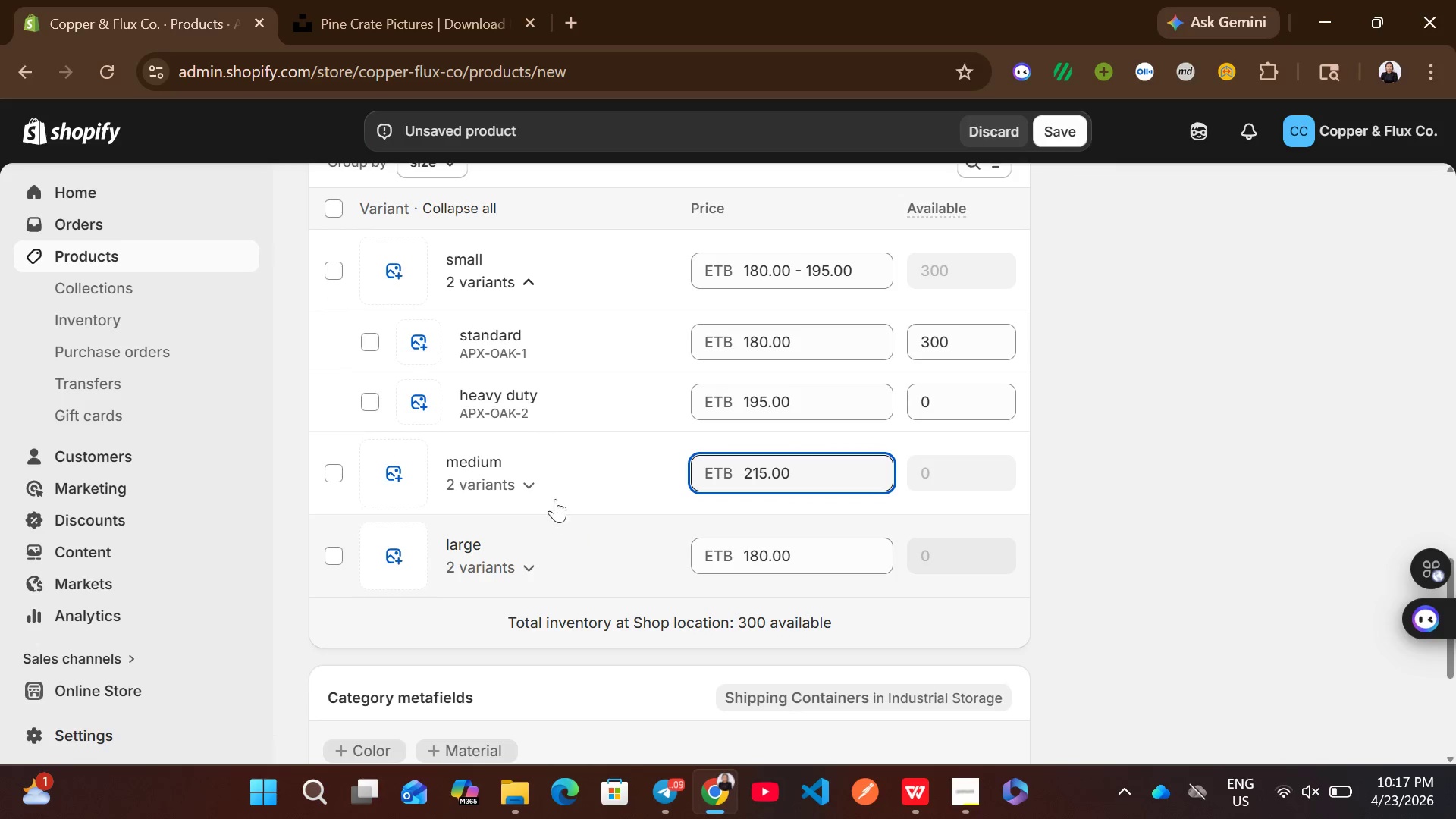 
left_click([525, 478])
 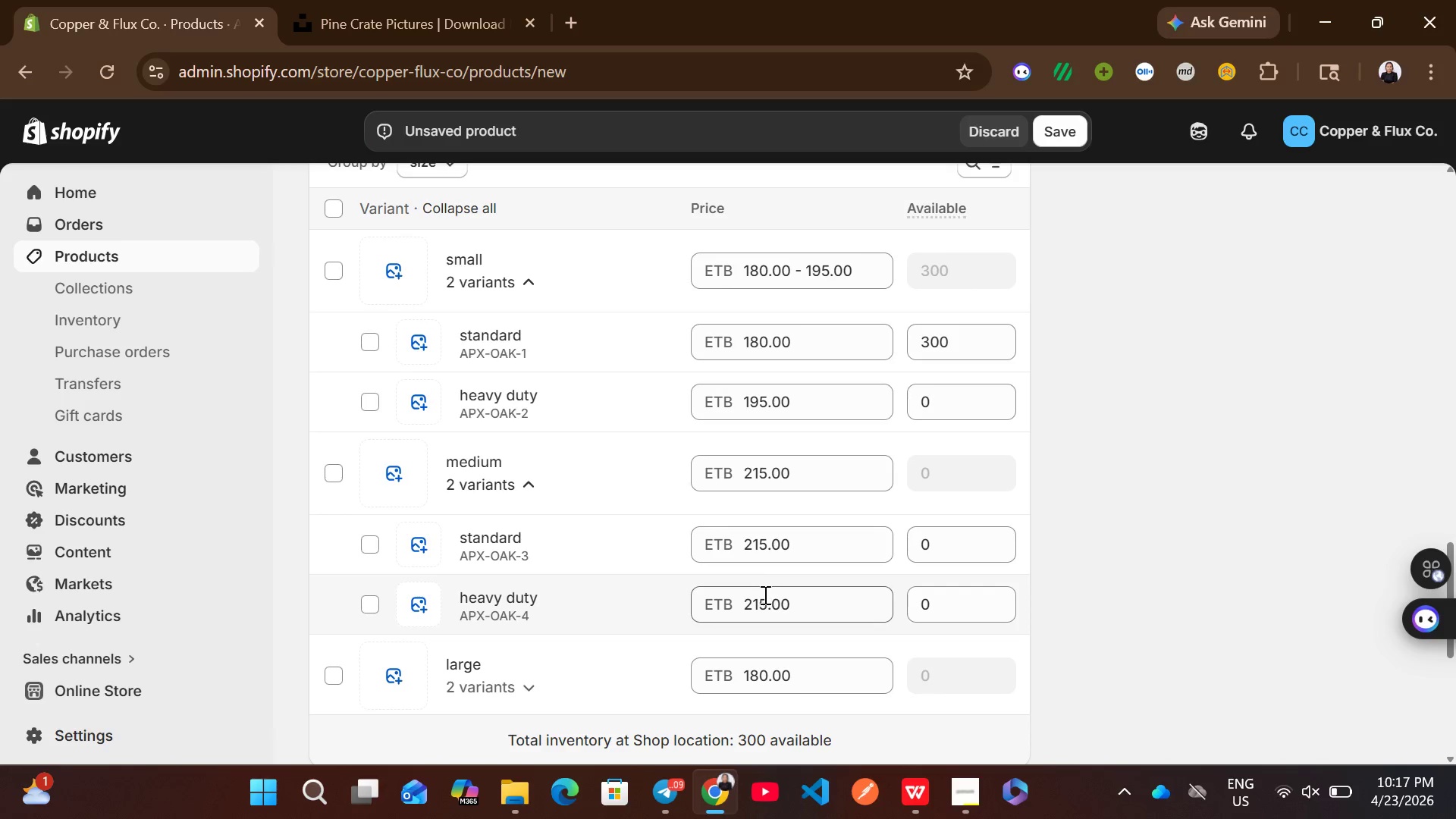 
left_click([764, 607])
 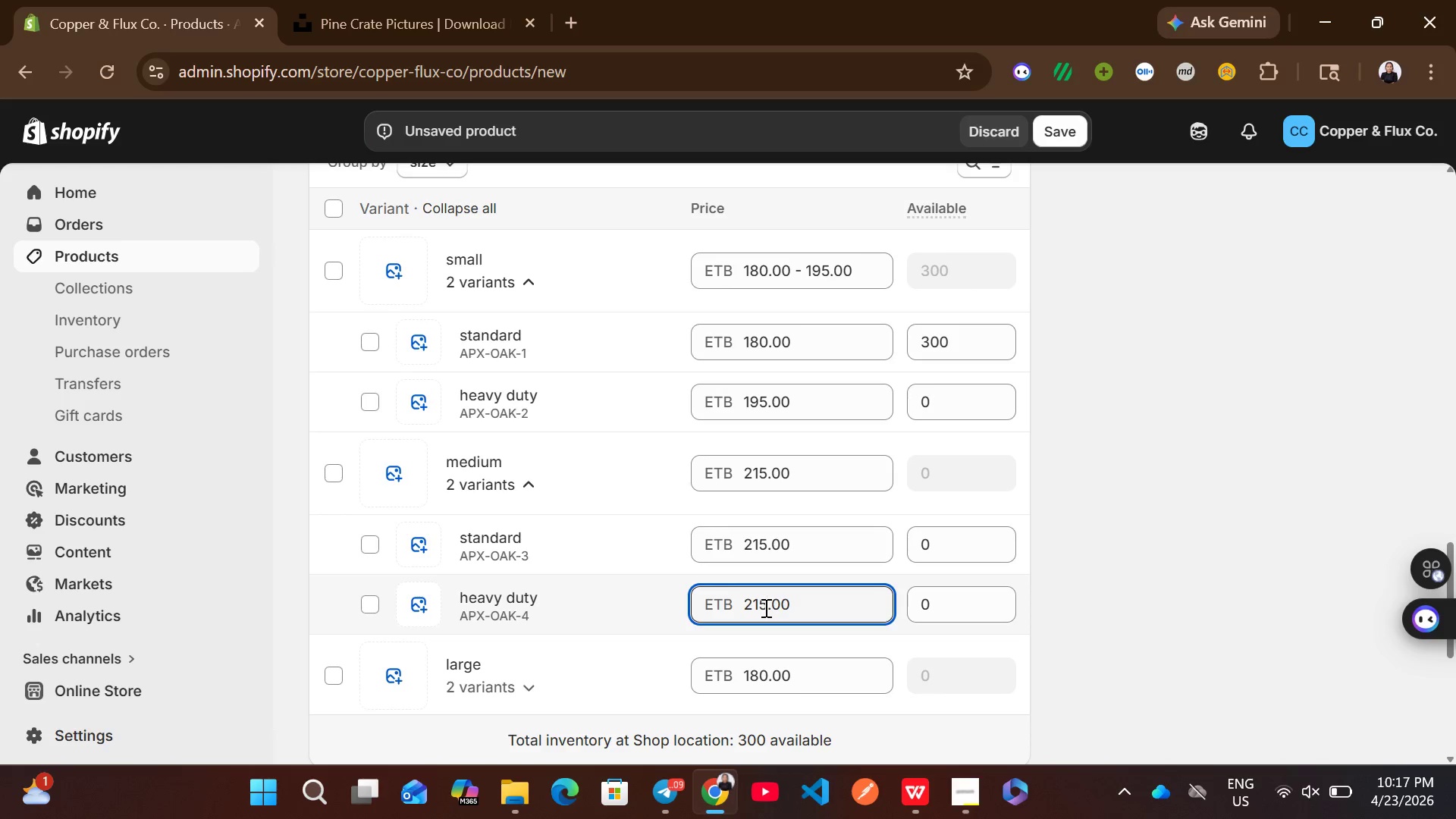 
key(Backspace)
key(Backspace)
type(35)
 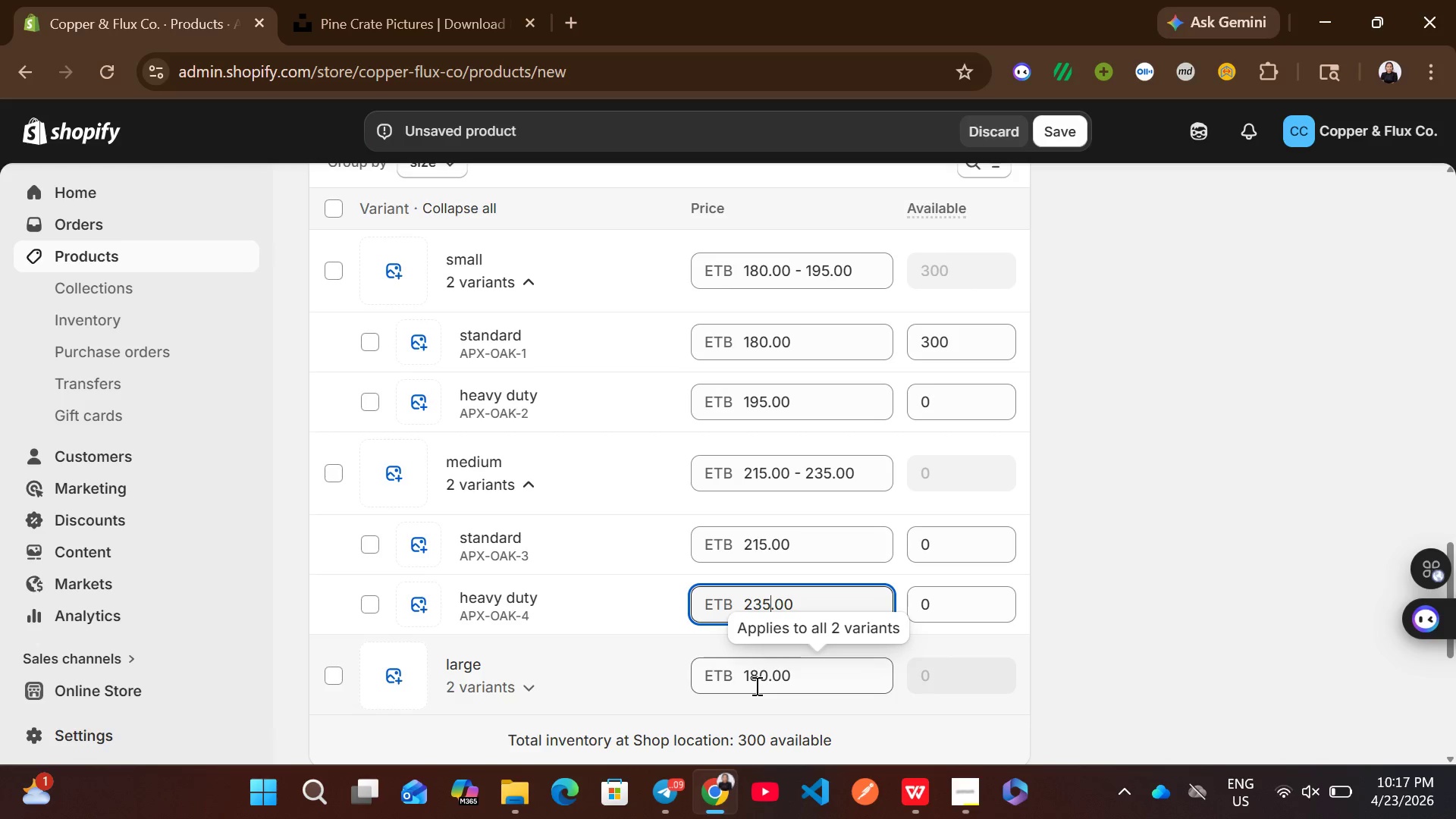 
wait(8.01)
 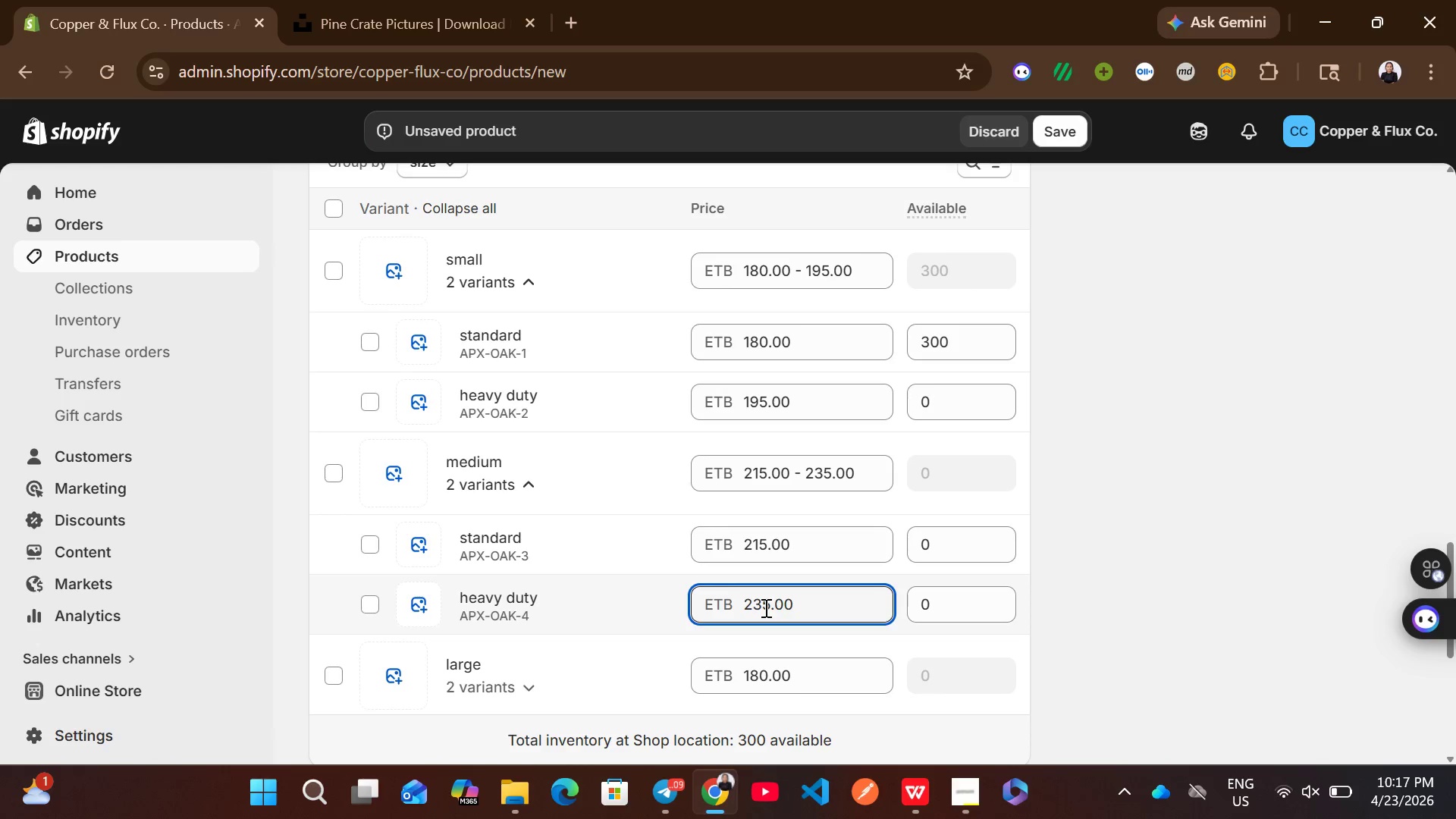 
left_click([554, 662])
 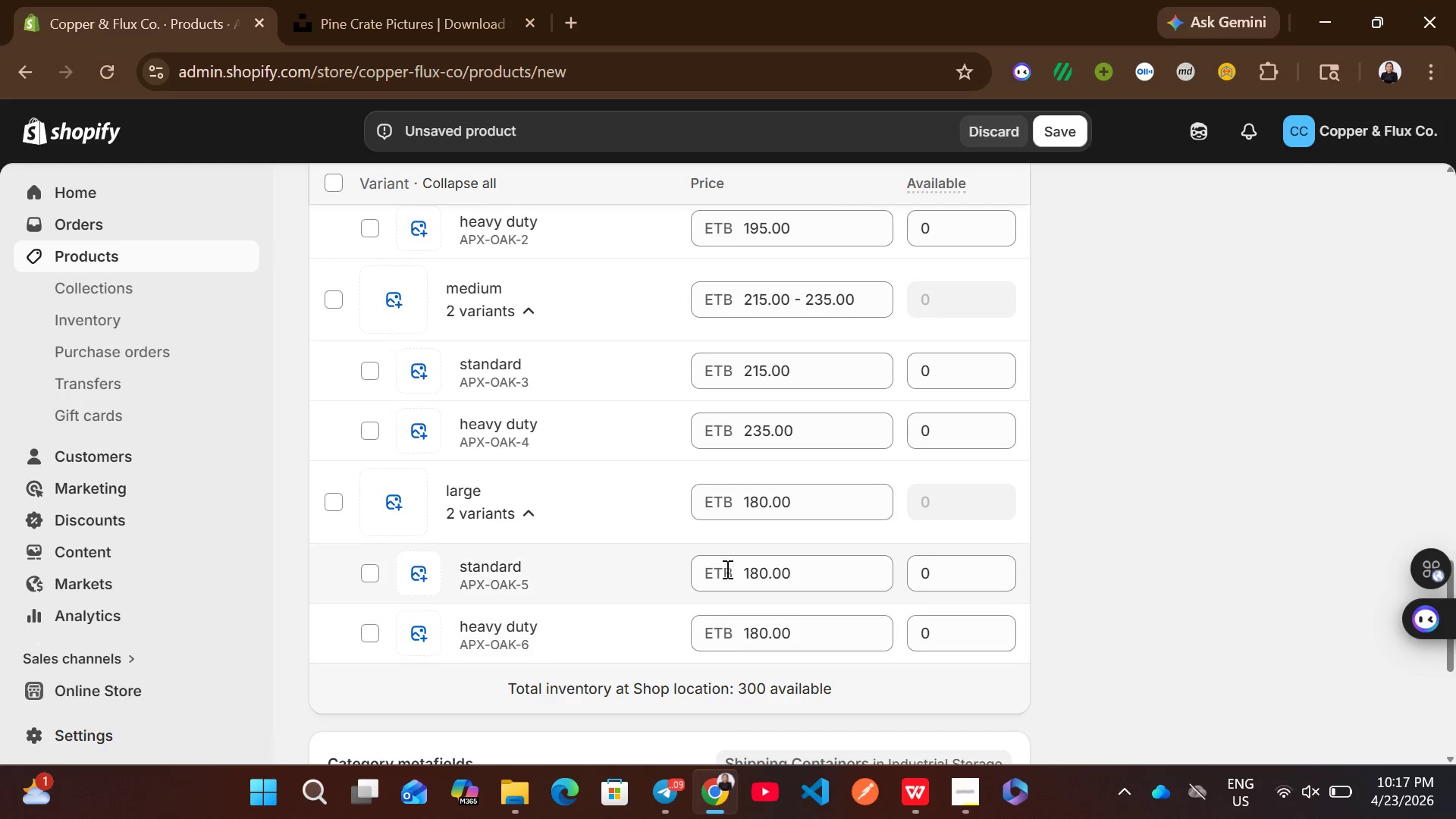 
left_click([757, 580])
 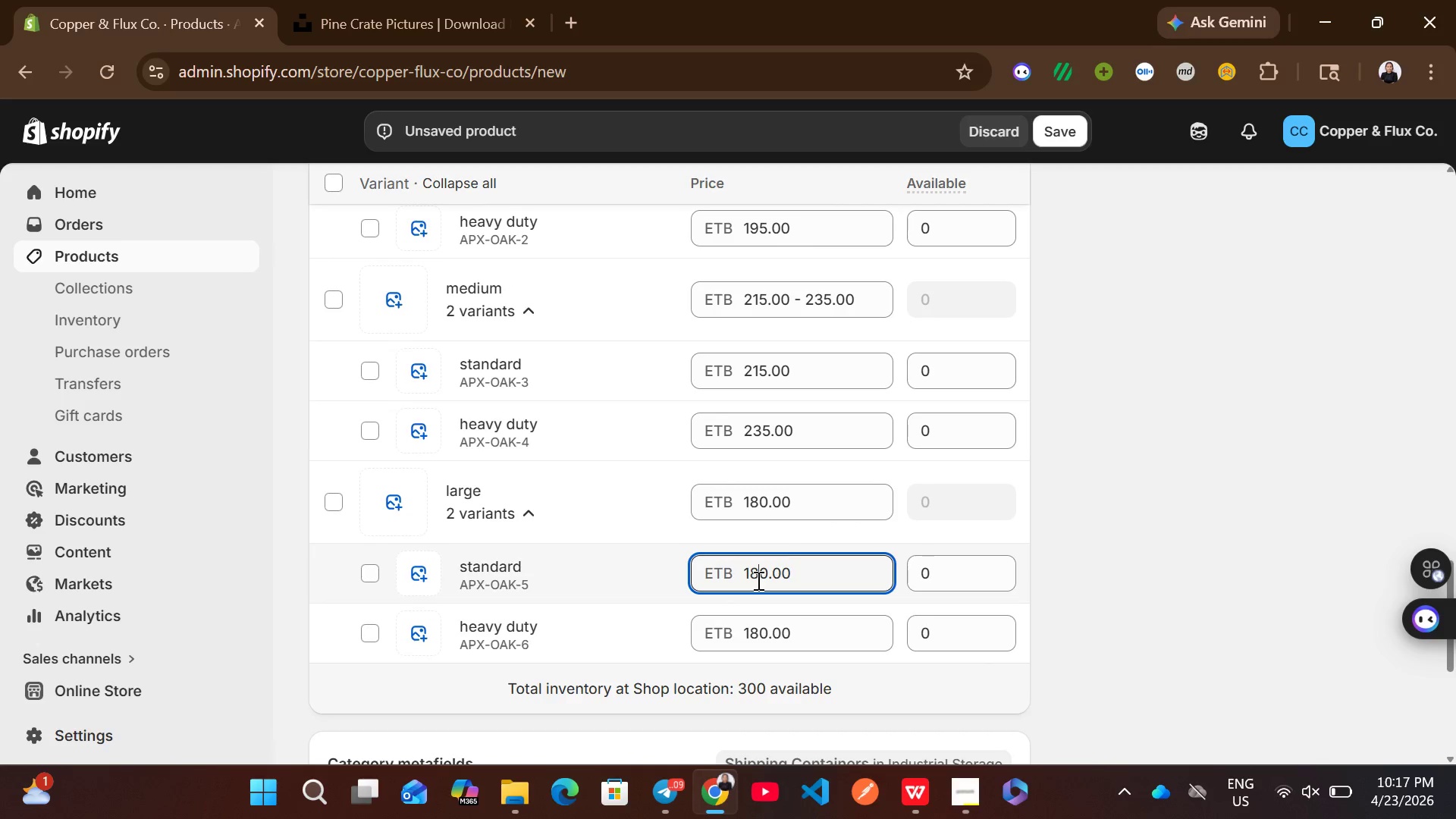 
key(ArrowRight)
 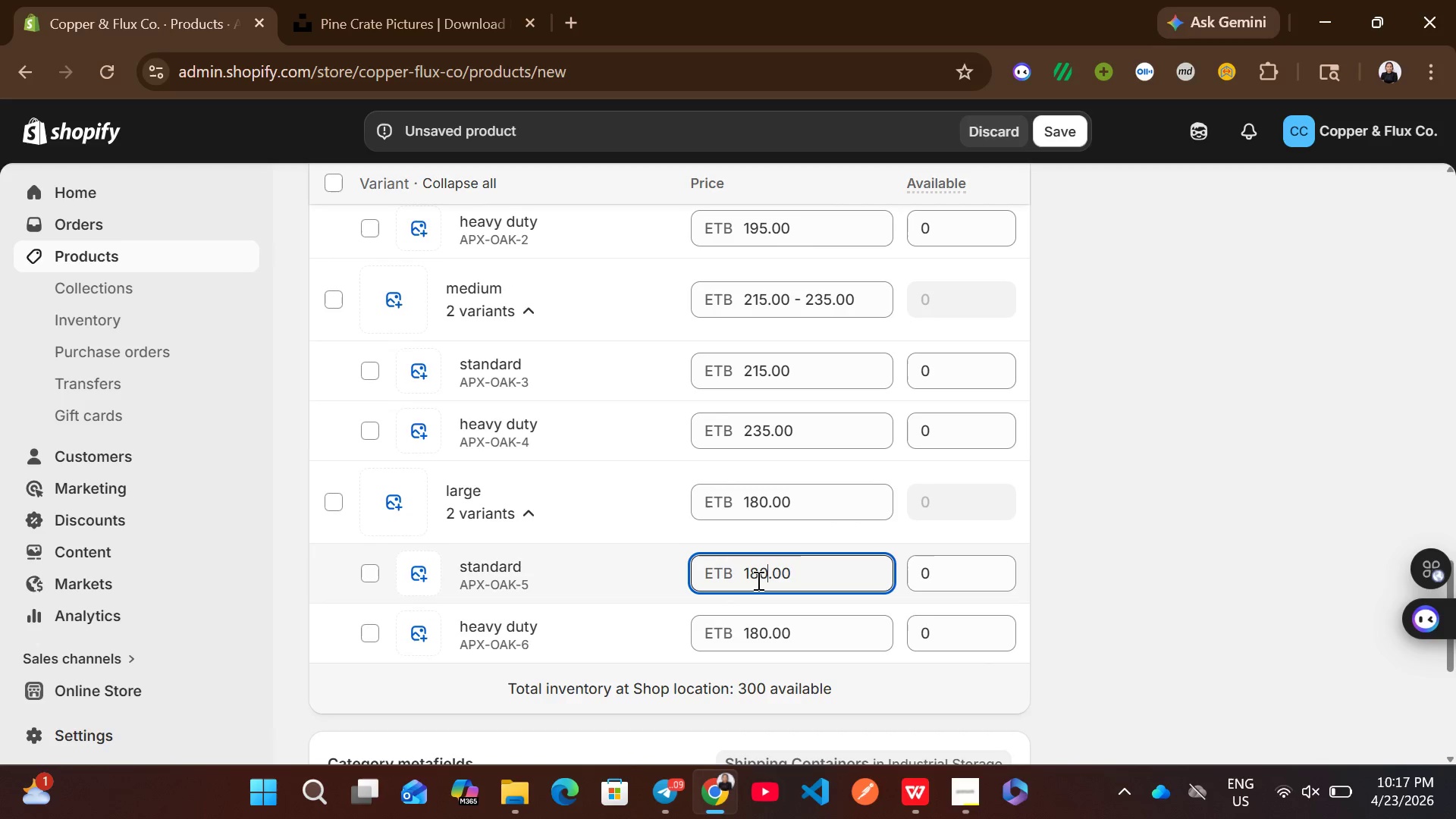 
key(Backspace)
key(Backspace)
key(Backspace)
type(260)
 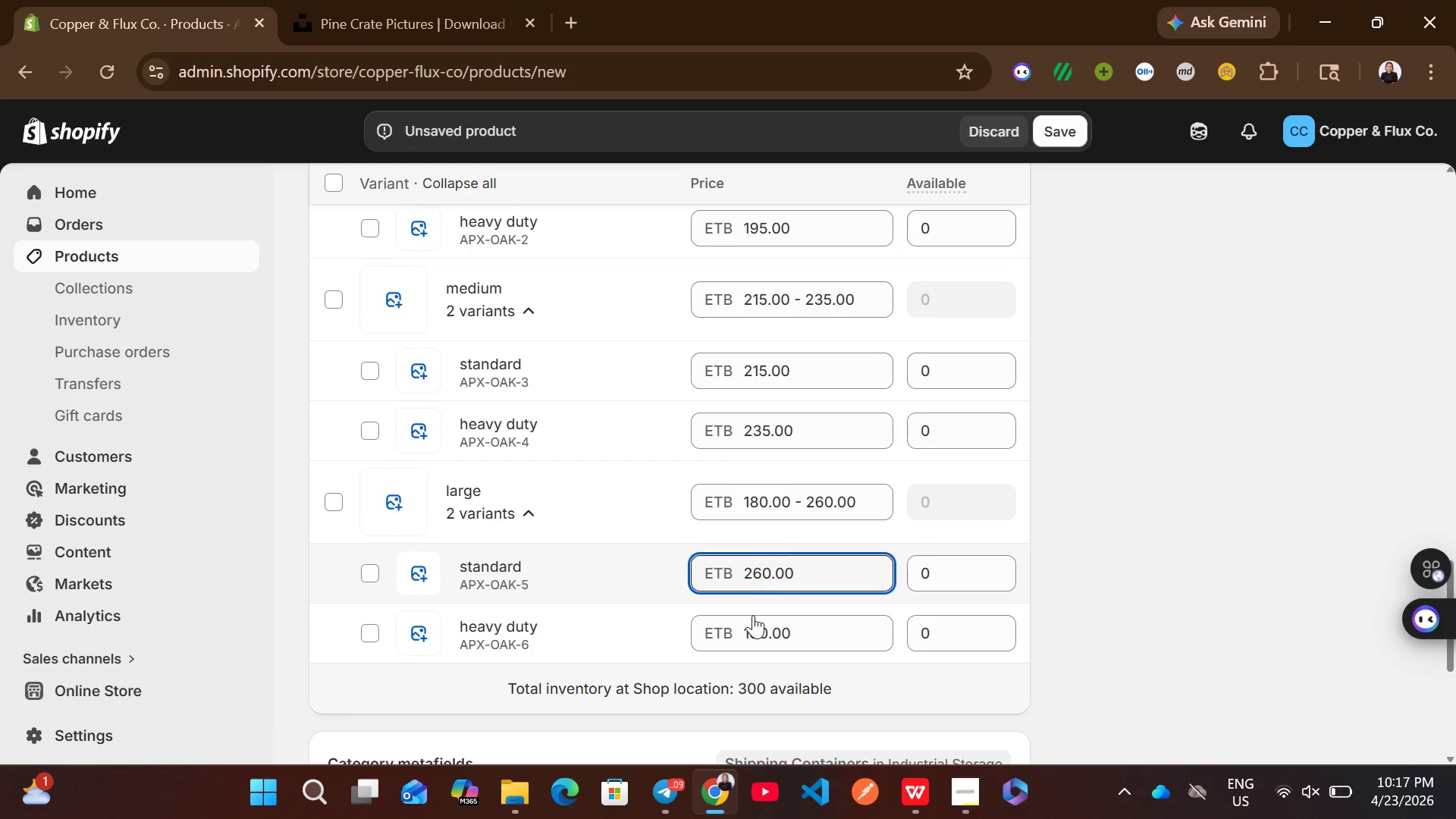 
left_click([764, 634])
 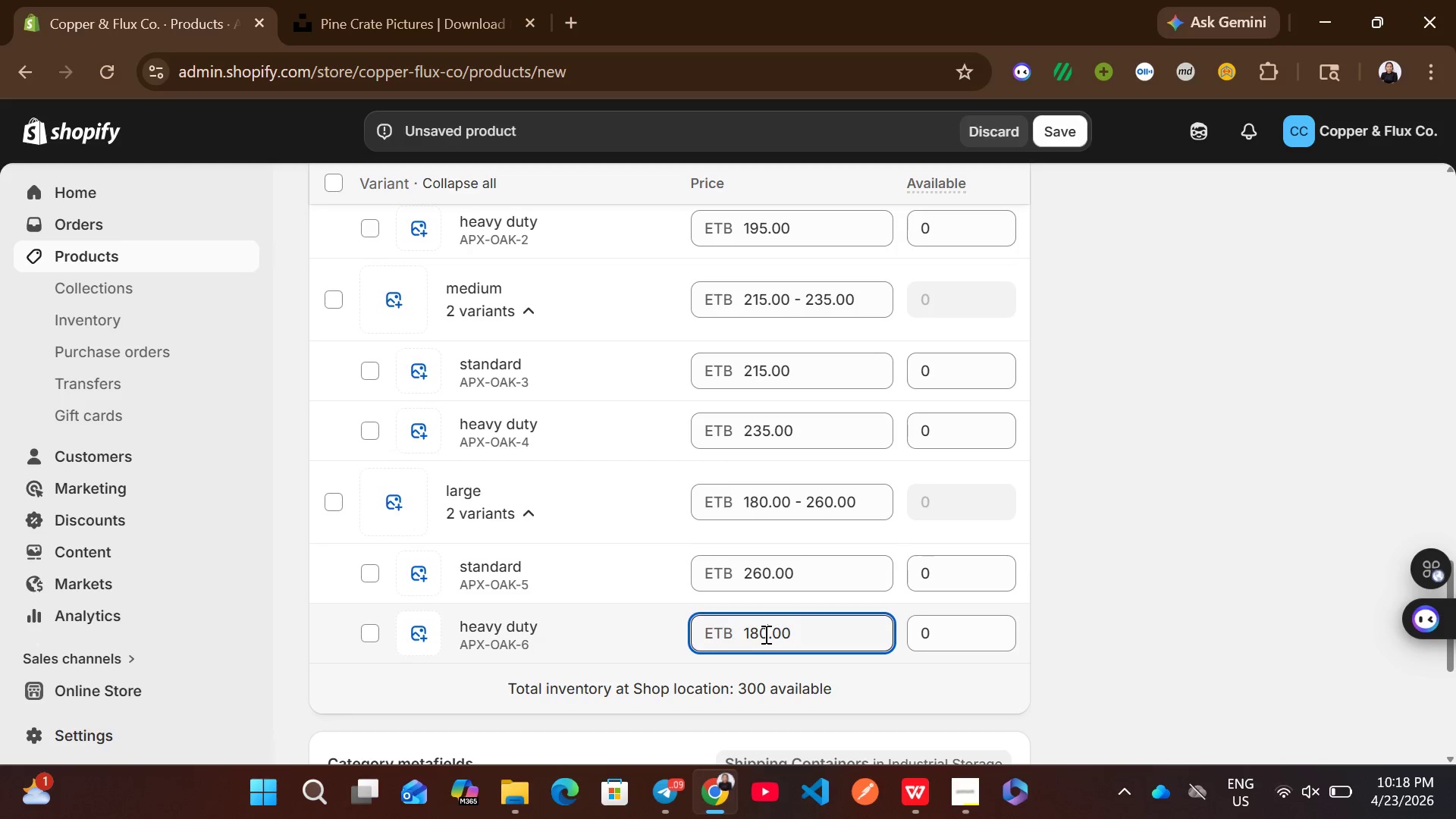 
key(Backspace)
key(Backspace)
key(Backspace)
type(290)
 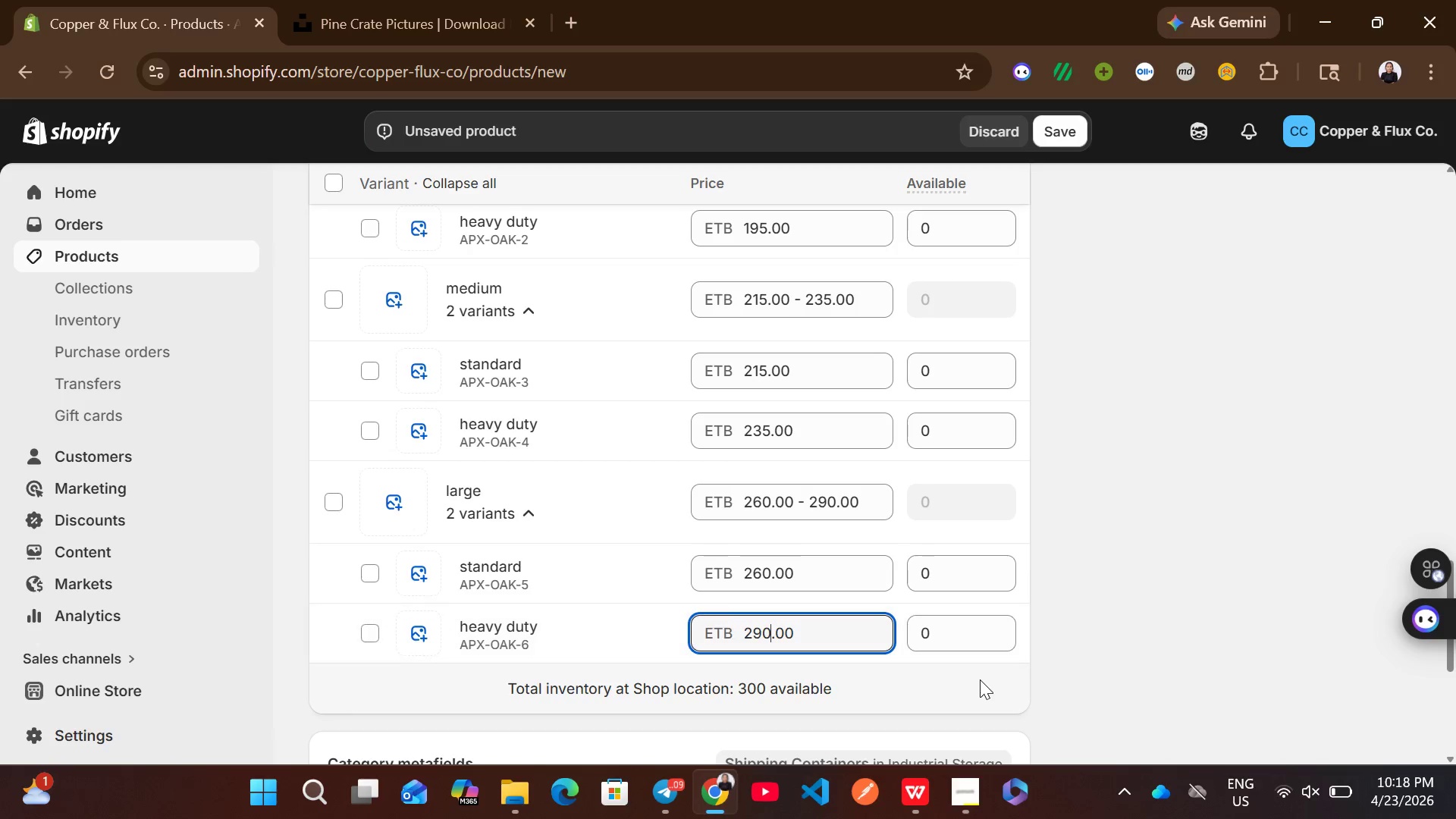 
left_click([1112, 548])
 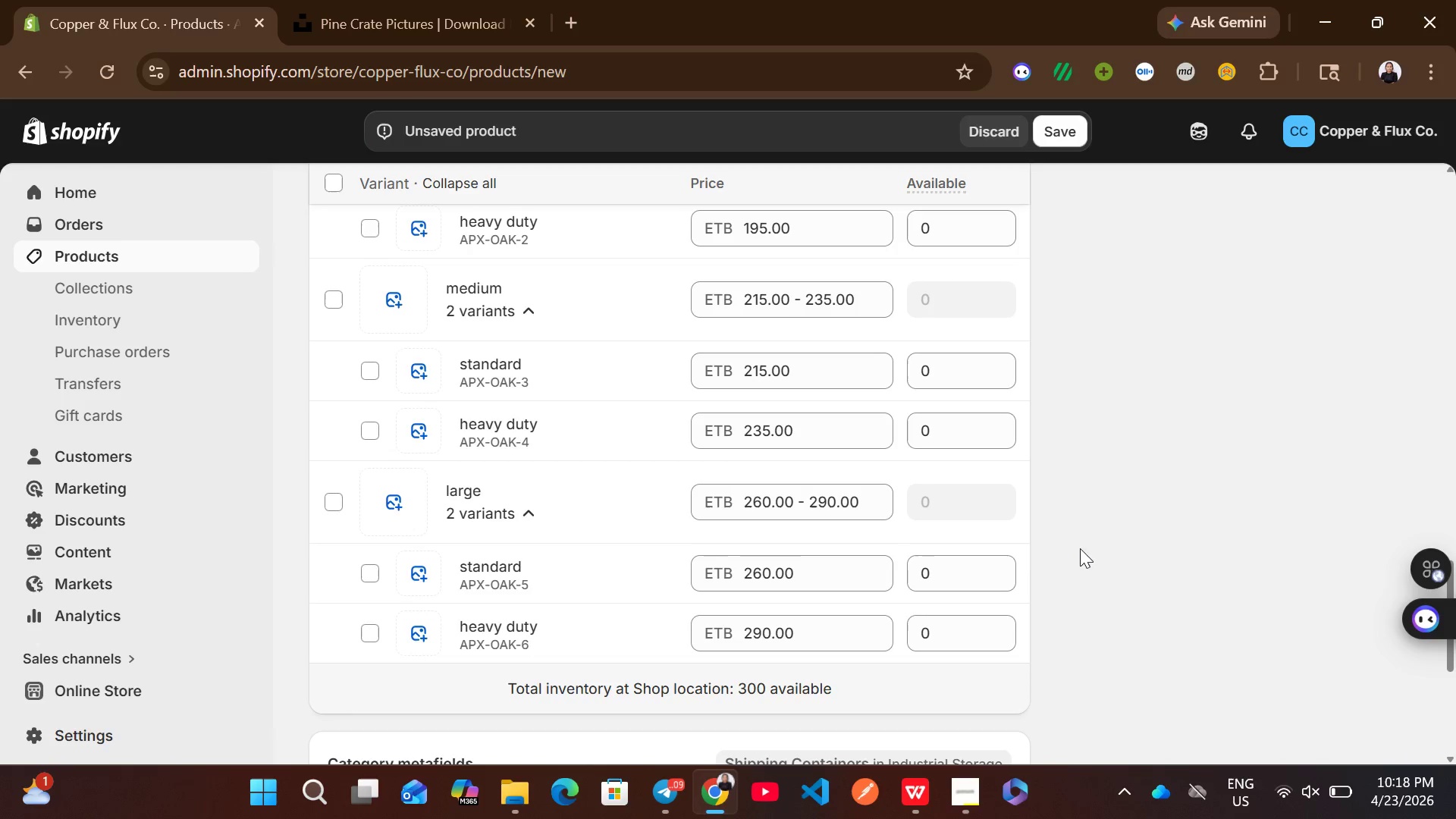 
mouse_move([924, 500])
 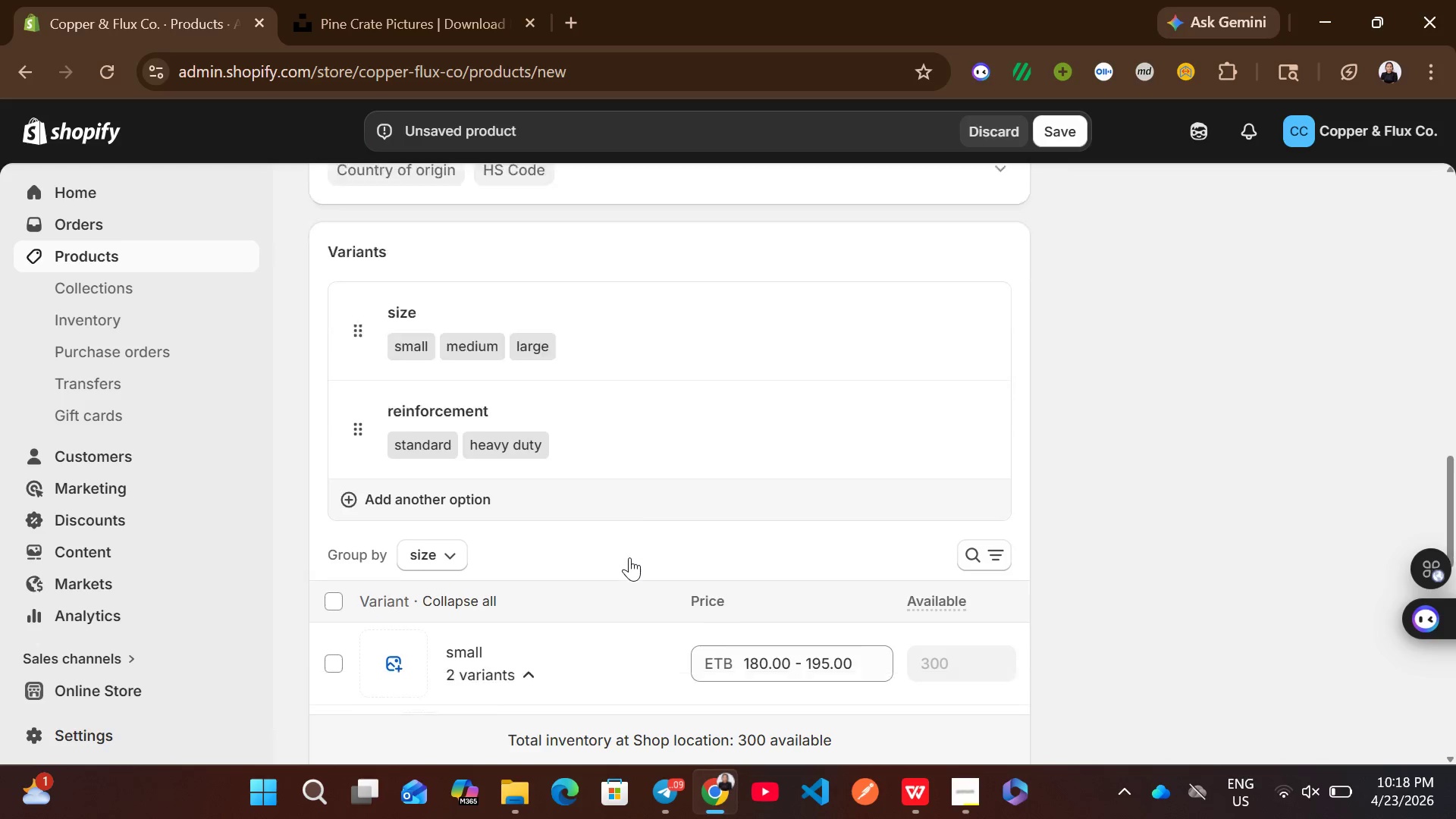 
wait(18.22)
 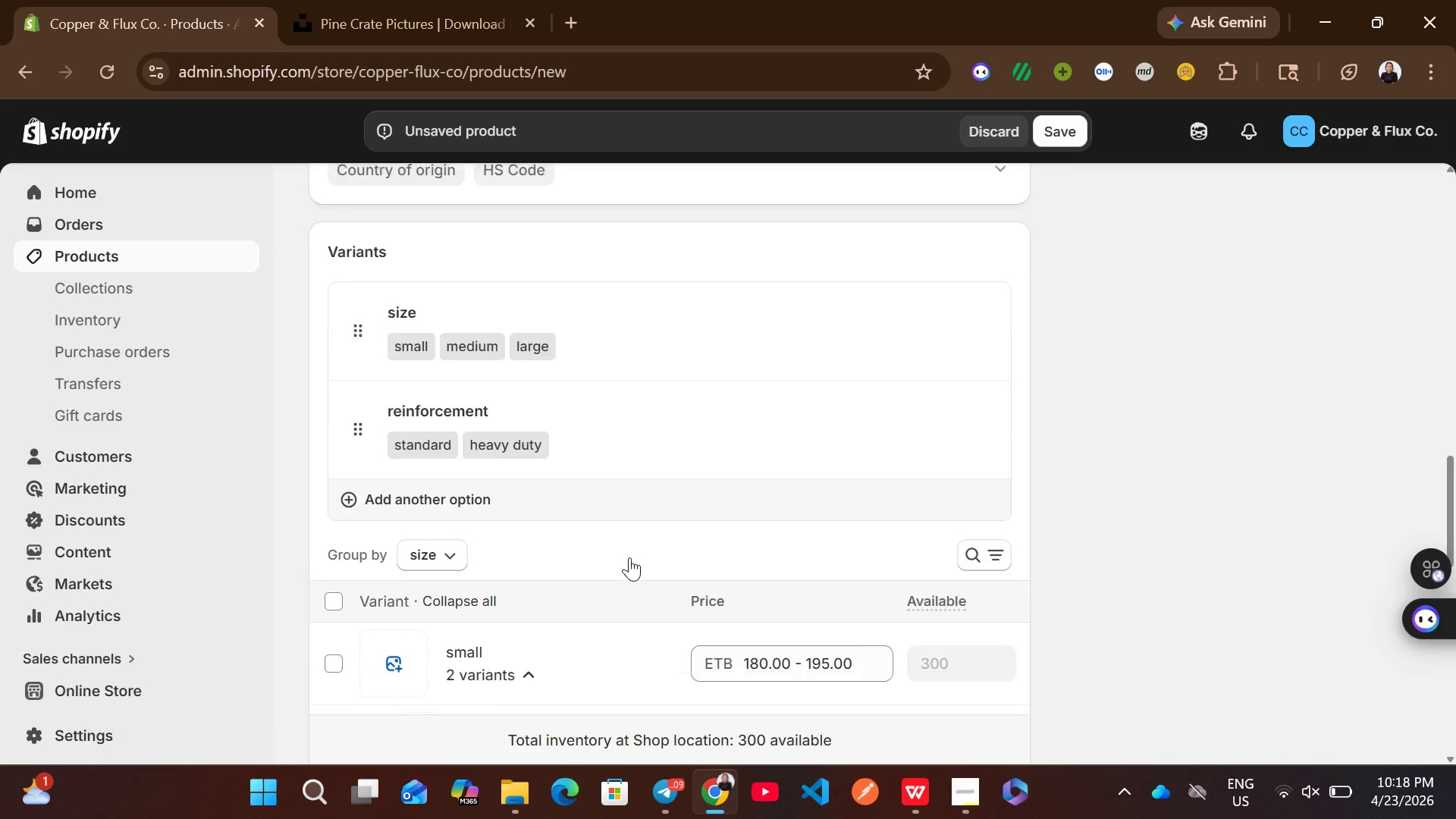 
left_click([377, 438])
 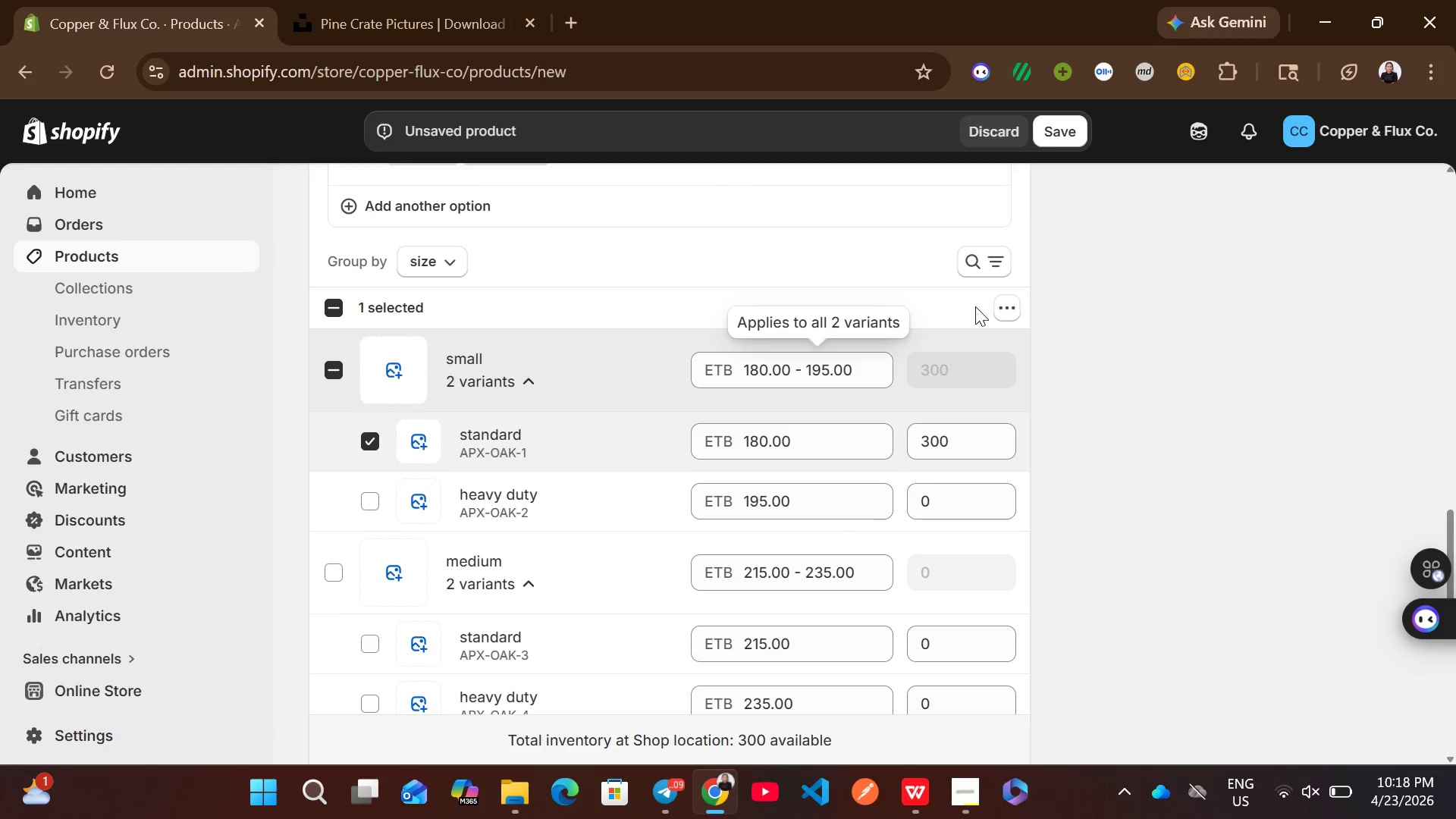 
left_click([999, 306])
 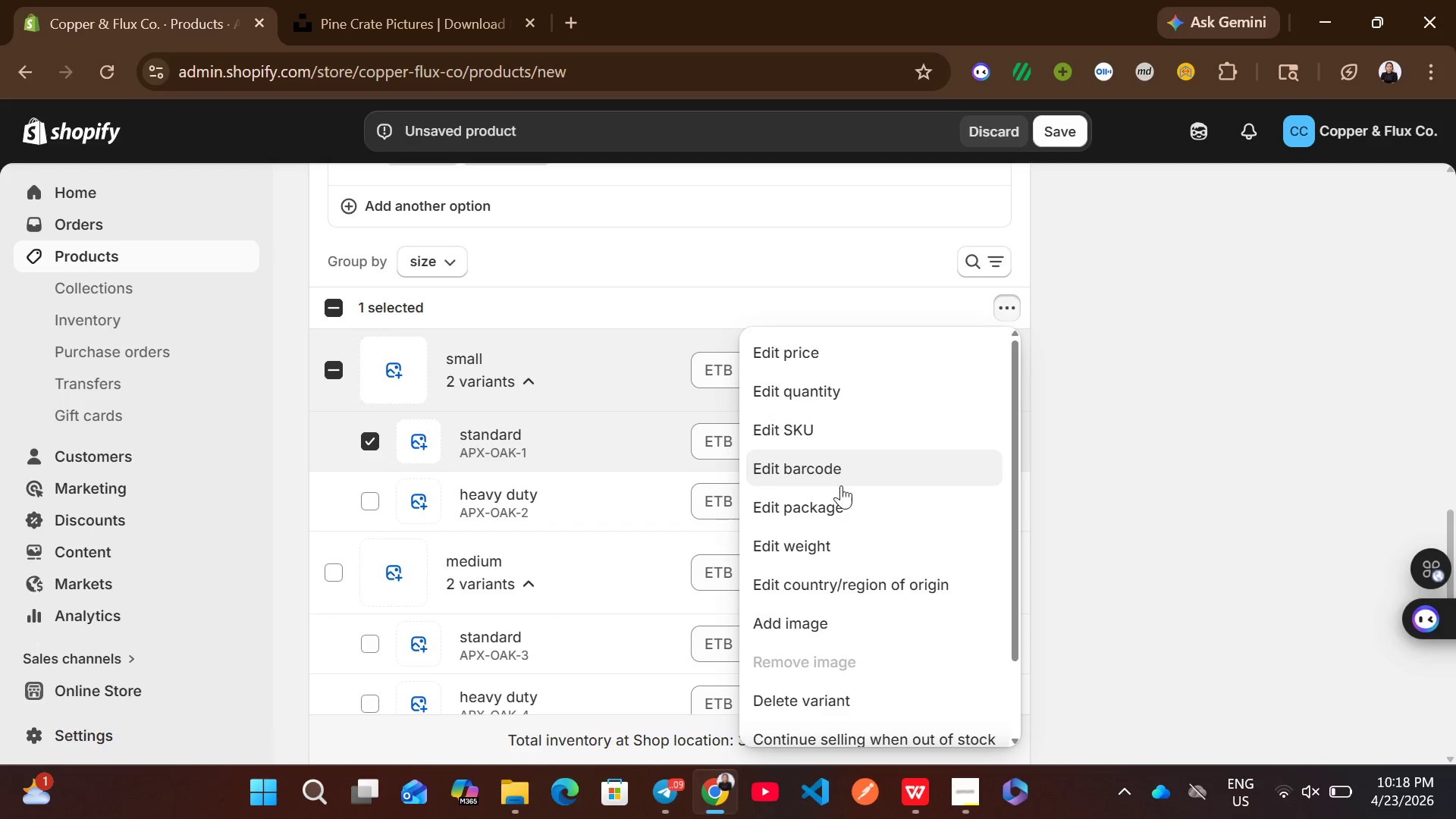 
left_click([822, 554])
 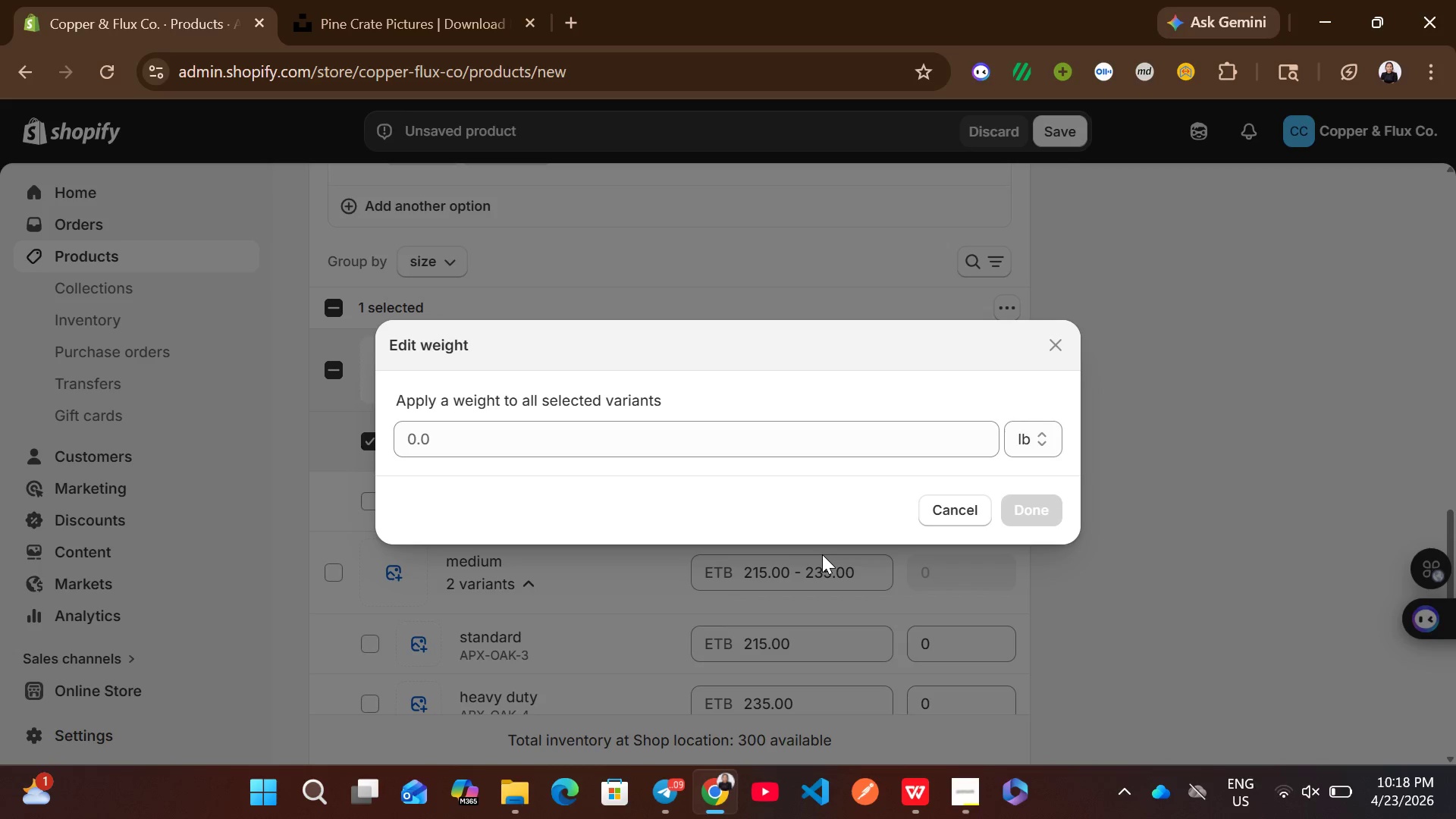 
wait(28.31)
 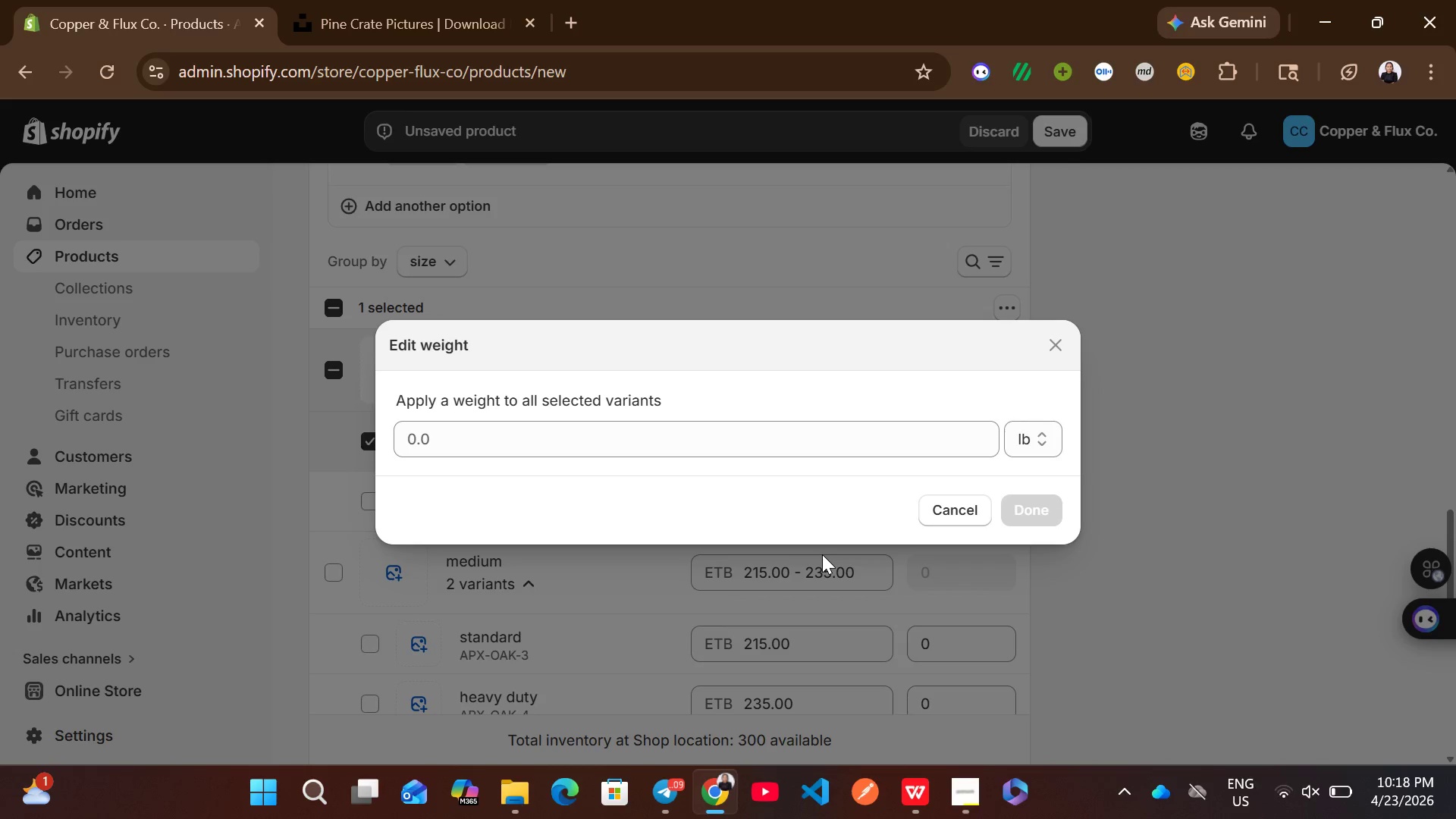 
key(1)
 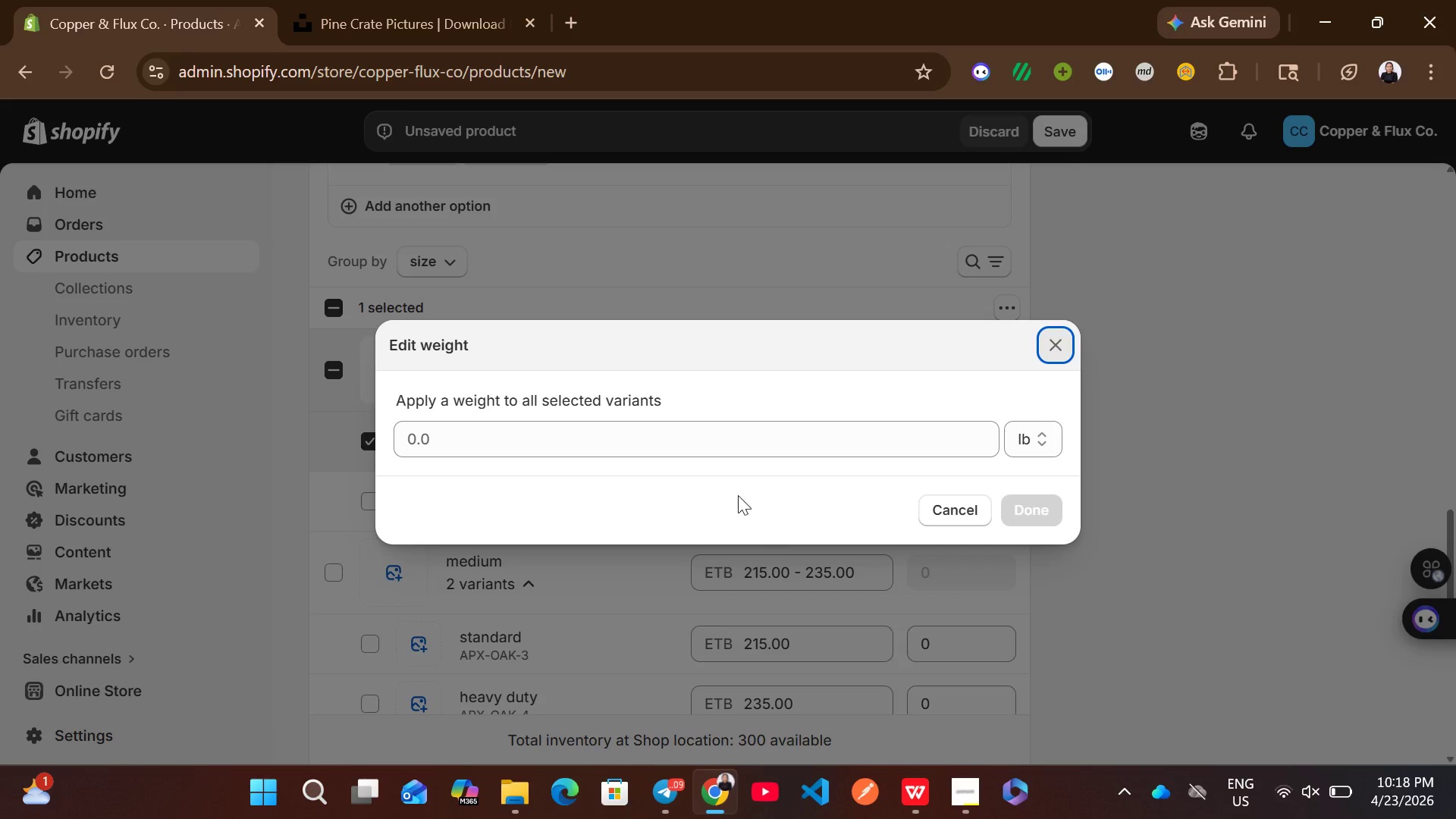 
left_click([726, 435])
 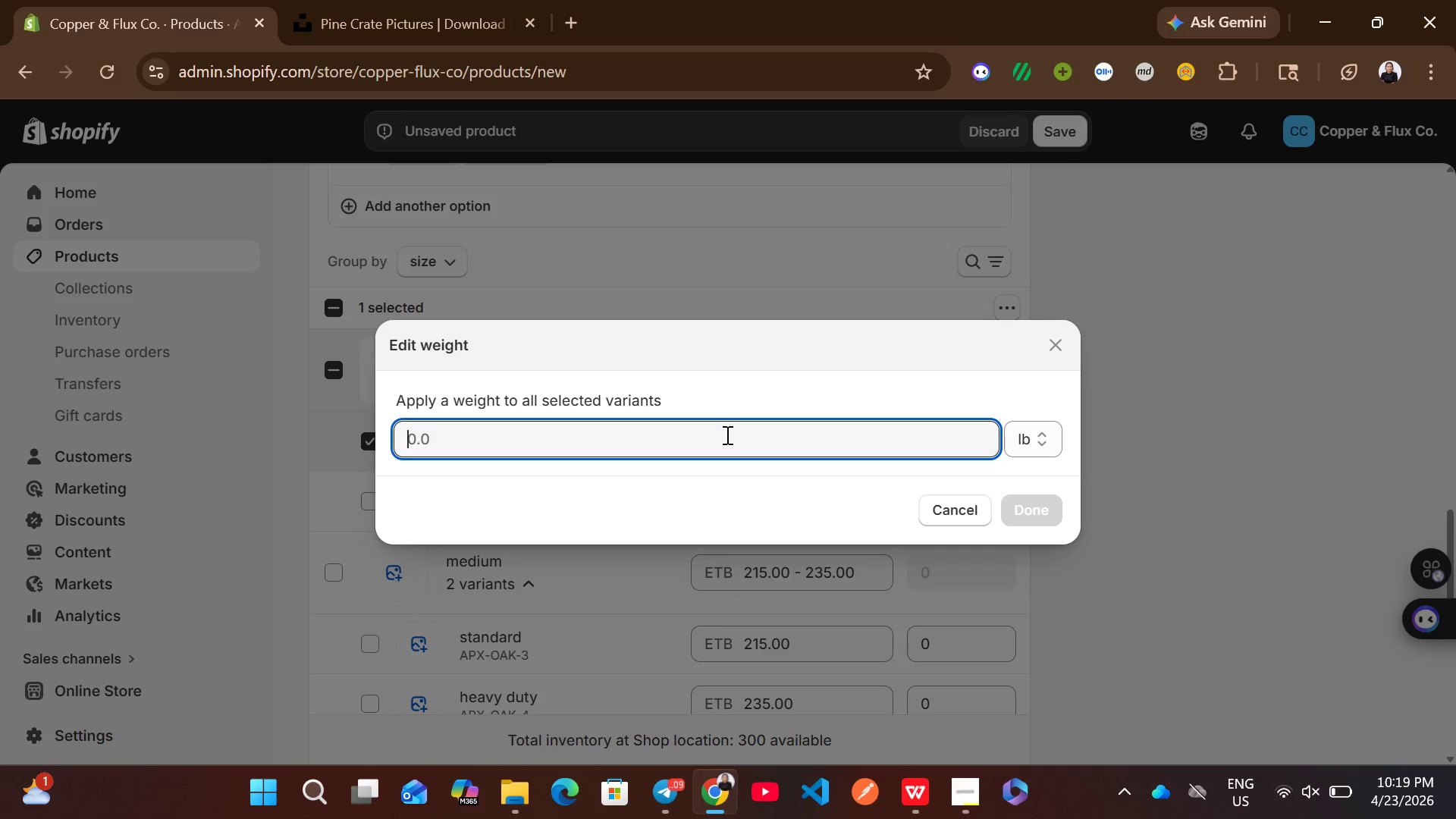 
type(15000)
 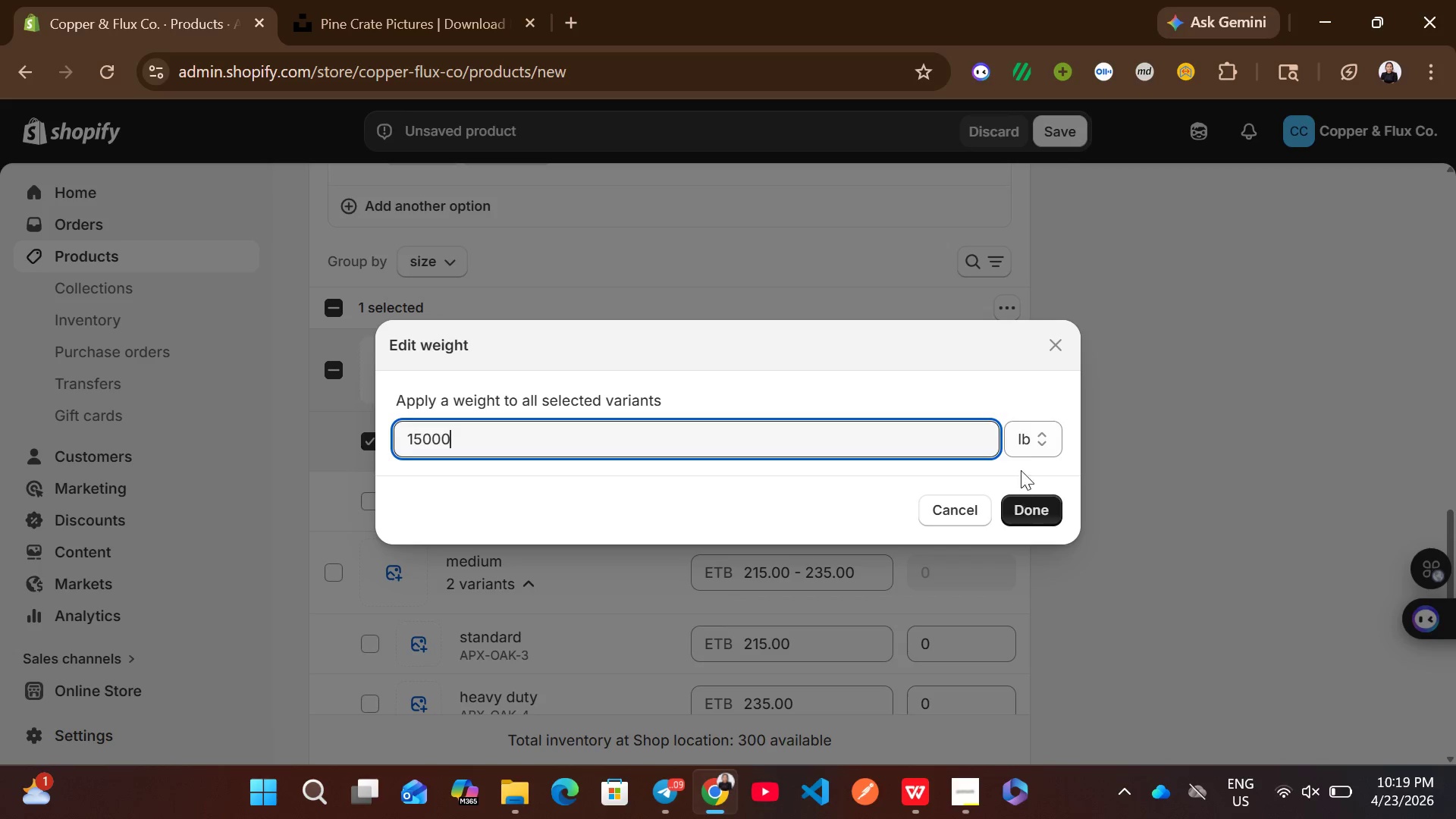 
left_click([1034, 431])
 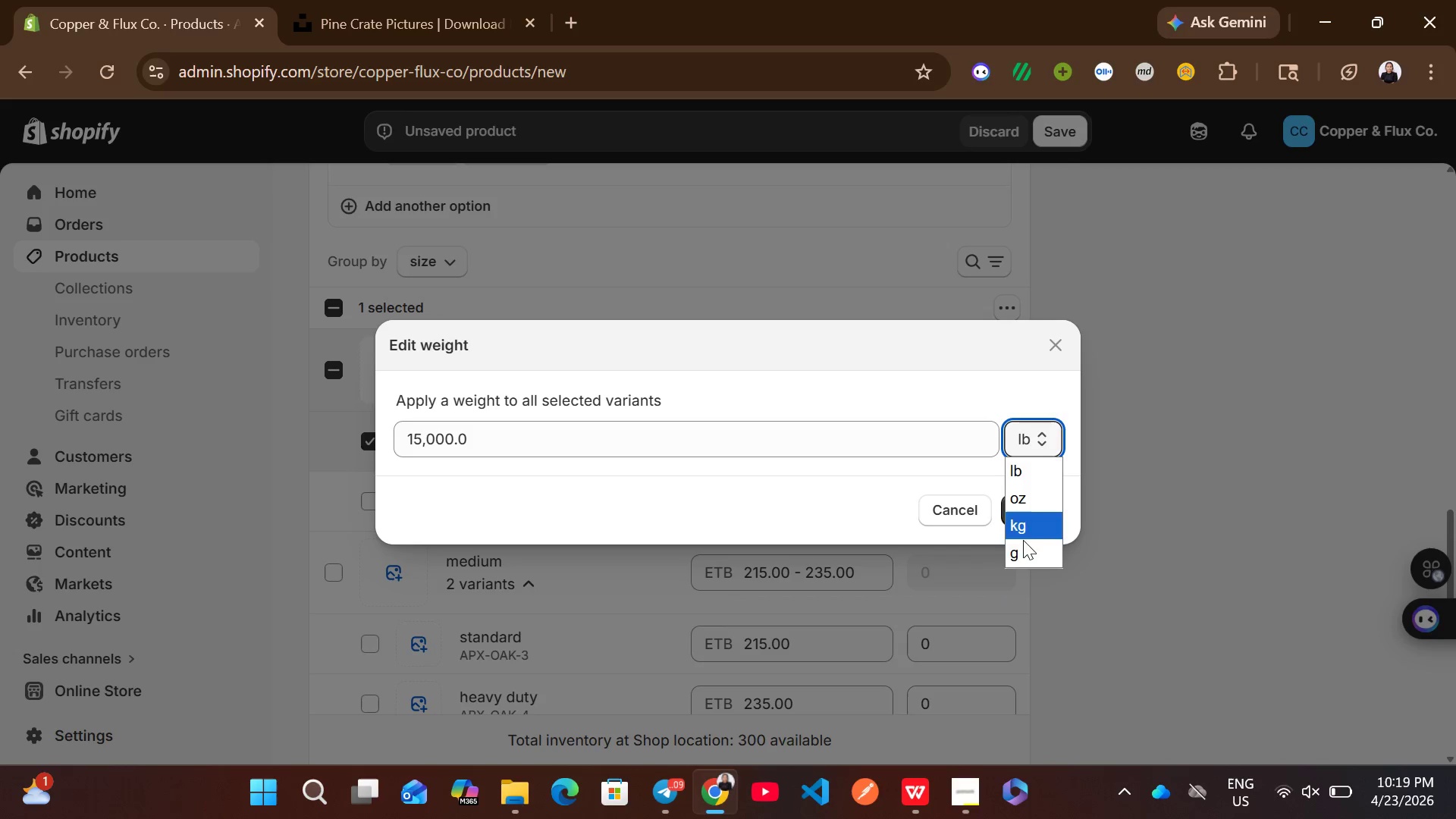 
left_click([1021, 551])
 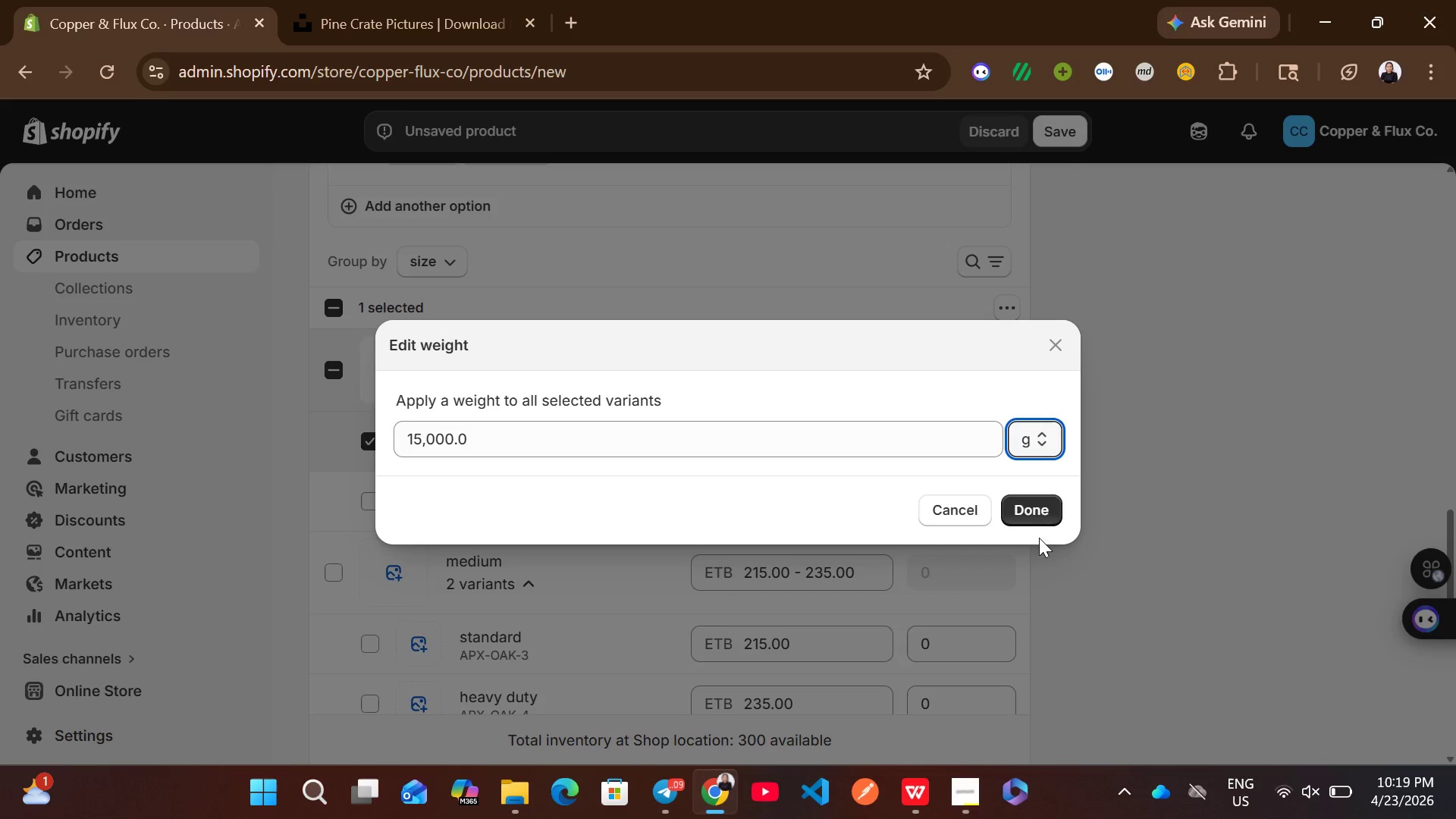 
left_click([1037, 511])
 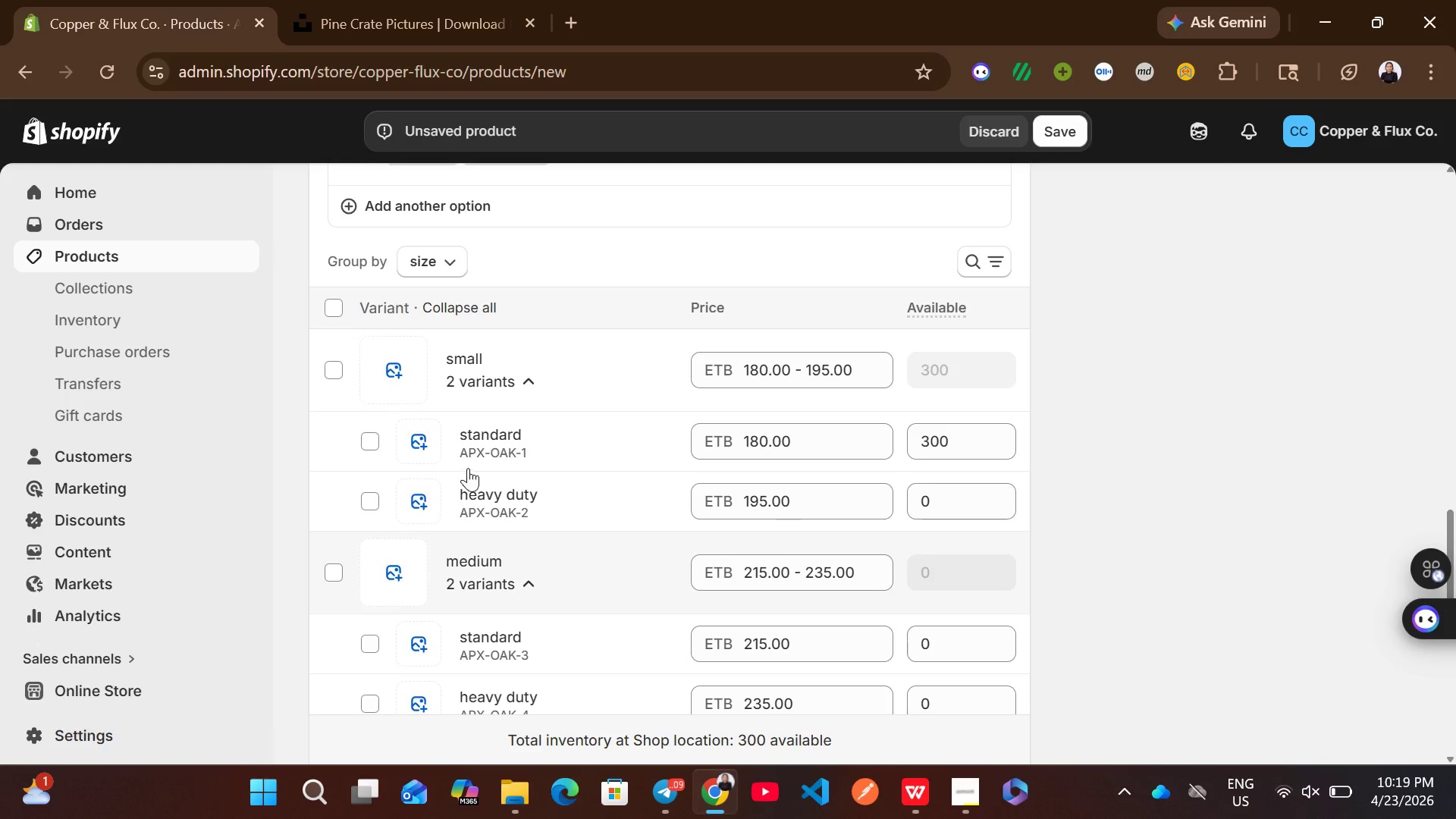 
left_click([385, 503])
 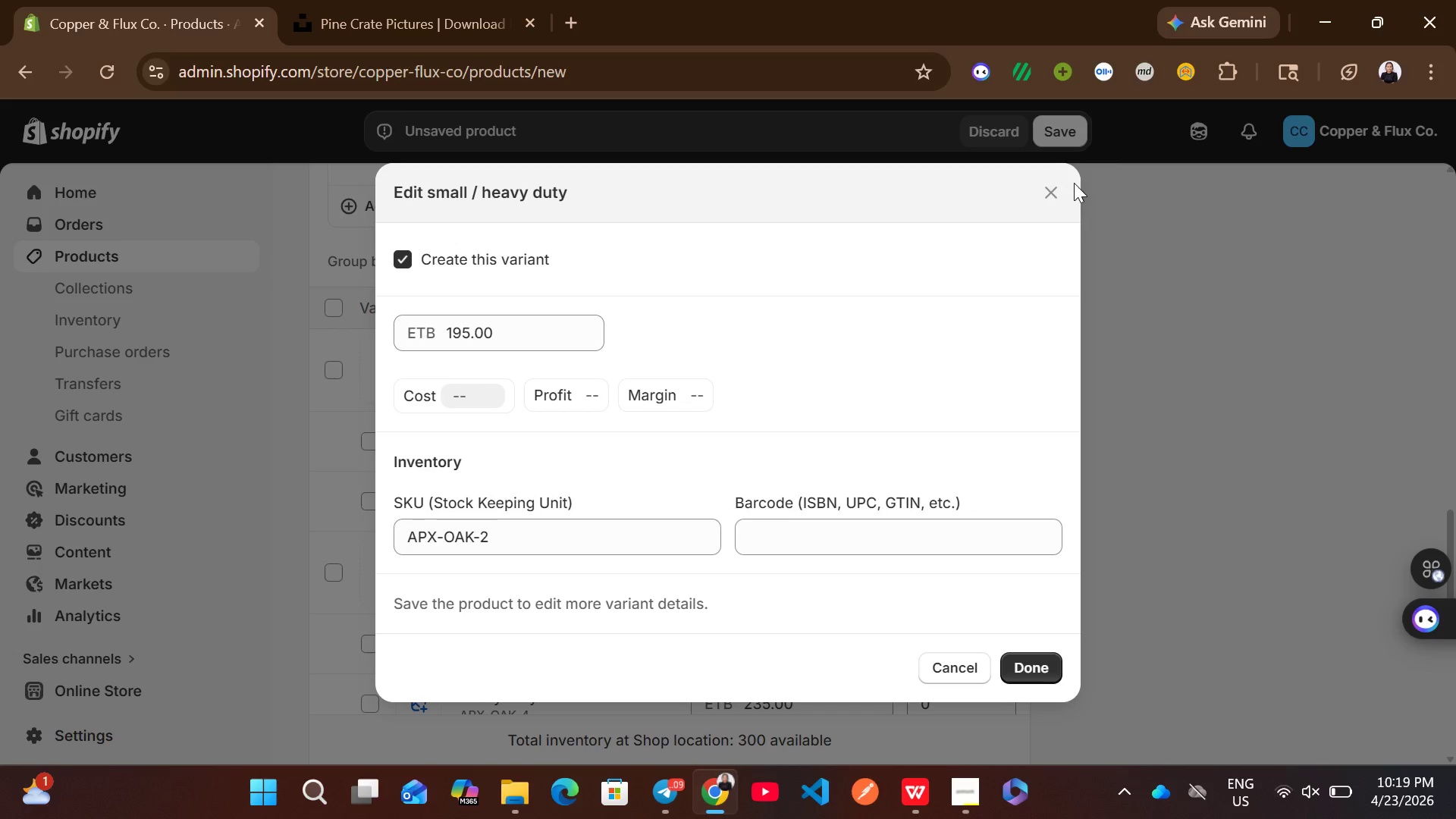 
left_click([1053, 193])
 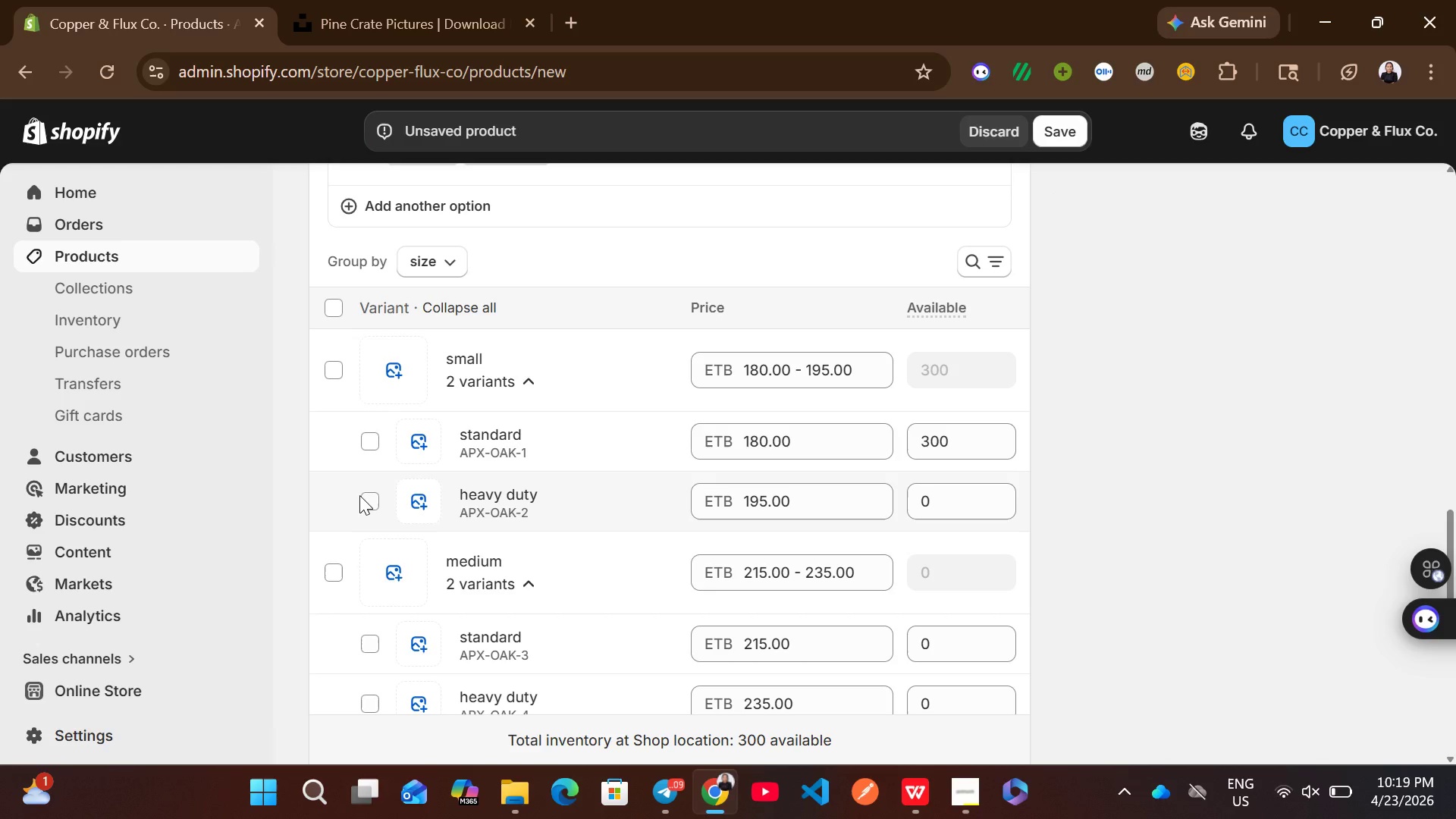 
left_click([364, 500])
 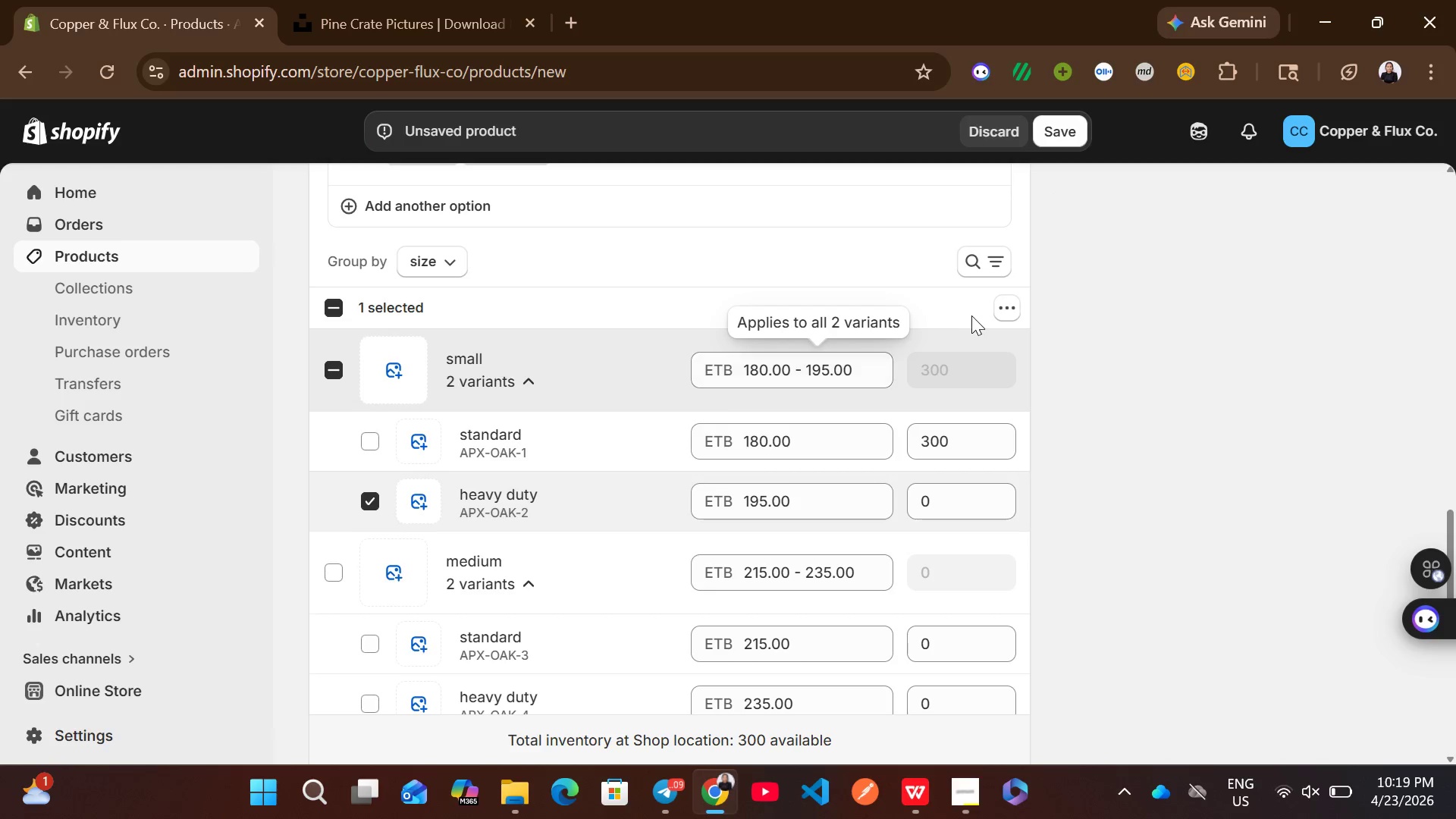 
left_click([1008, 308])
 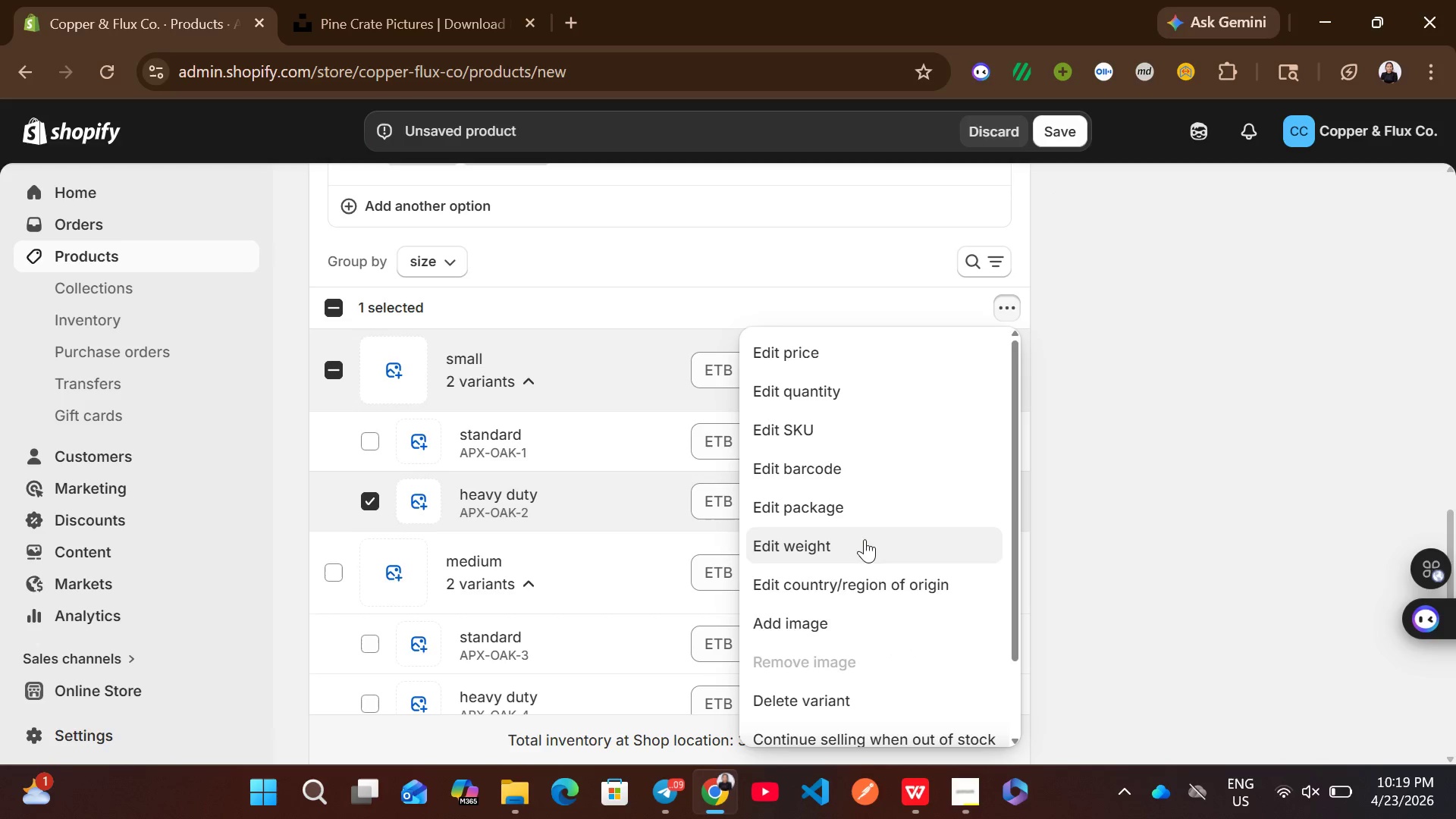 
left_click([861, 548])
 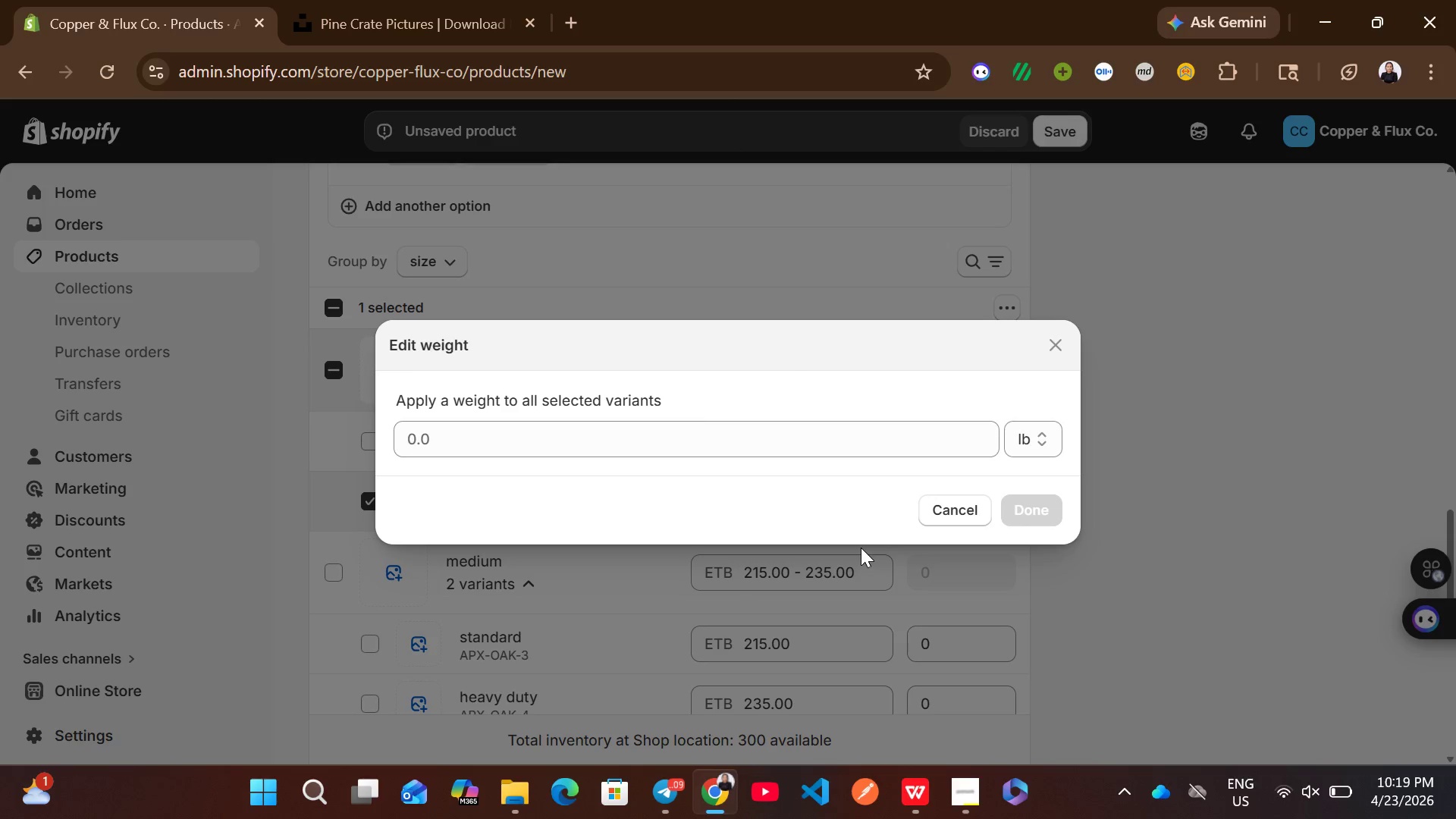 
hold_key(key=1, duration=0.33)
 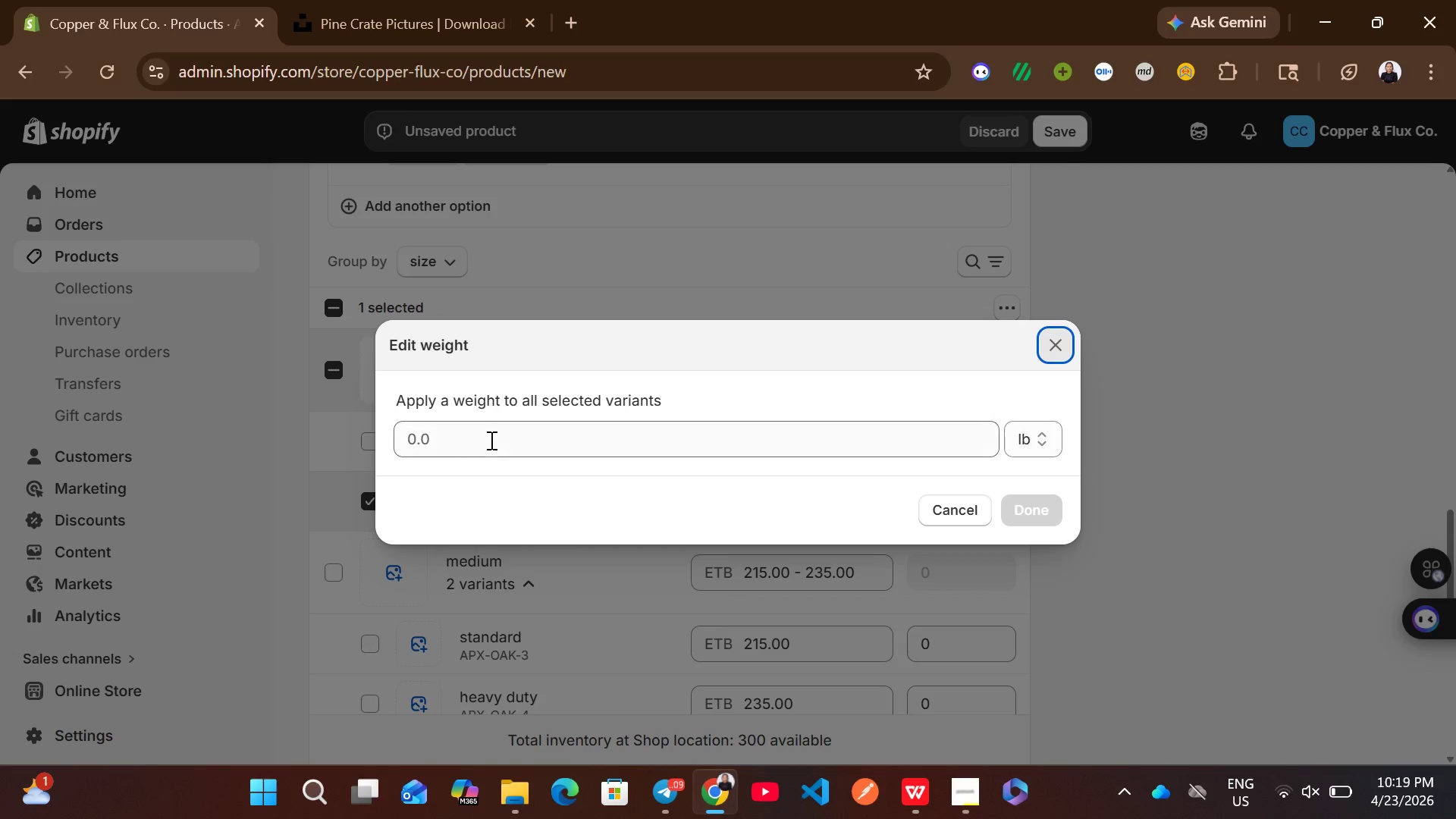 
left_click([468, 435])
 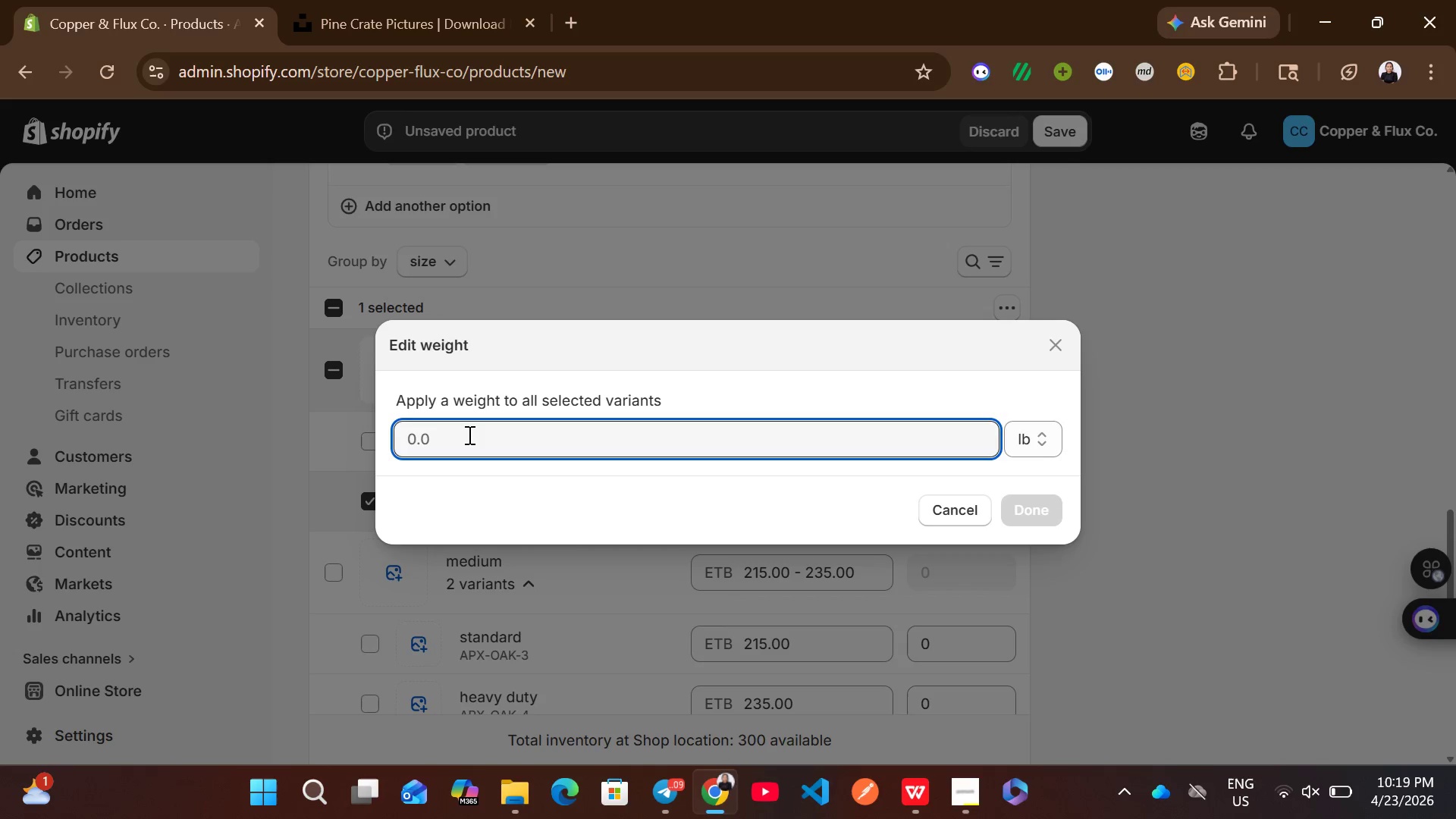 
type(17000)
 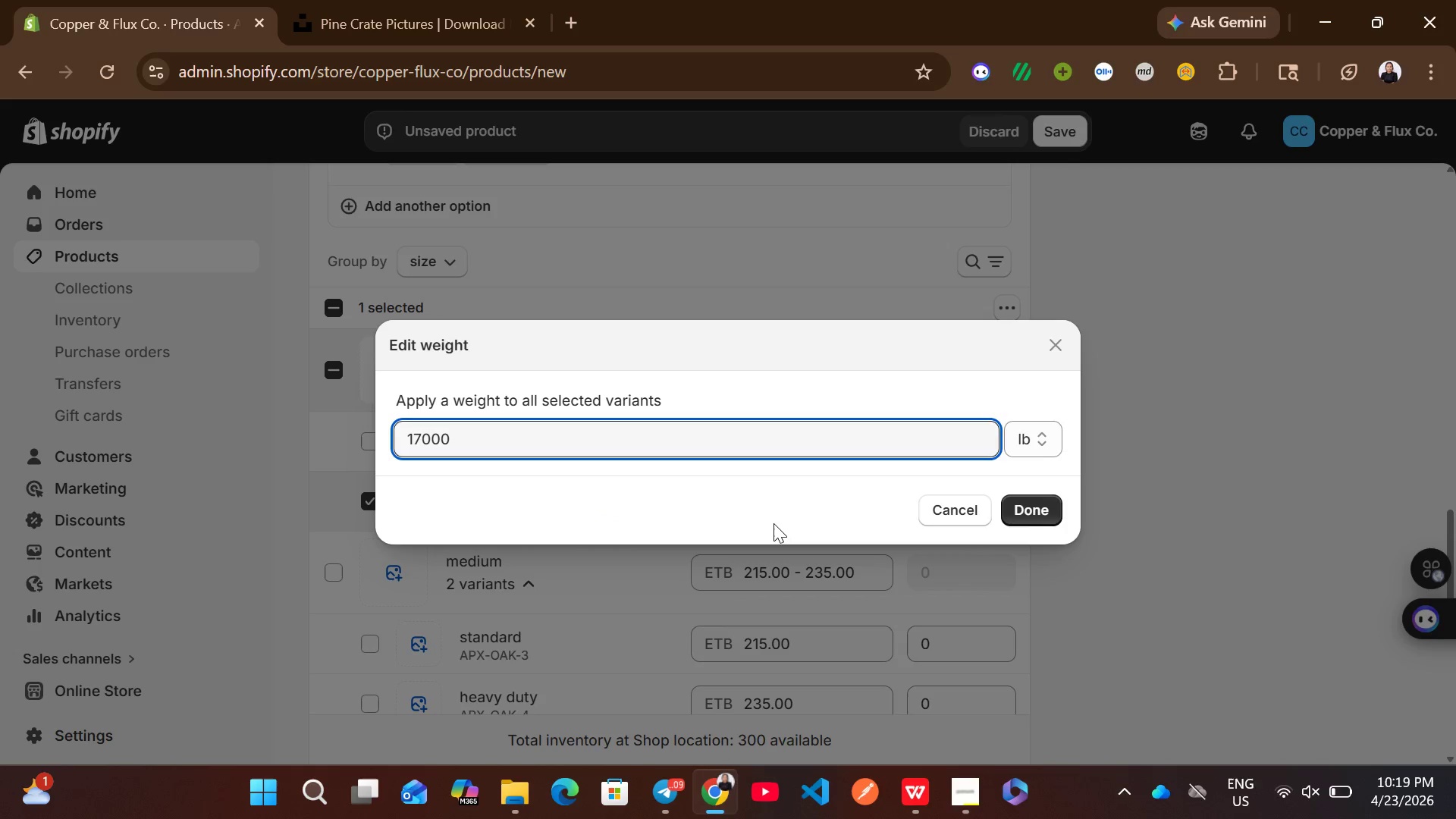 
left_click([1035, 515])
 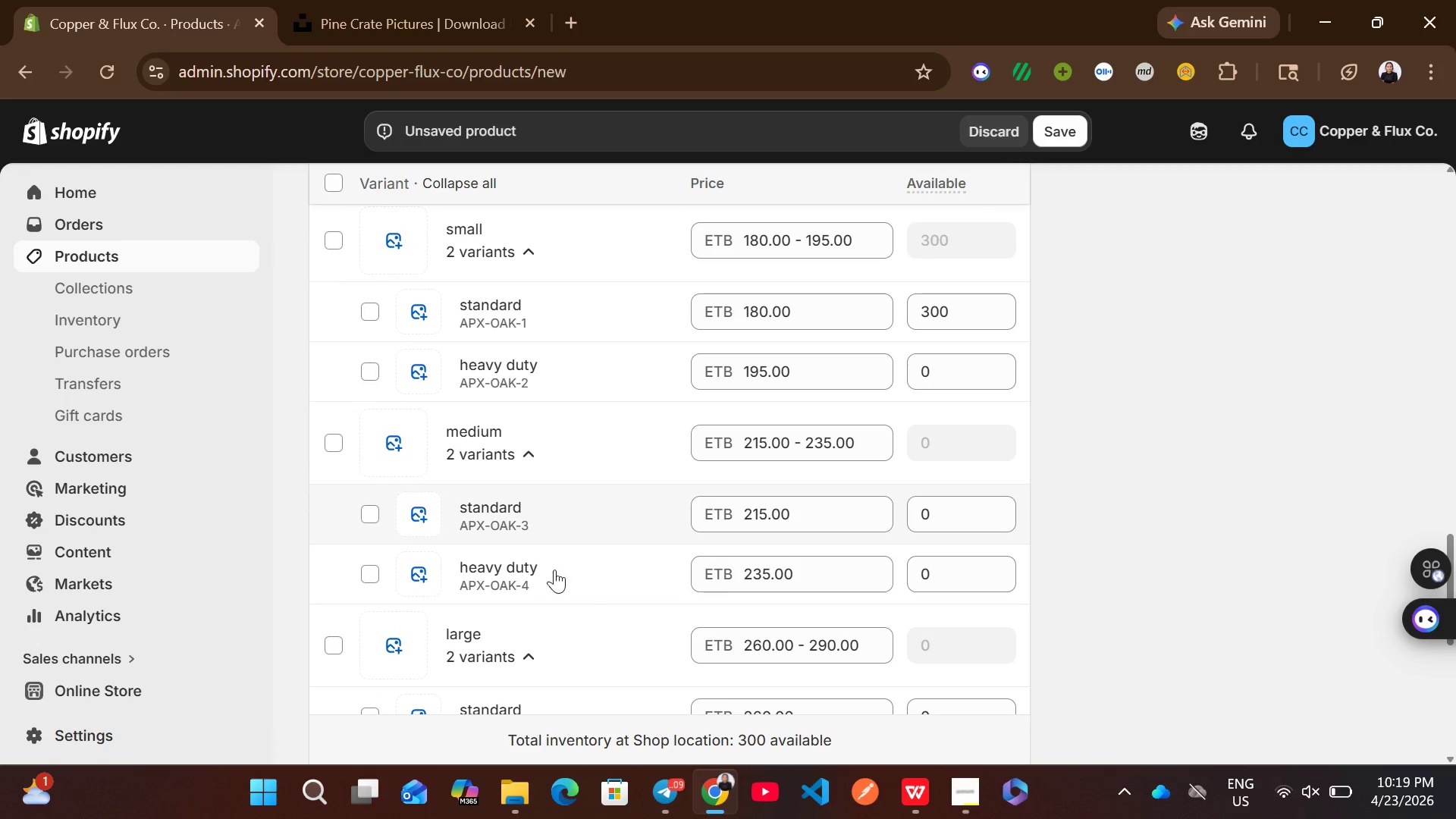 
left_click([376, 527])
 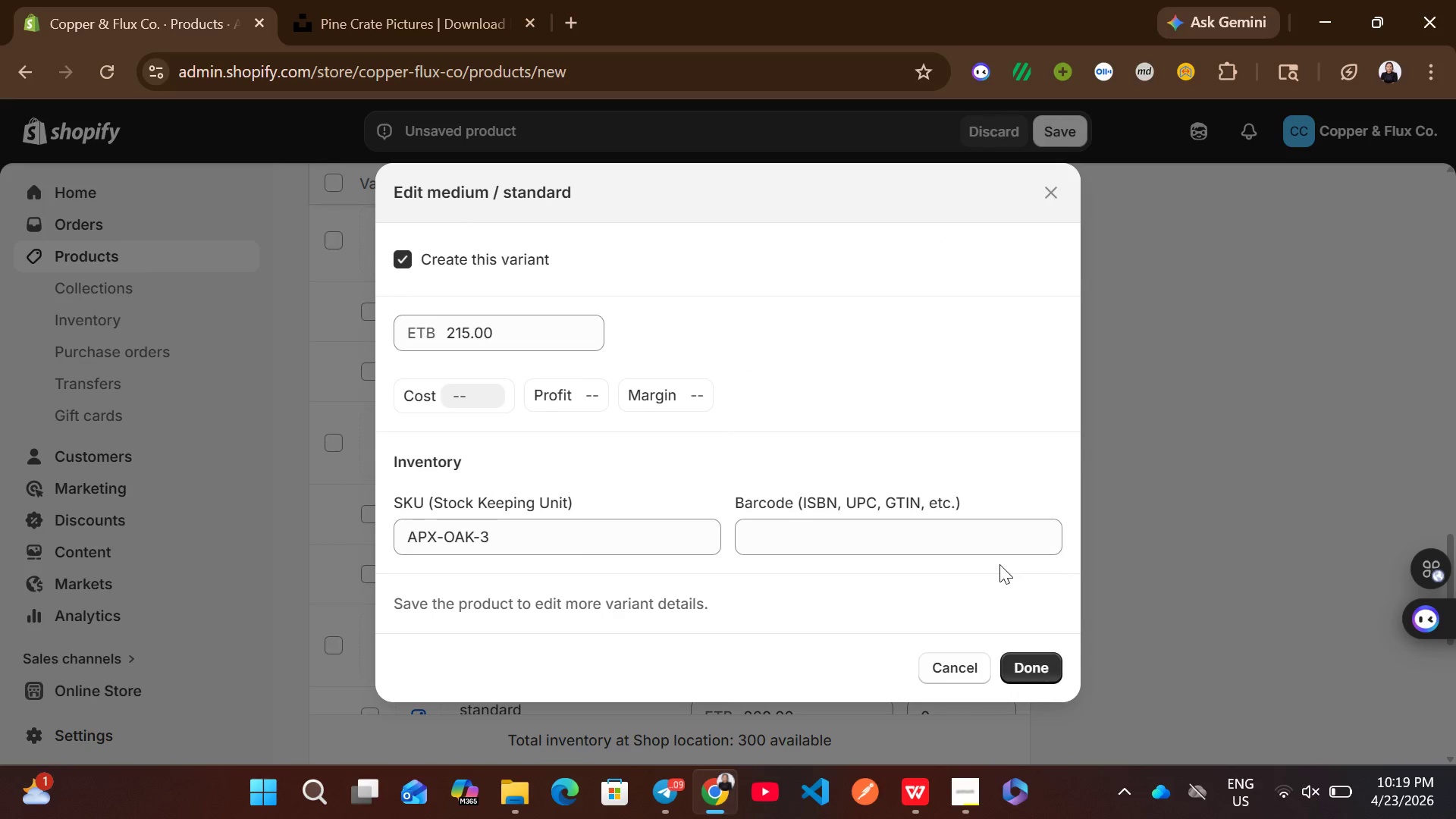 
left_click([962, 676])
 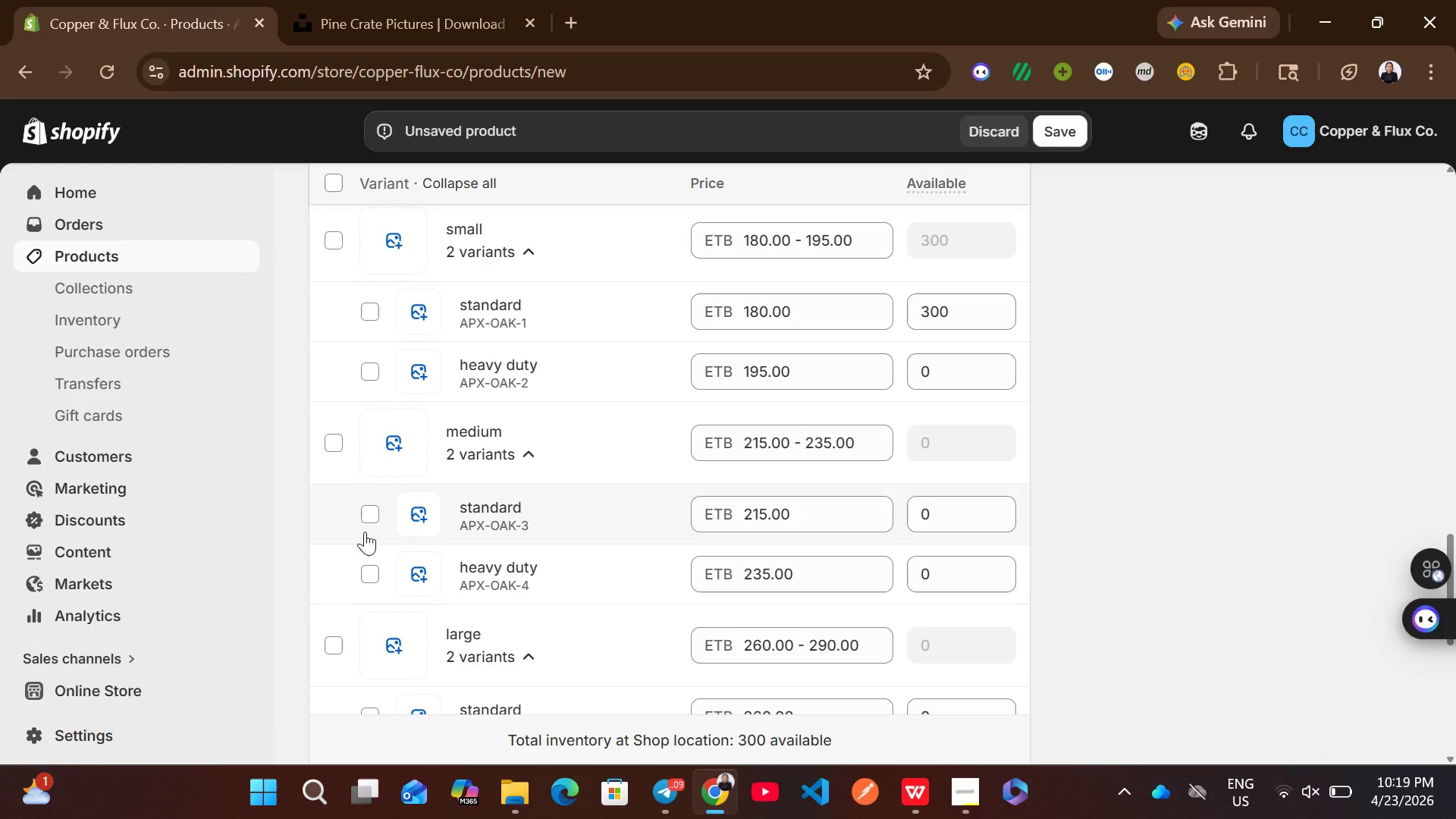 
left_click([363, 516])
 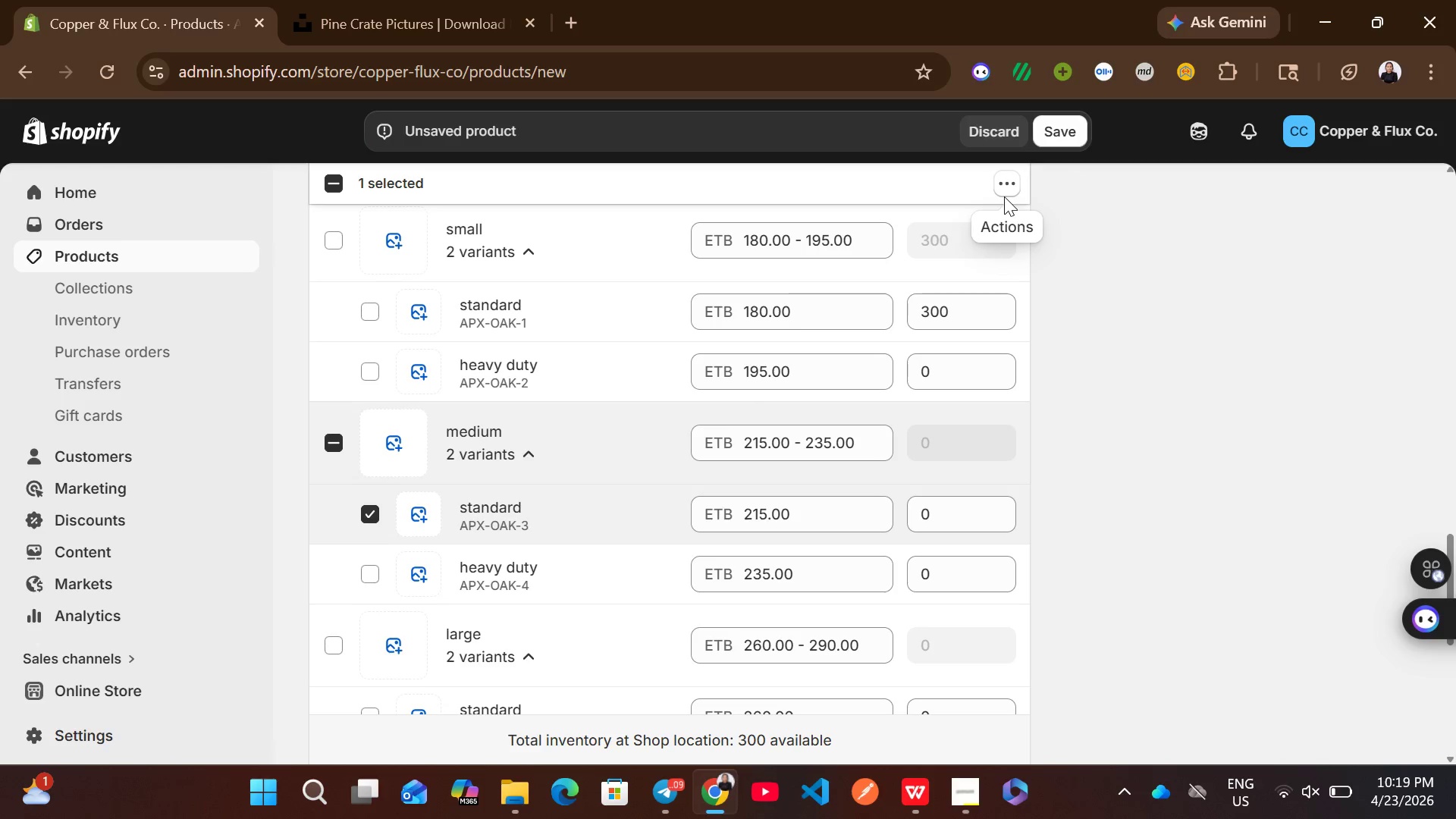 
wait(5.16)
 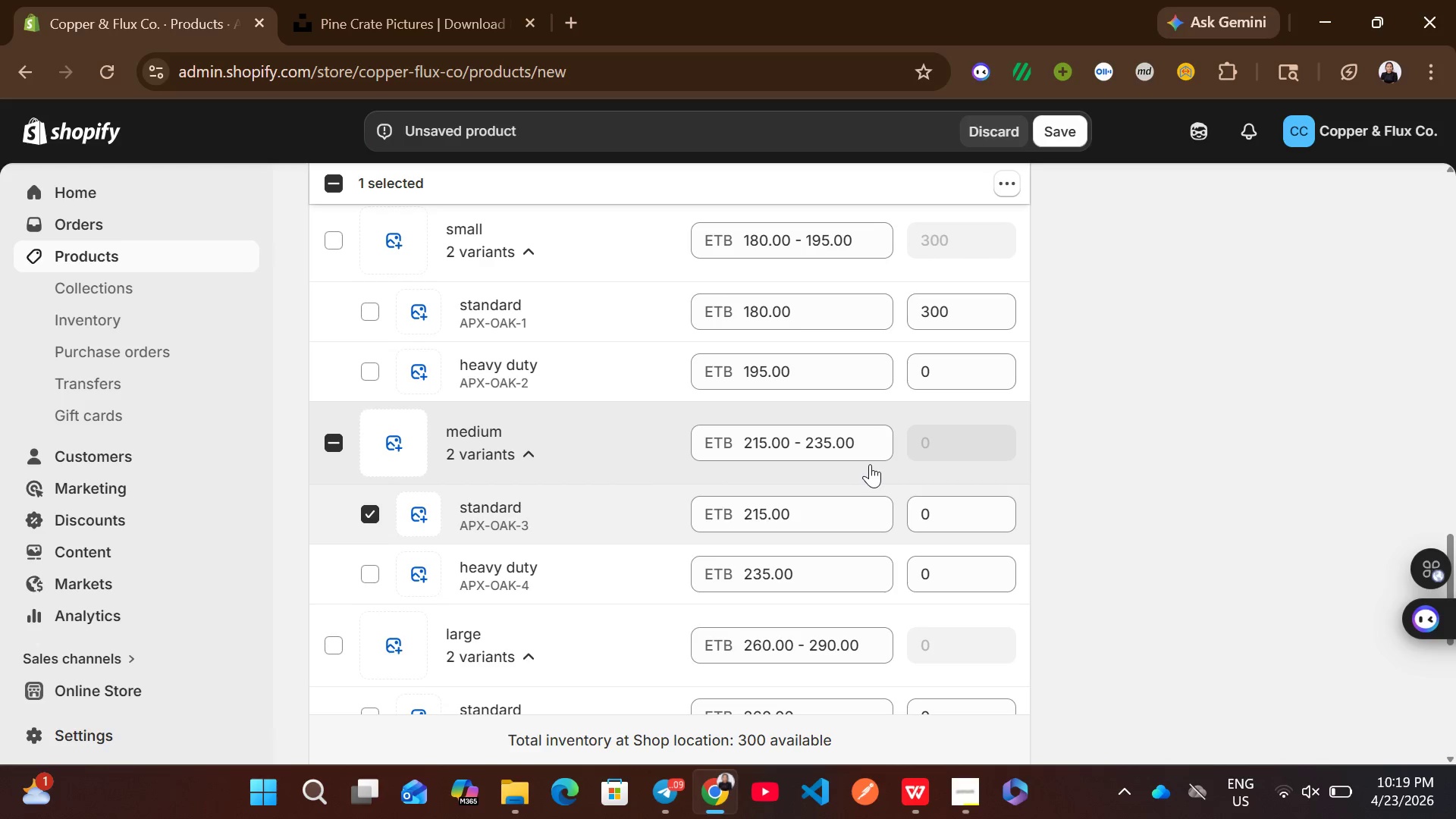 
left_click([1008, 196])
 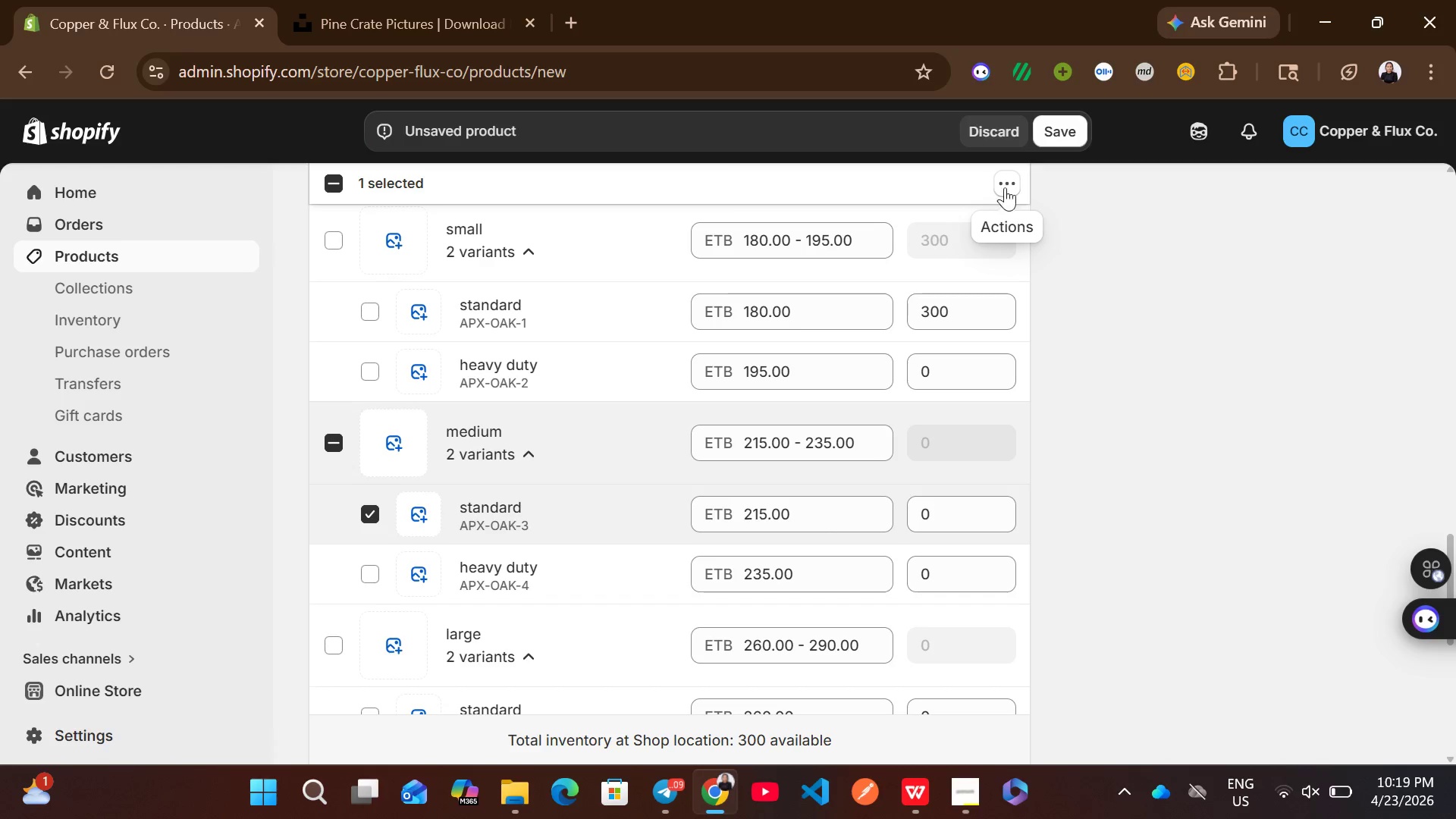 
left_click([1005, 183])
 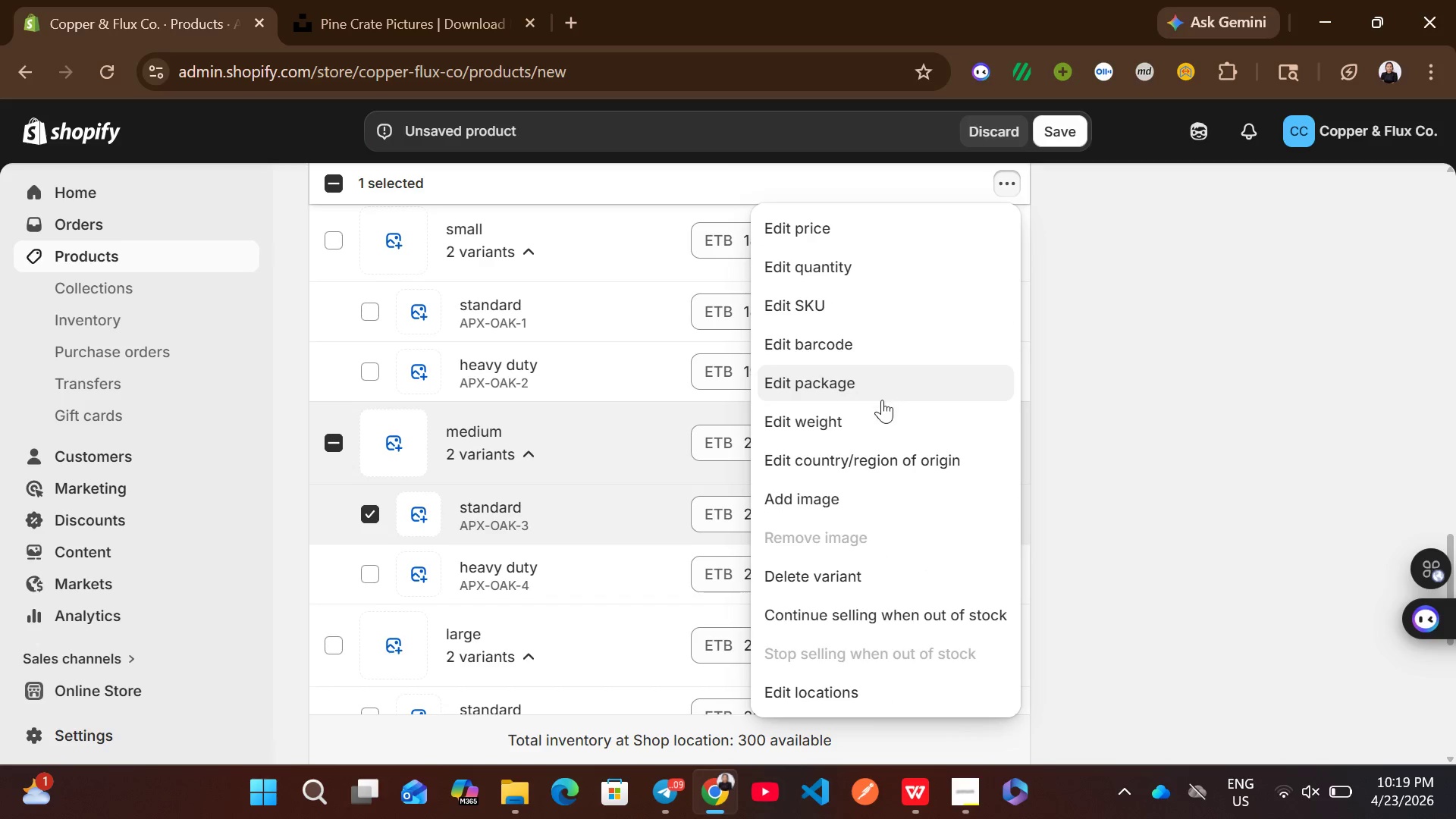 
left_click([874, 422])
 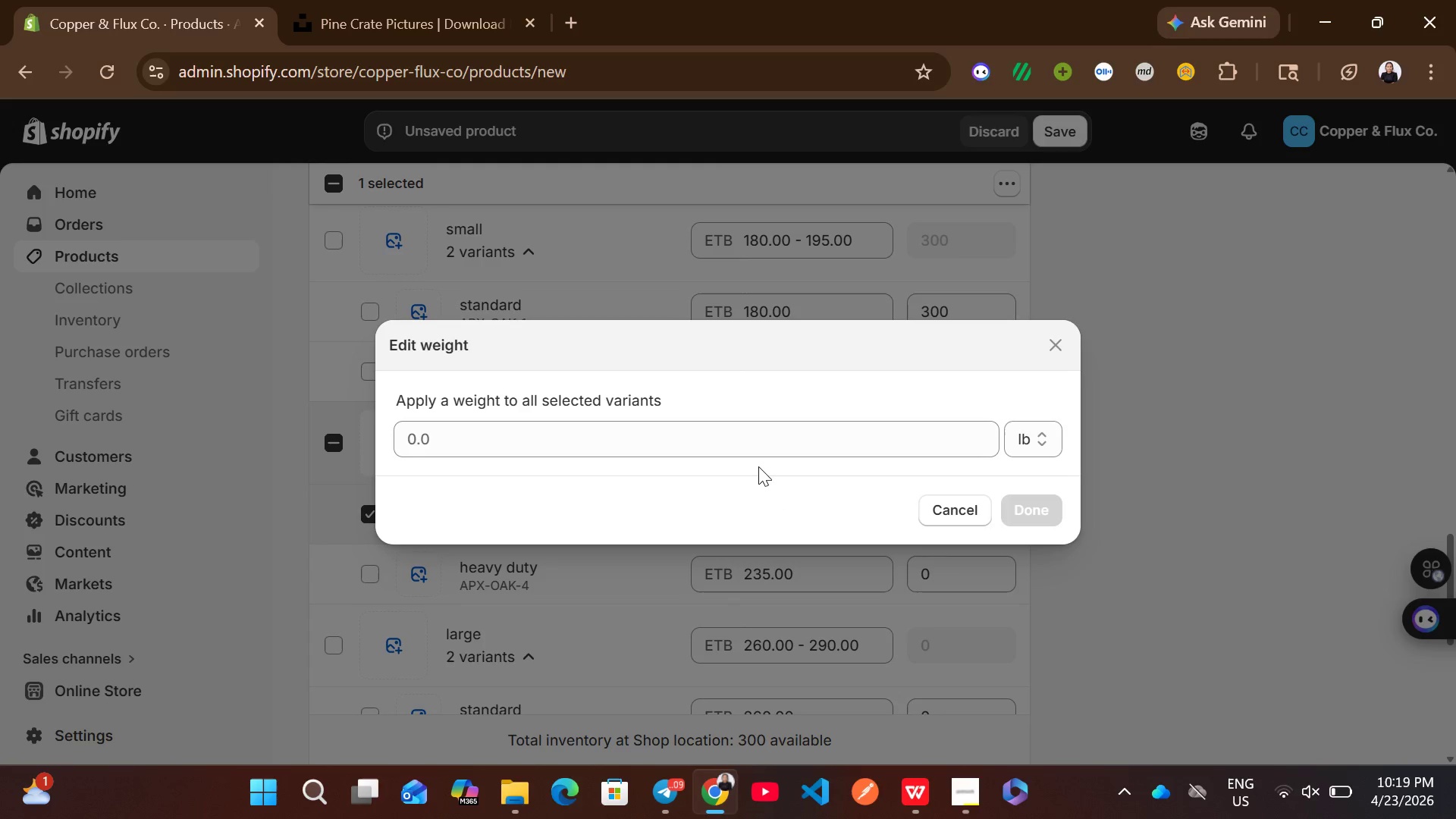 
left_click([750, 454])
 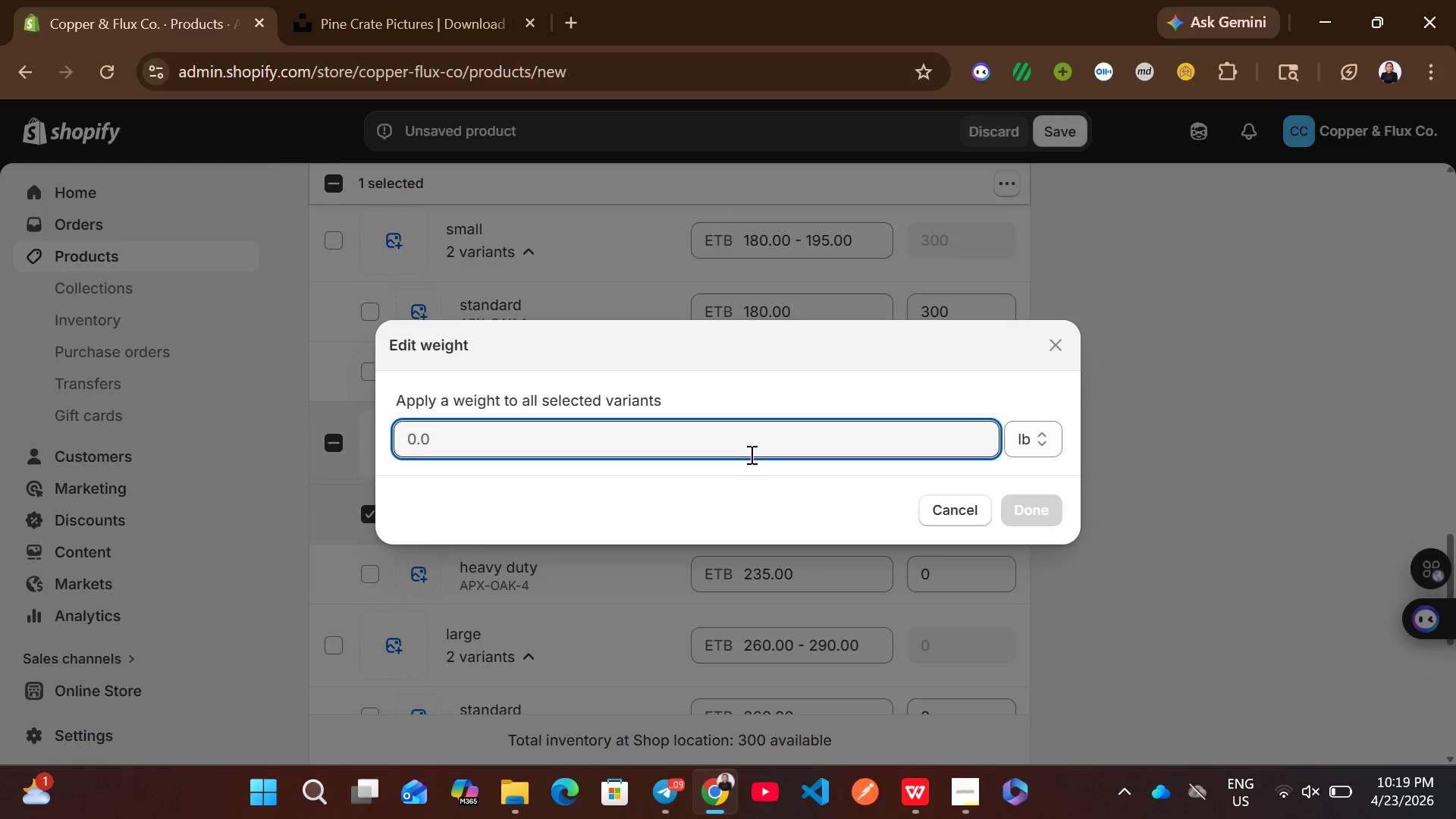 
wait(6.97)
 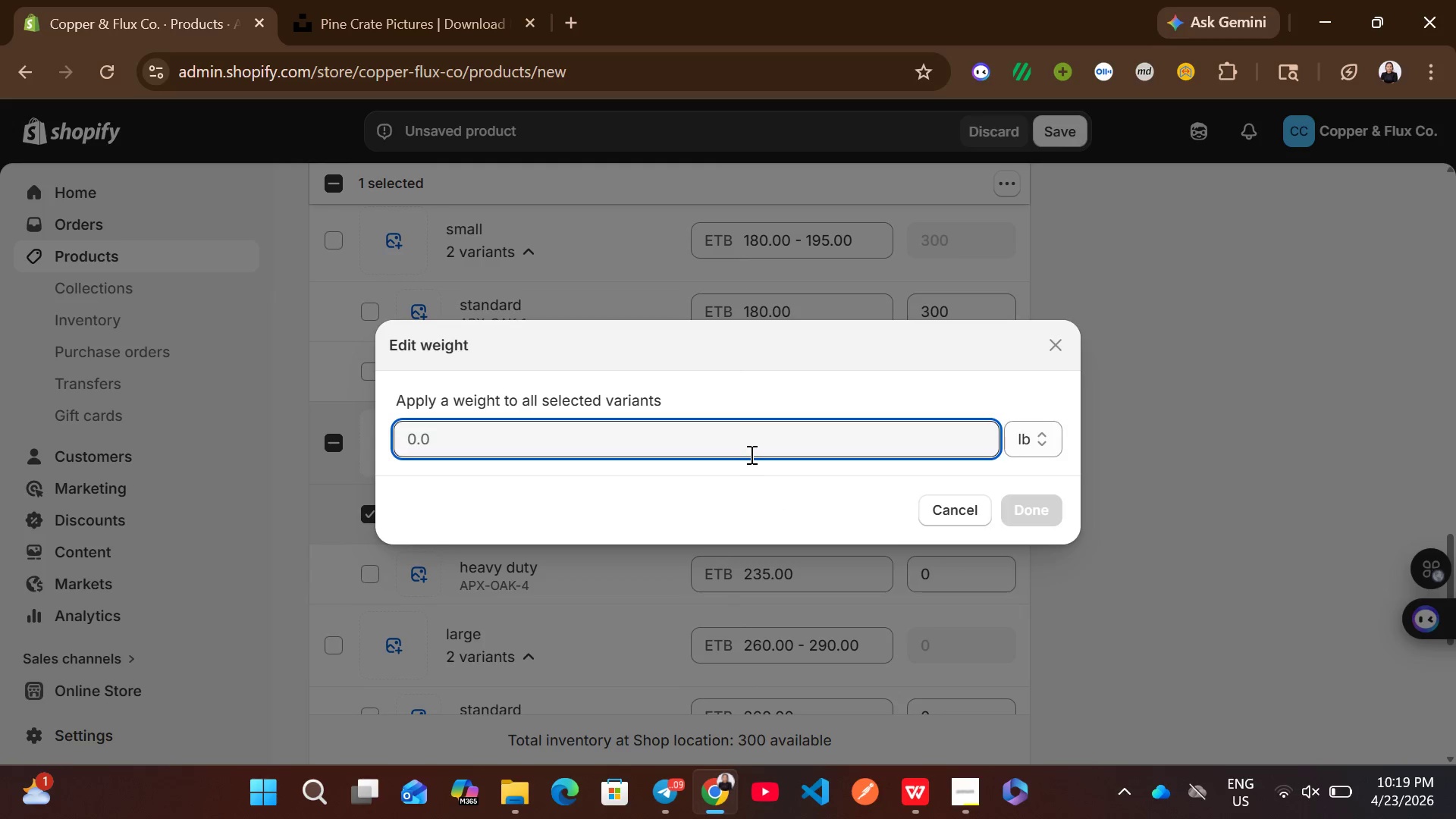 
type(22000)
 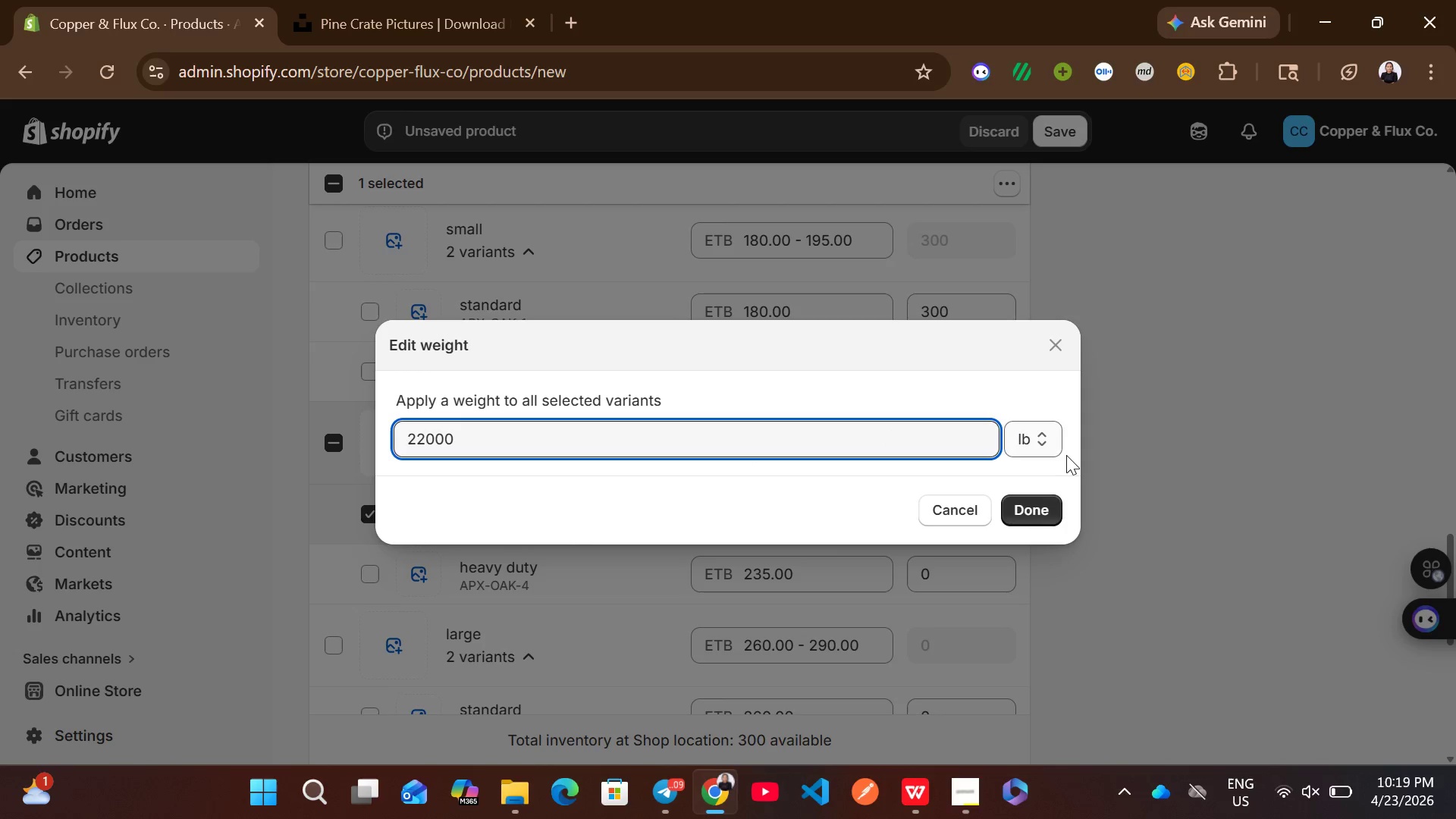 
left_click([1033, 450])
 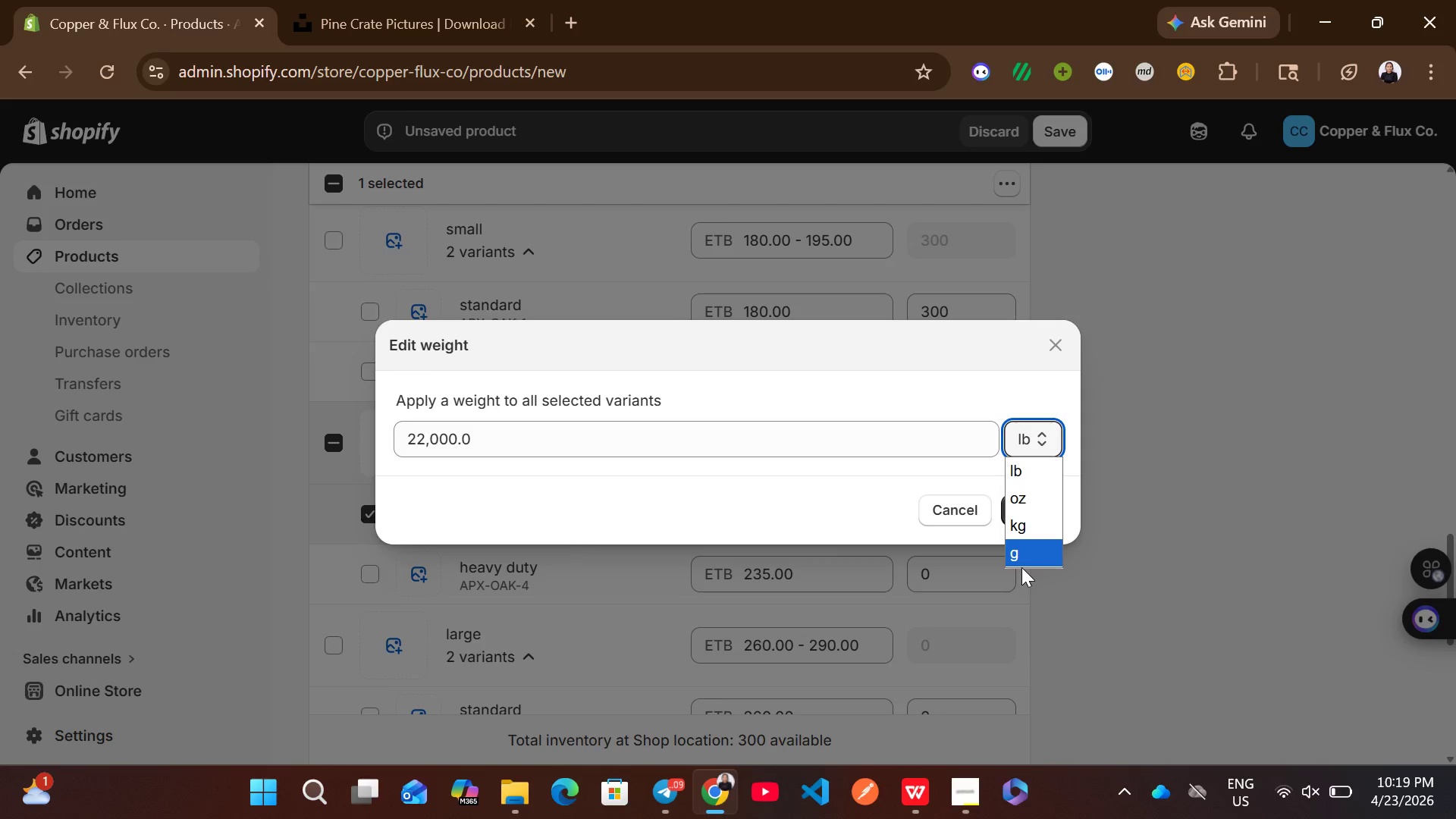 
left_click([1023, 561])
 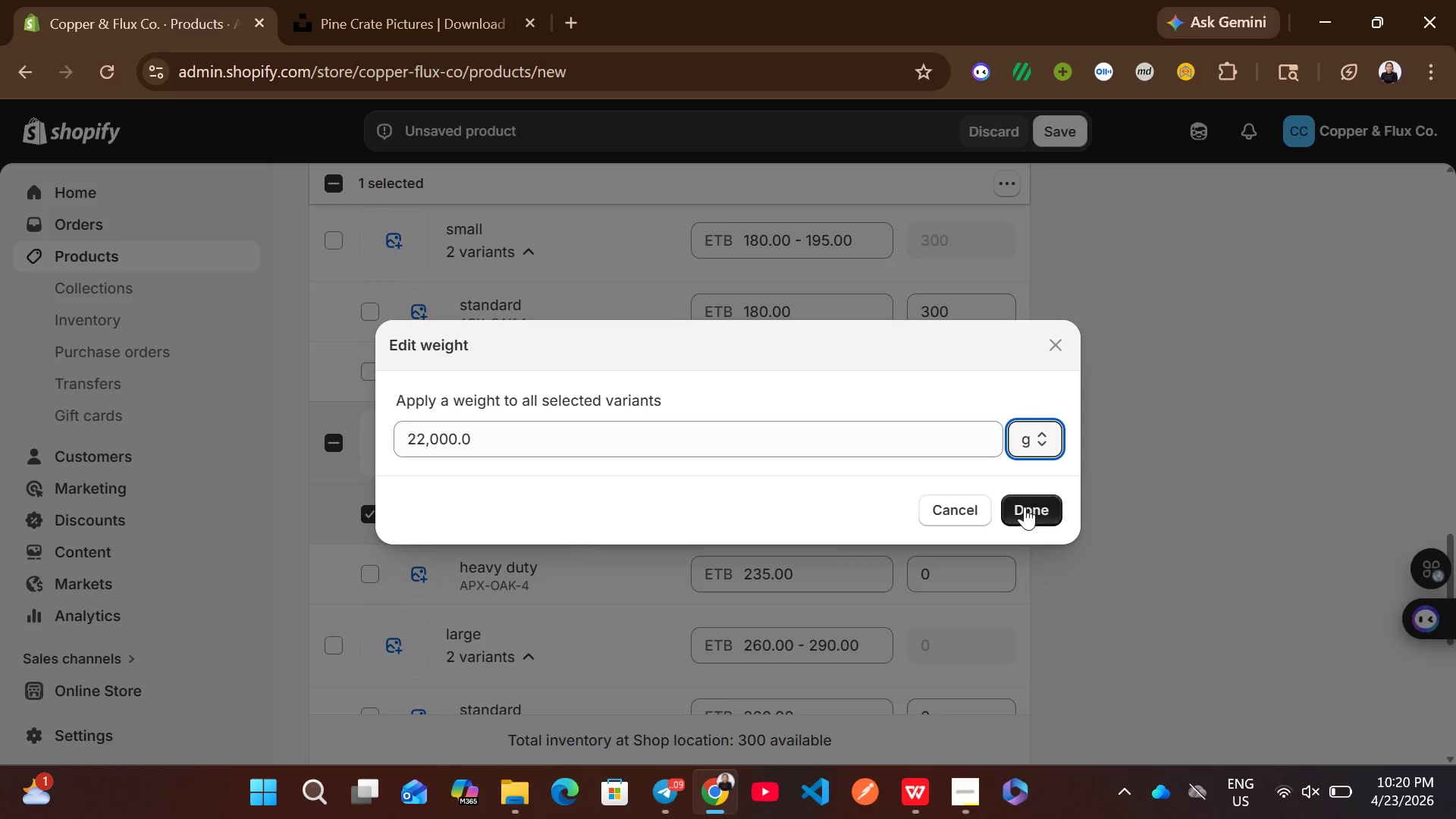 
left_click([1025, 507])
 